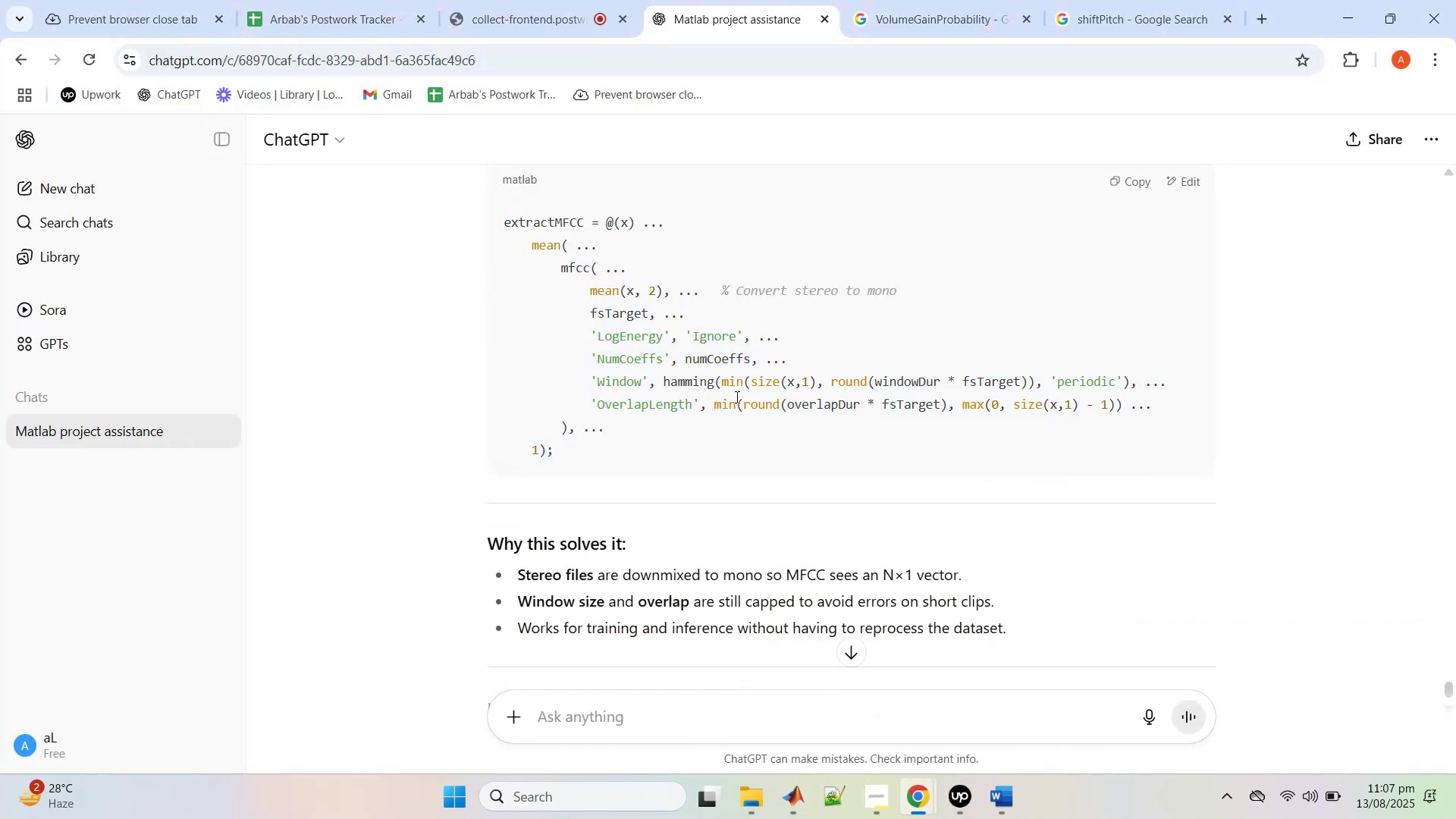 
scroll: coordinate [739, 393], scroll_direction: up, amount: 3.0
 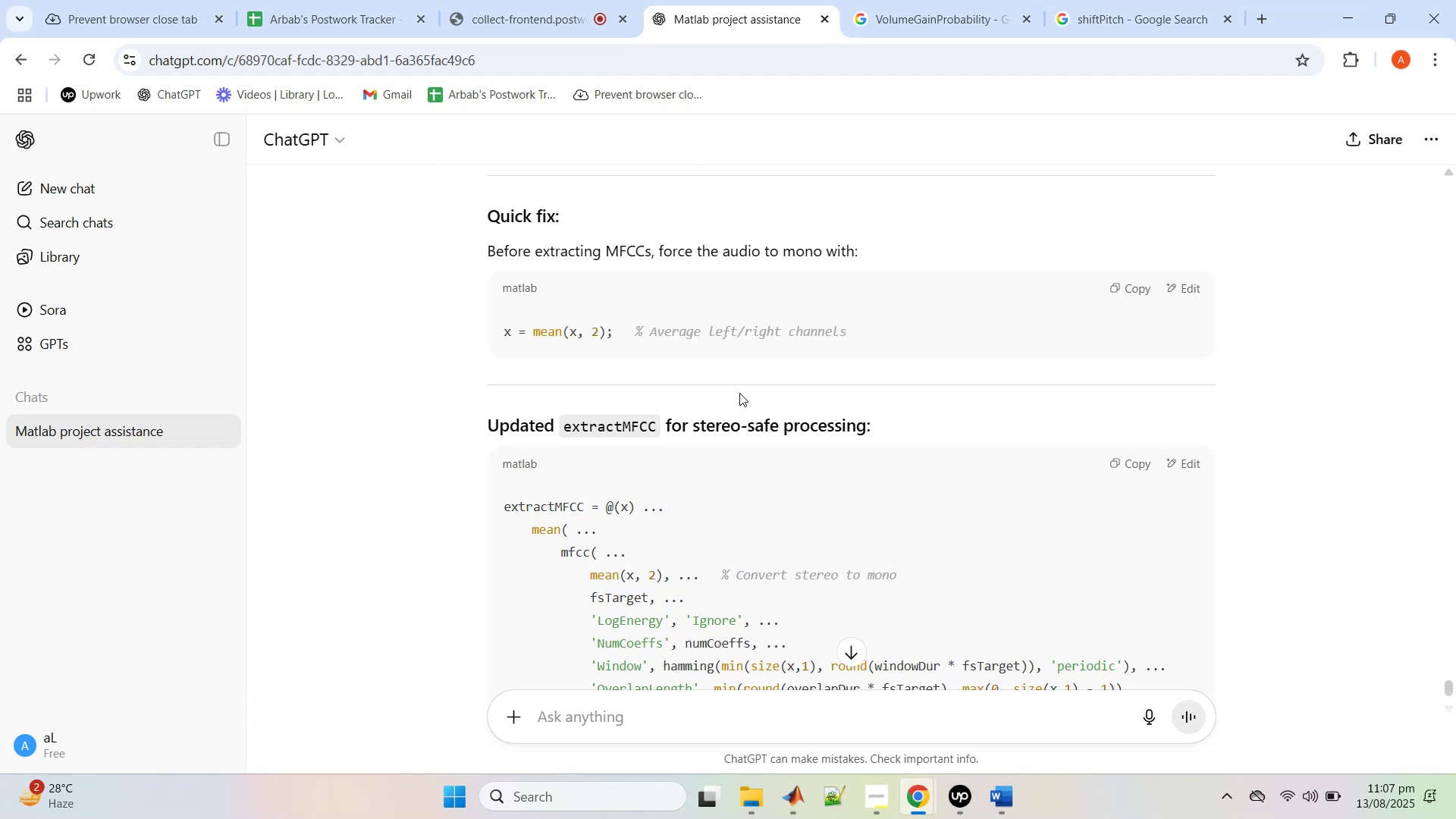 
scroll: coordinate [739, 393], scroll_direction: down, amount: 1.0
 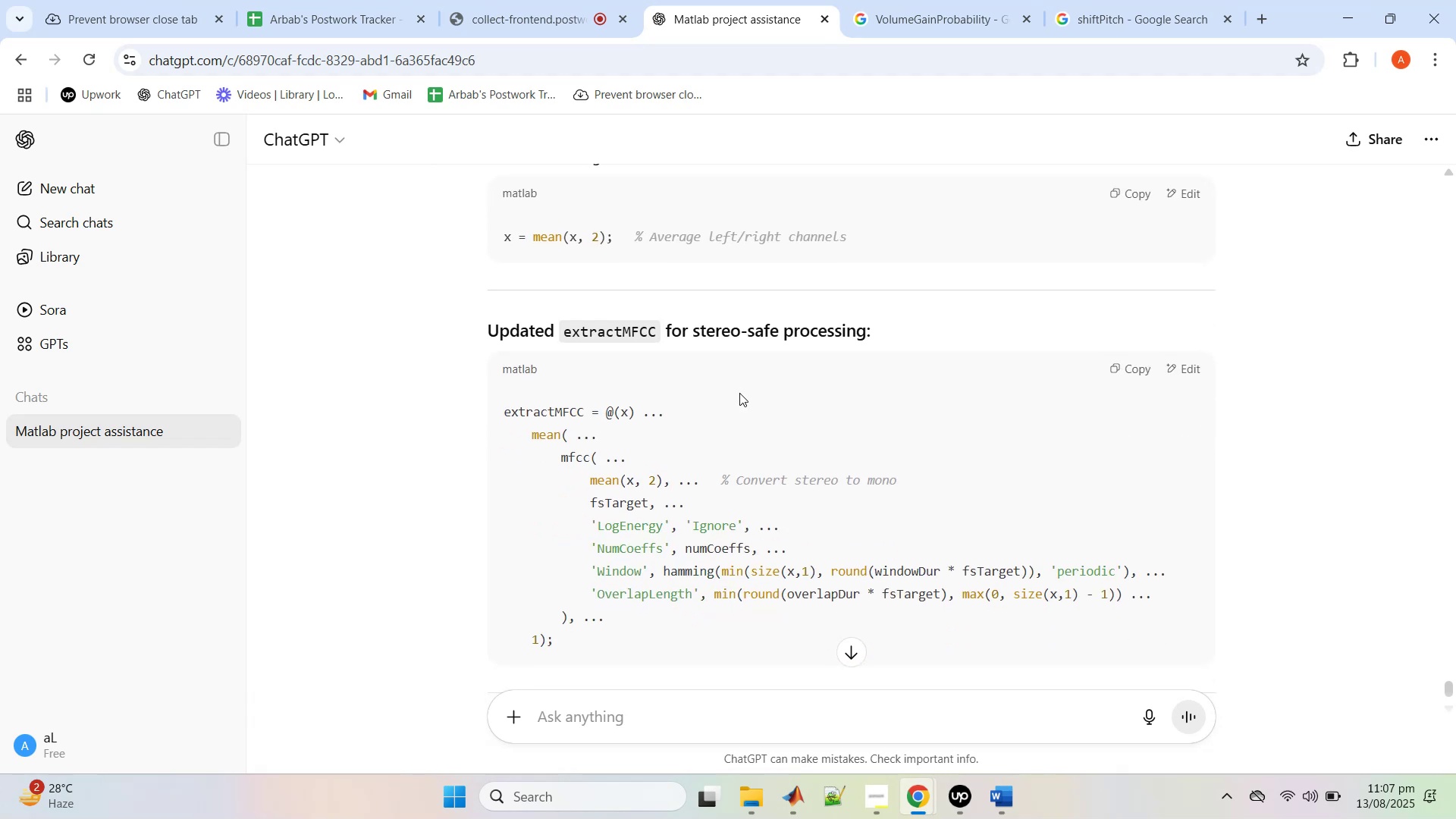 
scroll: coordinate [739, 393], scroll_direction: up, amount: 1.0
 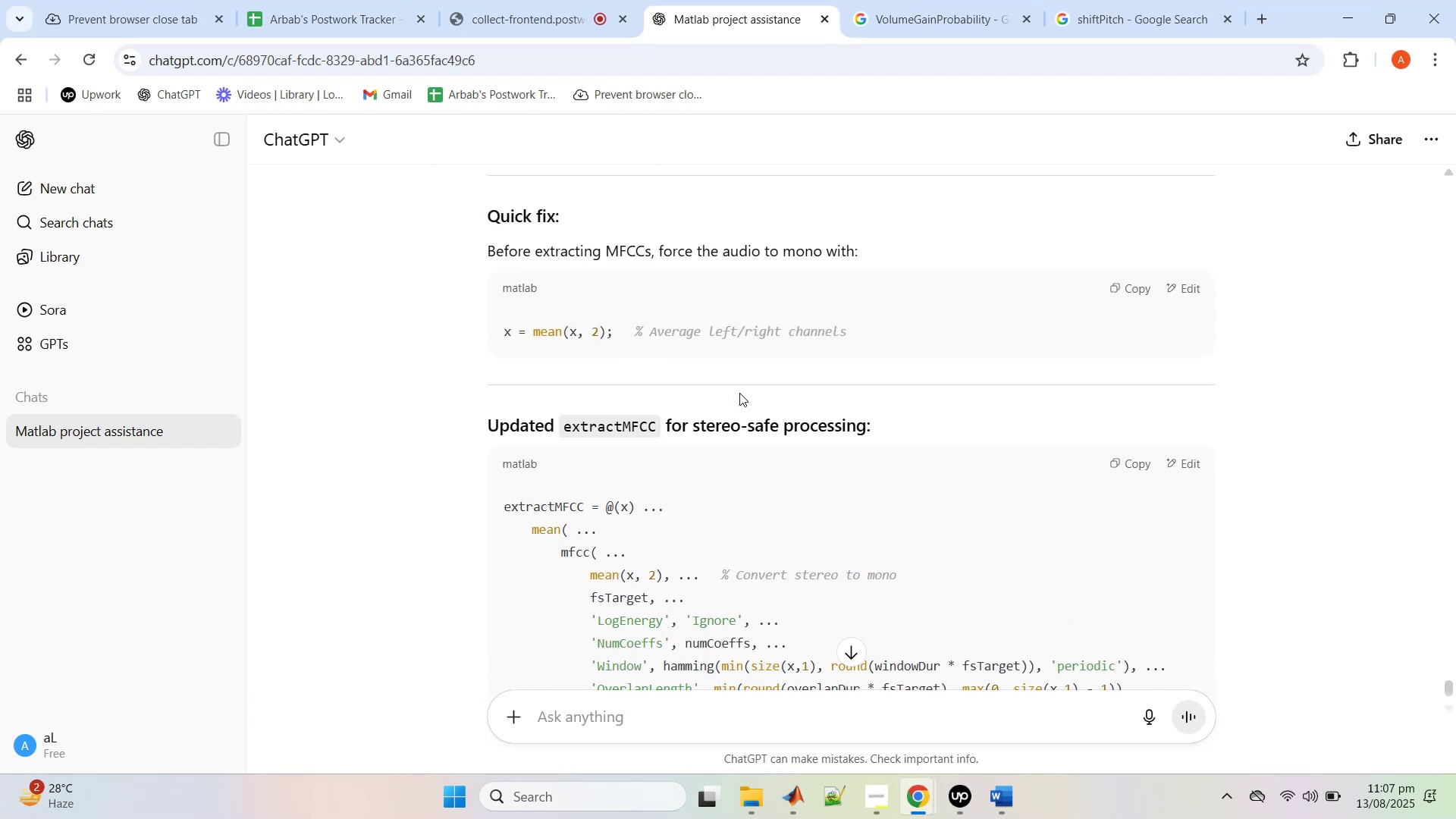 
scroll: coordinate [636, 582], scroll_direction: down, amount: 8.0
 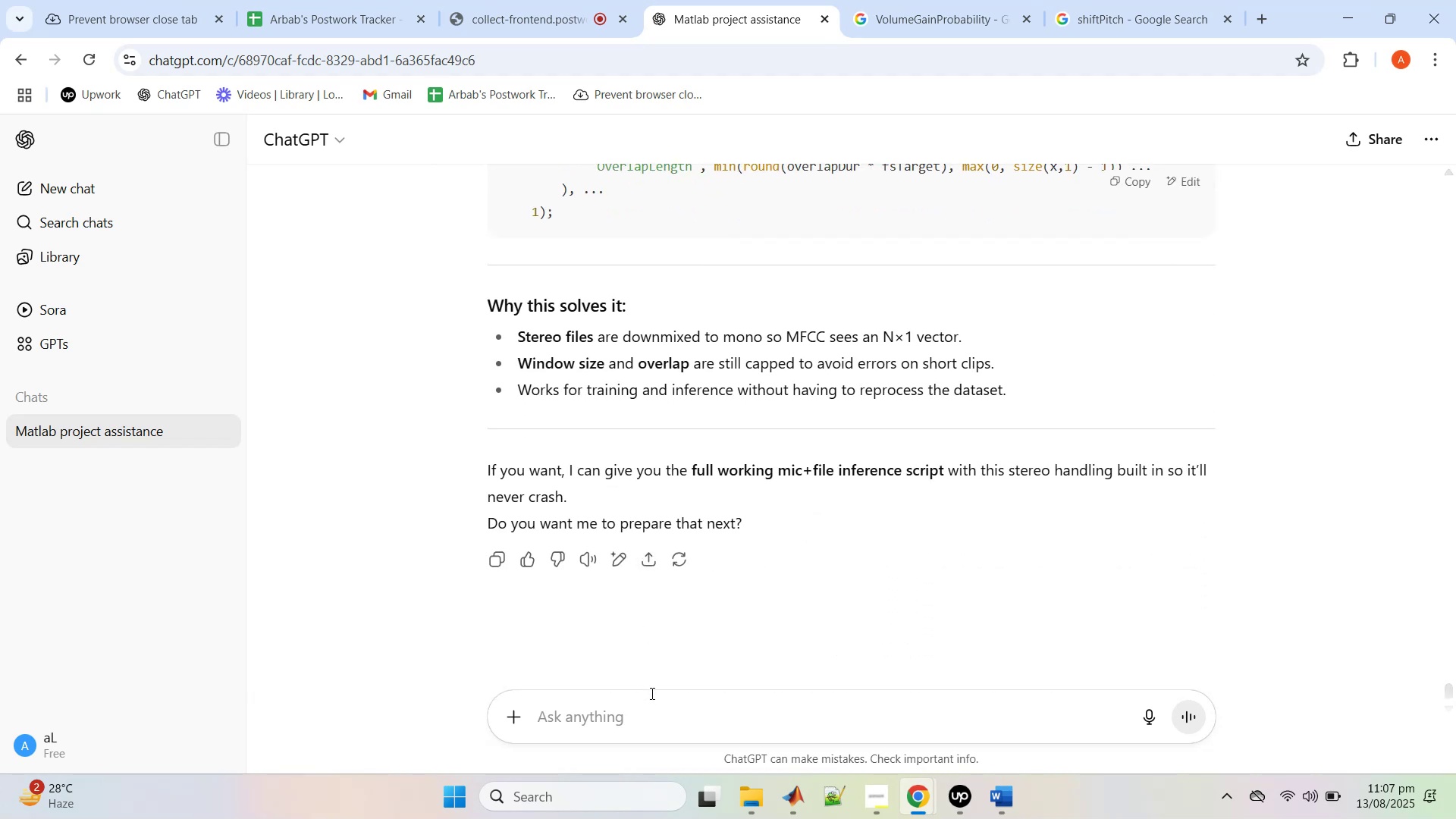 
left_click([651, 693])
 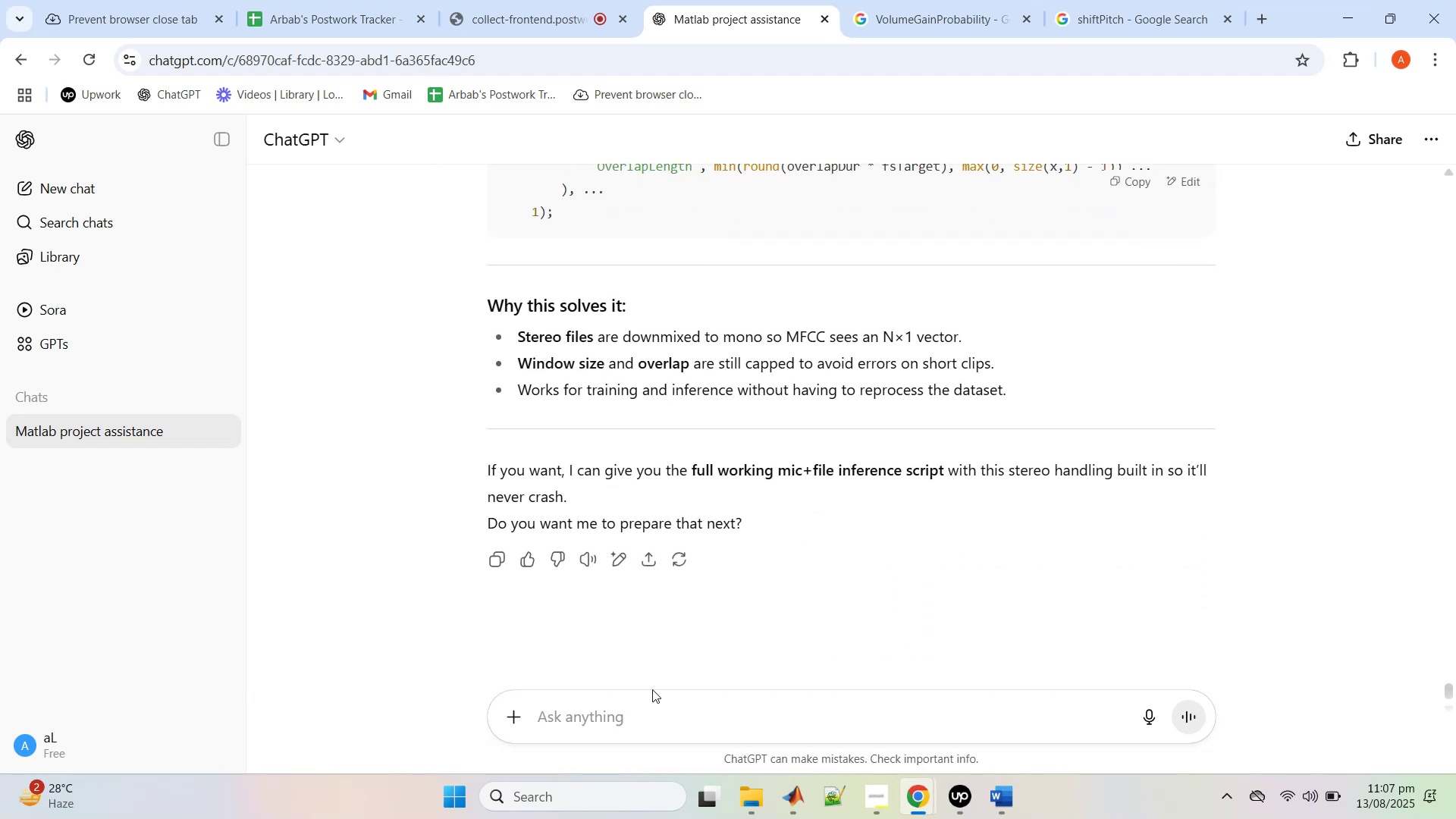 
type(give me the complete script also the mix )
key(Backspace)
key(Backspace)
type(c input is also steo)
key(Backspace)
type(ro)
key(Backspace)
type(eo)
 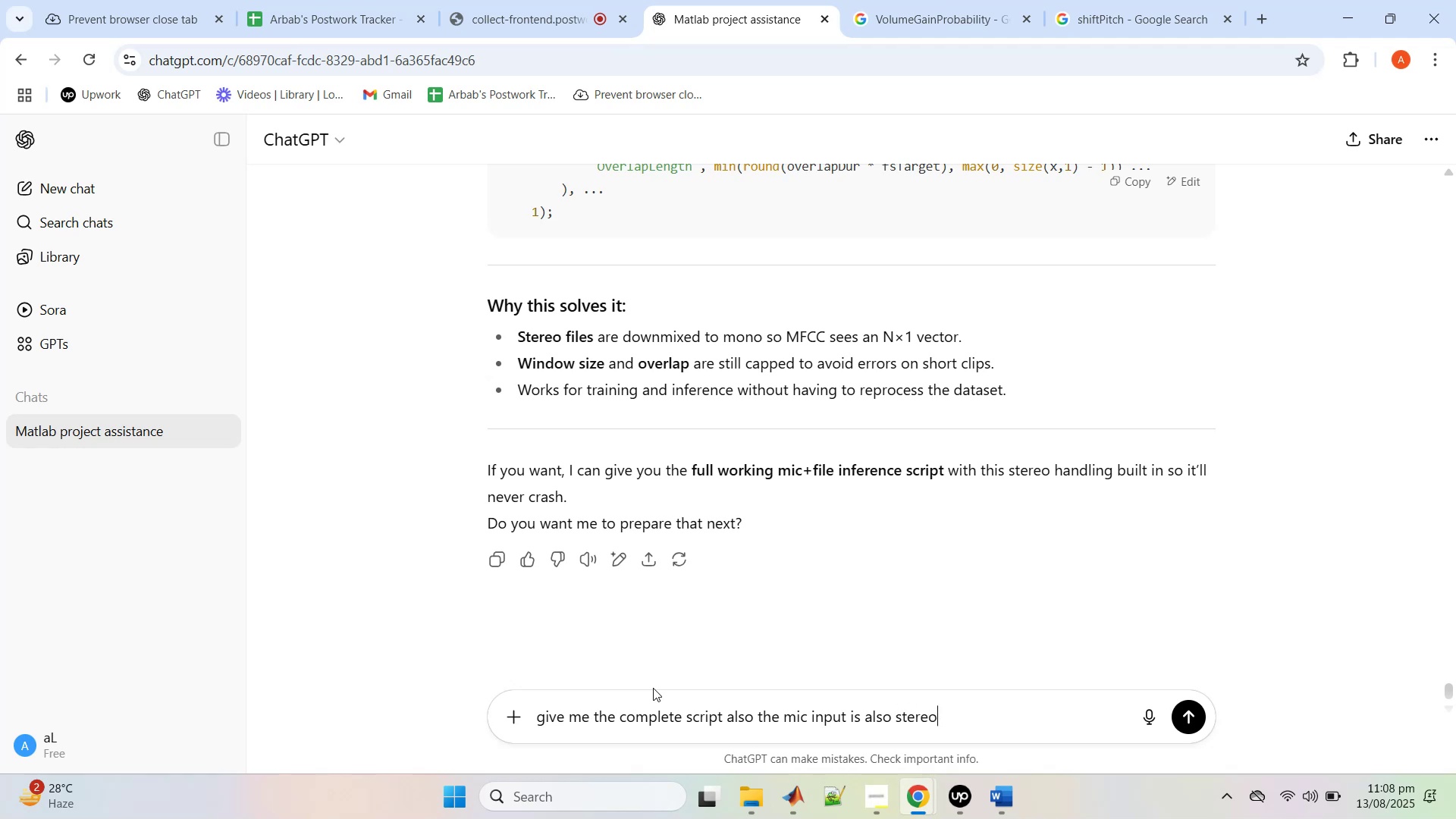 
key(Enter)
 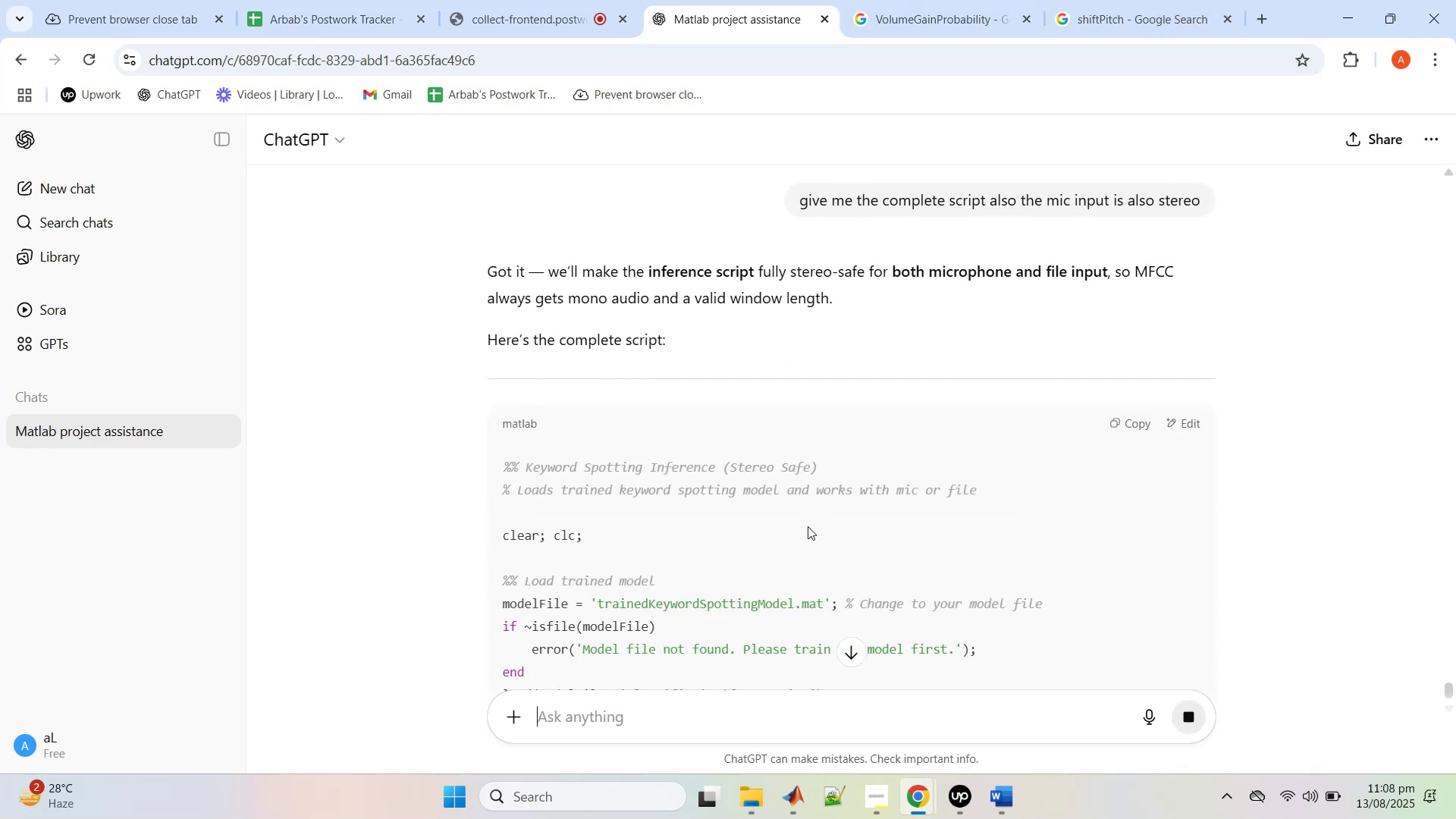 
wait(6.76)
 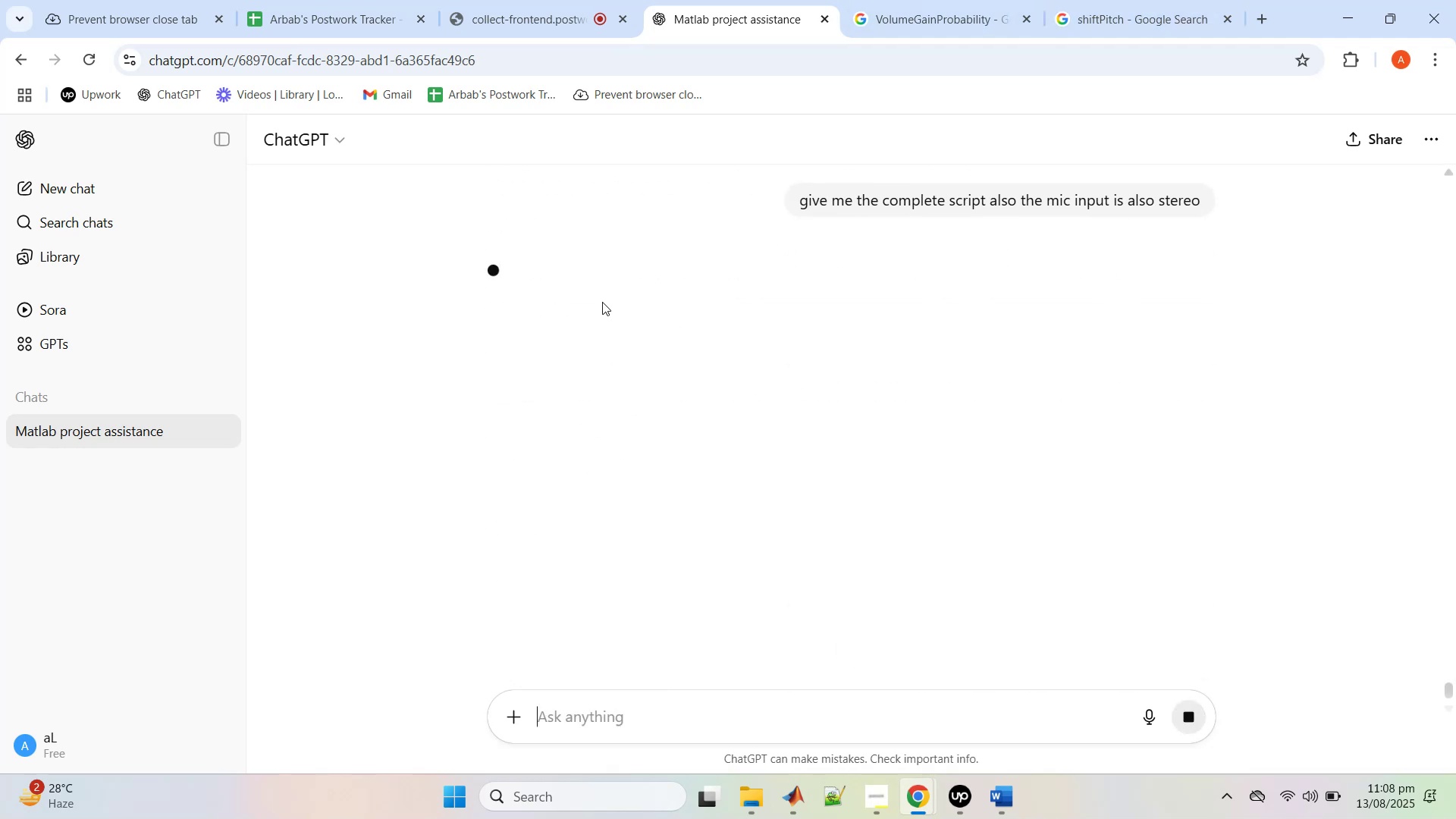 
scroll: coordinate [810, 528], scroll_direction: down, amount: 8.0
 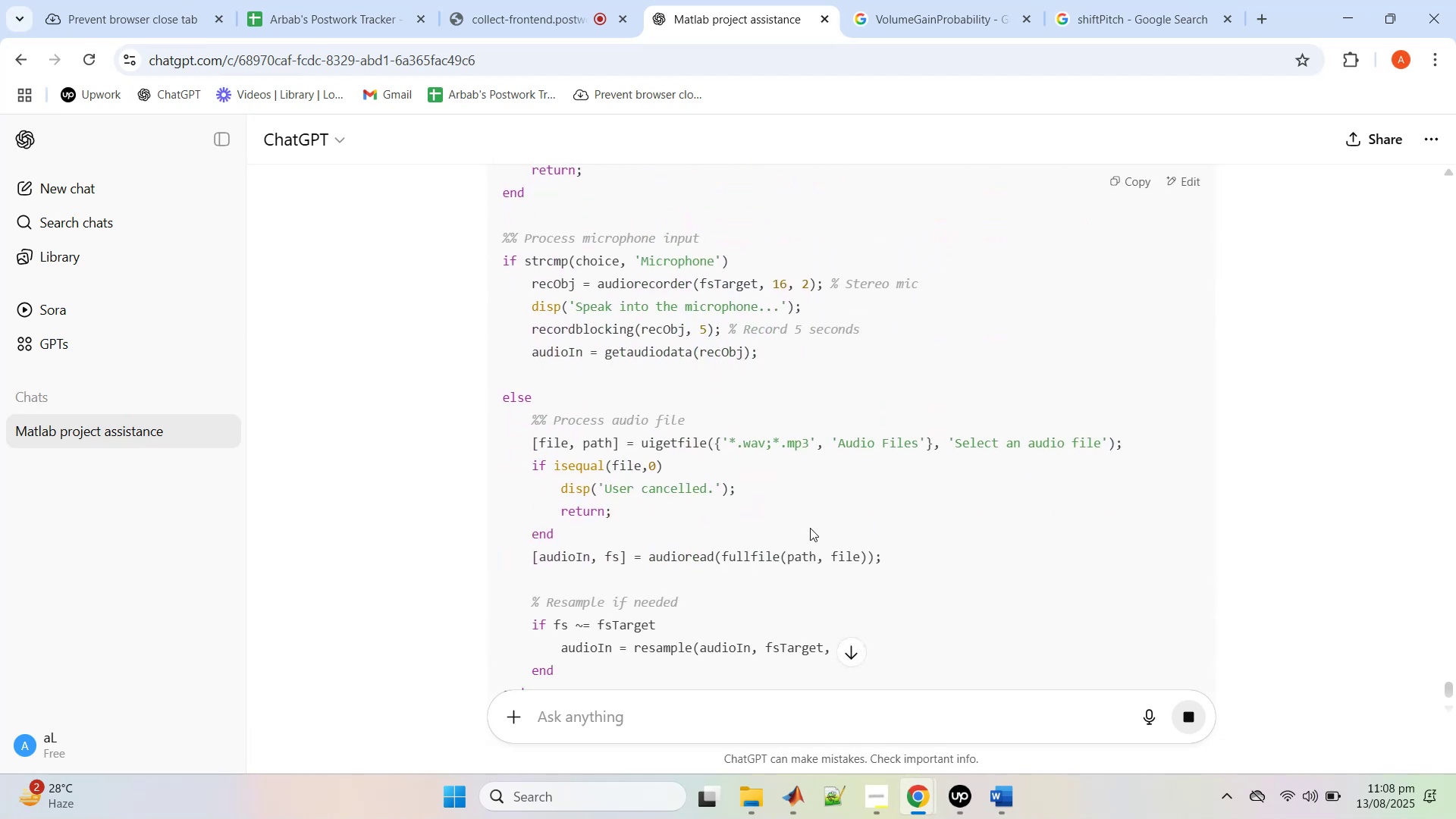 
scroll: coordinate [810, 528], scroll_direction: up, amount: 9.0
 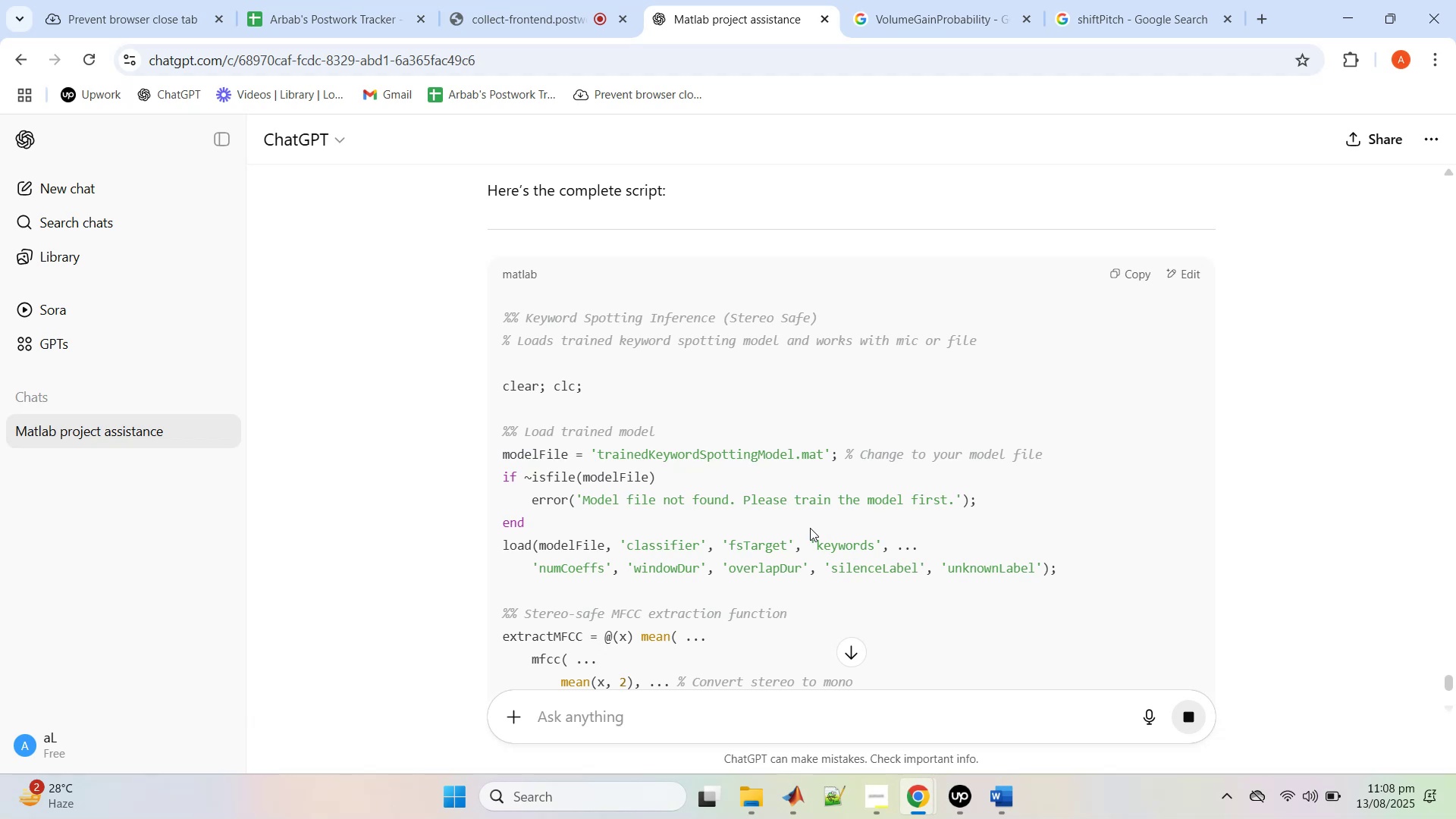 
scroll: coordinate [810, 528], scroll_direction: down, amount: 22.0
 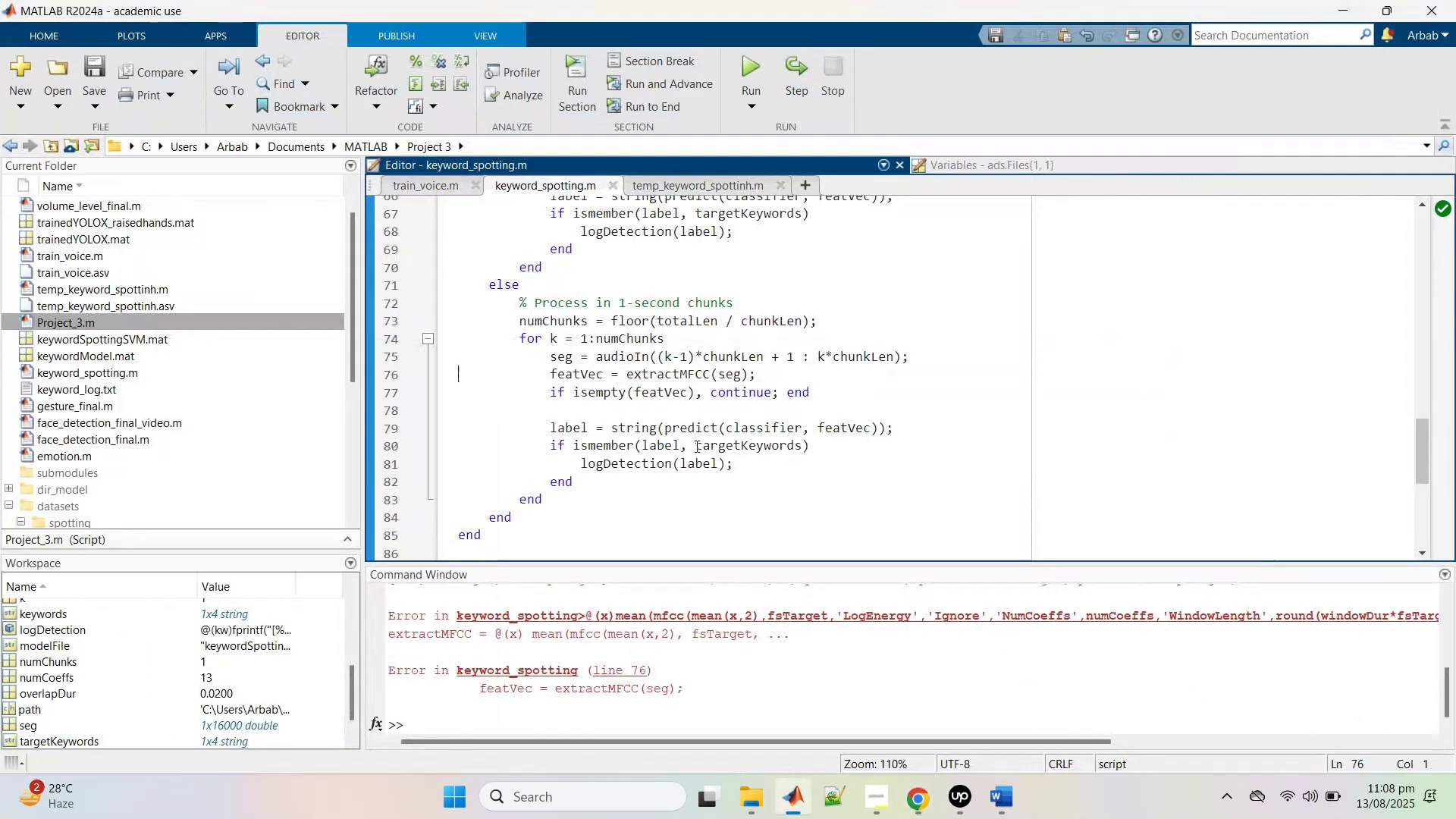 
key(Control+A)
 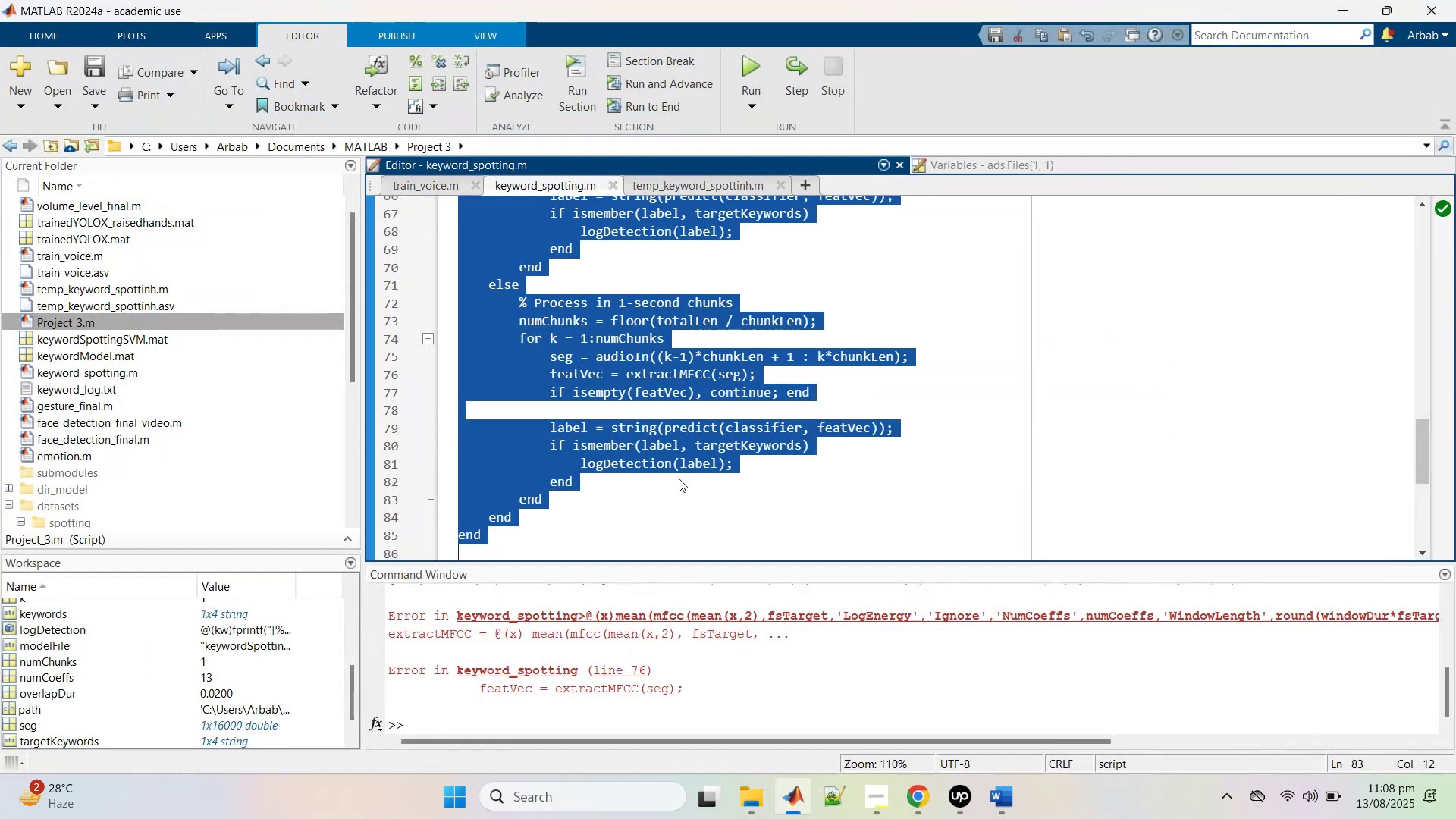 
key(Control+V)
 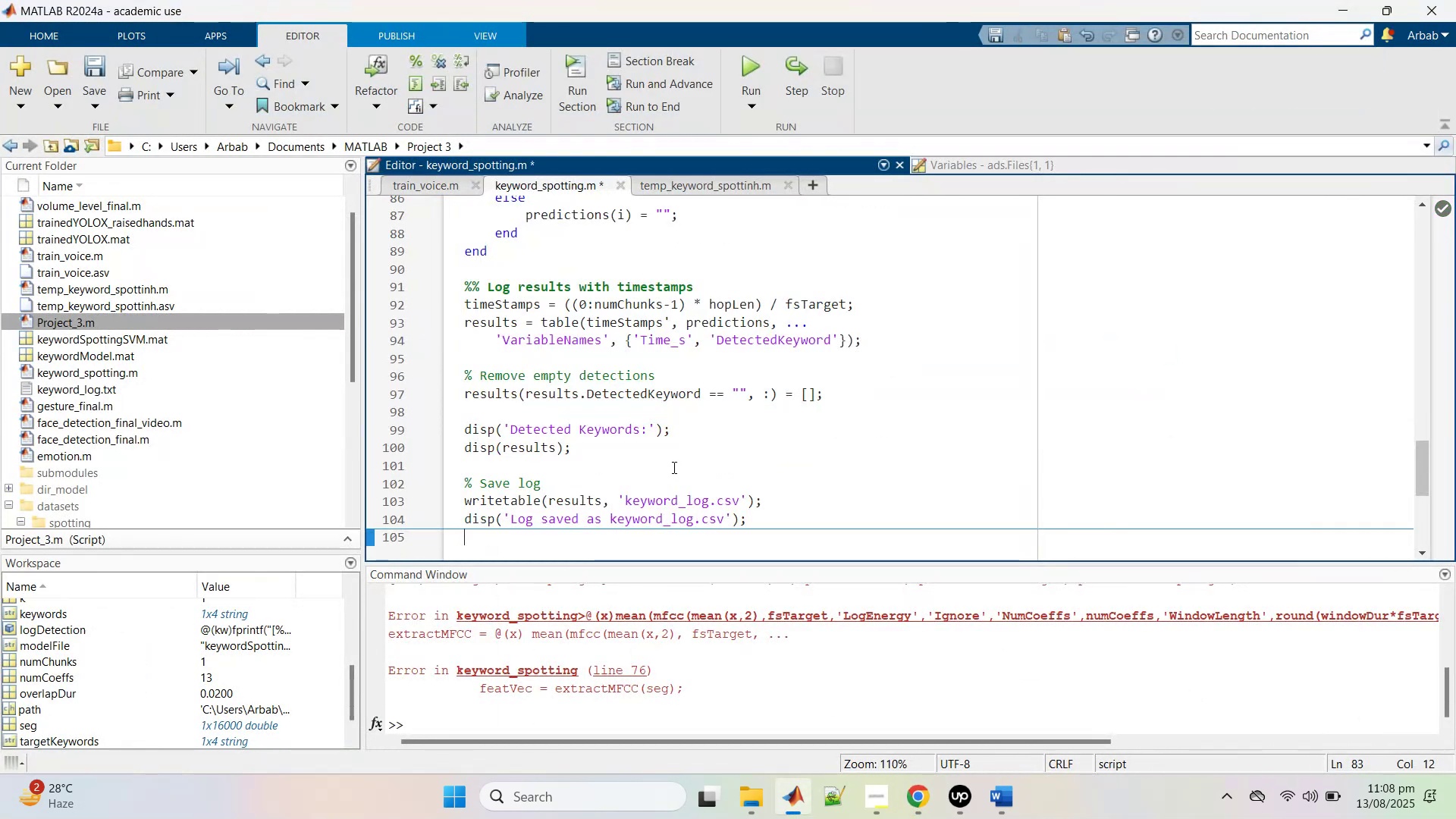 
scroll: coordinate [94, 359], scroll_direction: up, amount: 29.0
 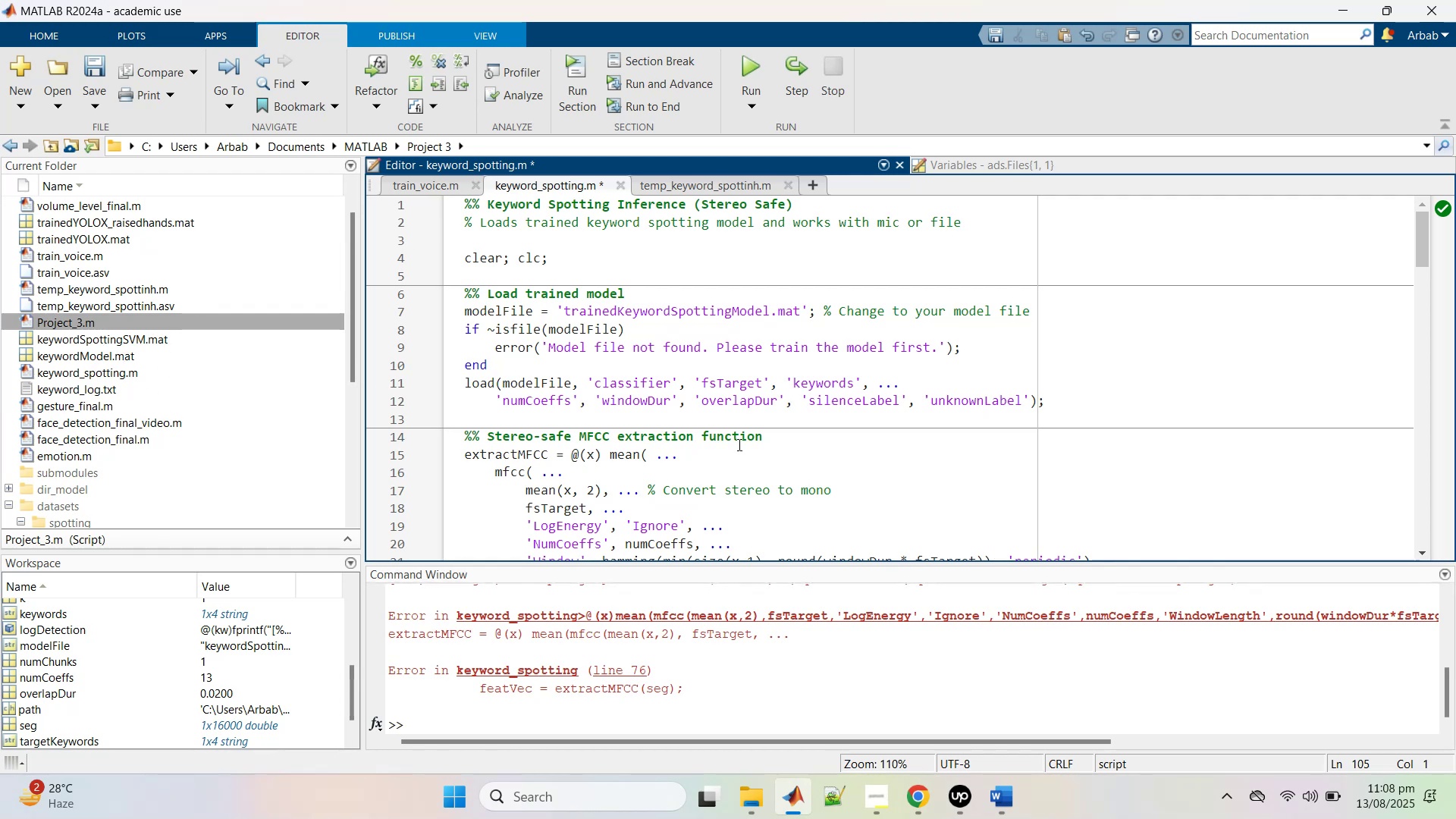 
left_click([661, 453])
 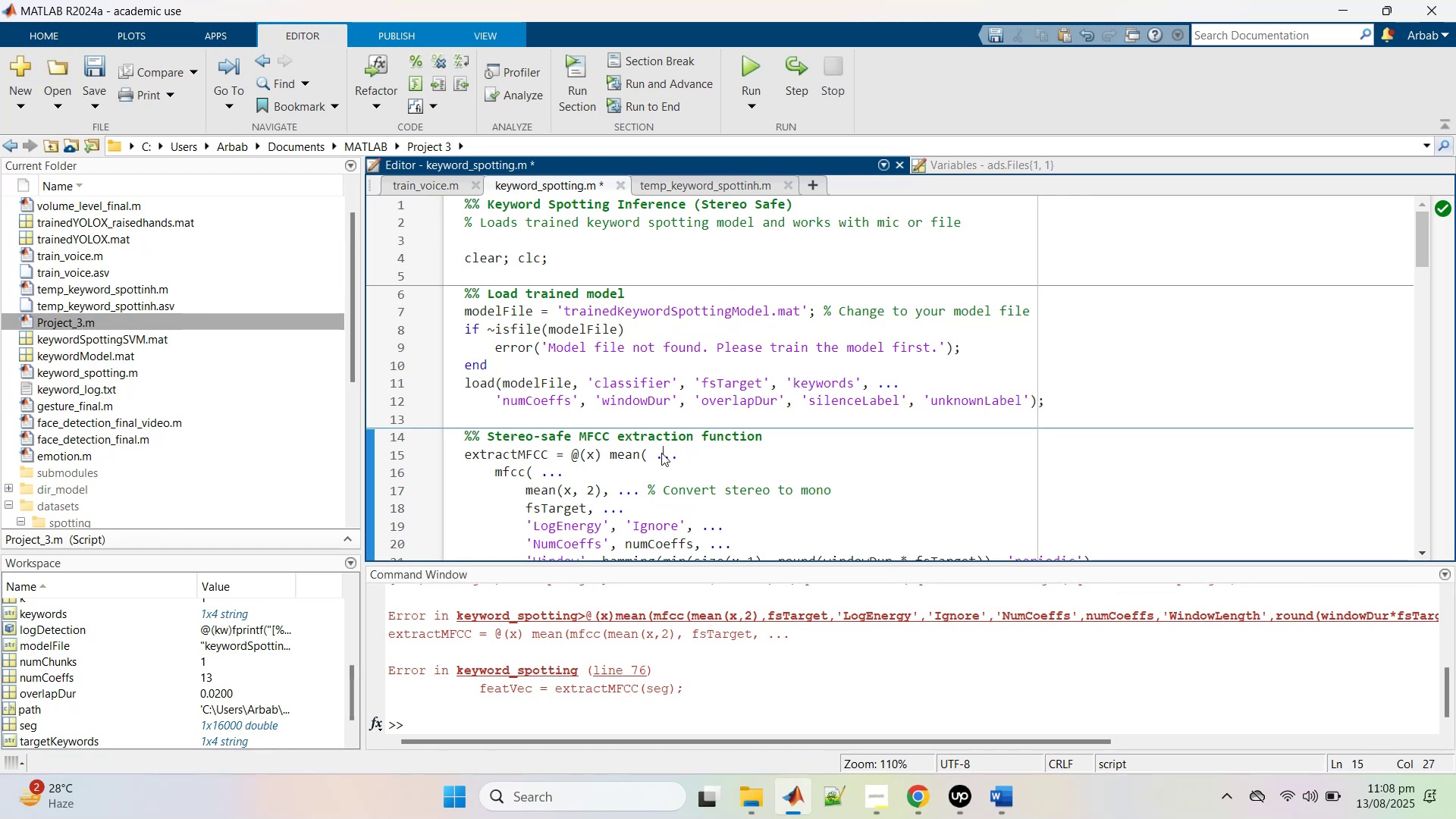 
key(Control+Z)
 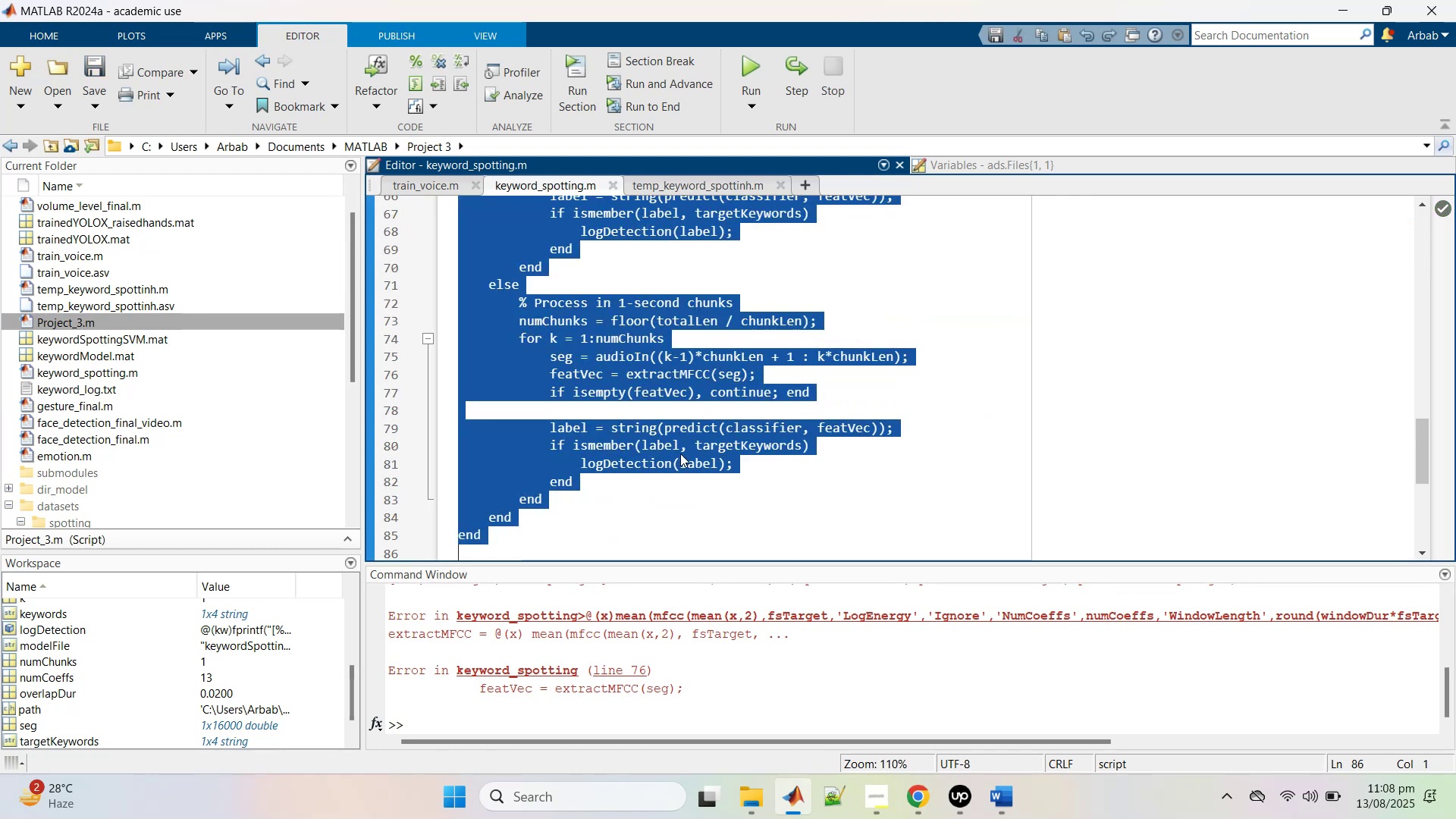 
scroll: coordinate [682, 453], scroll_direction: up, amount: 22.0
 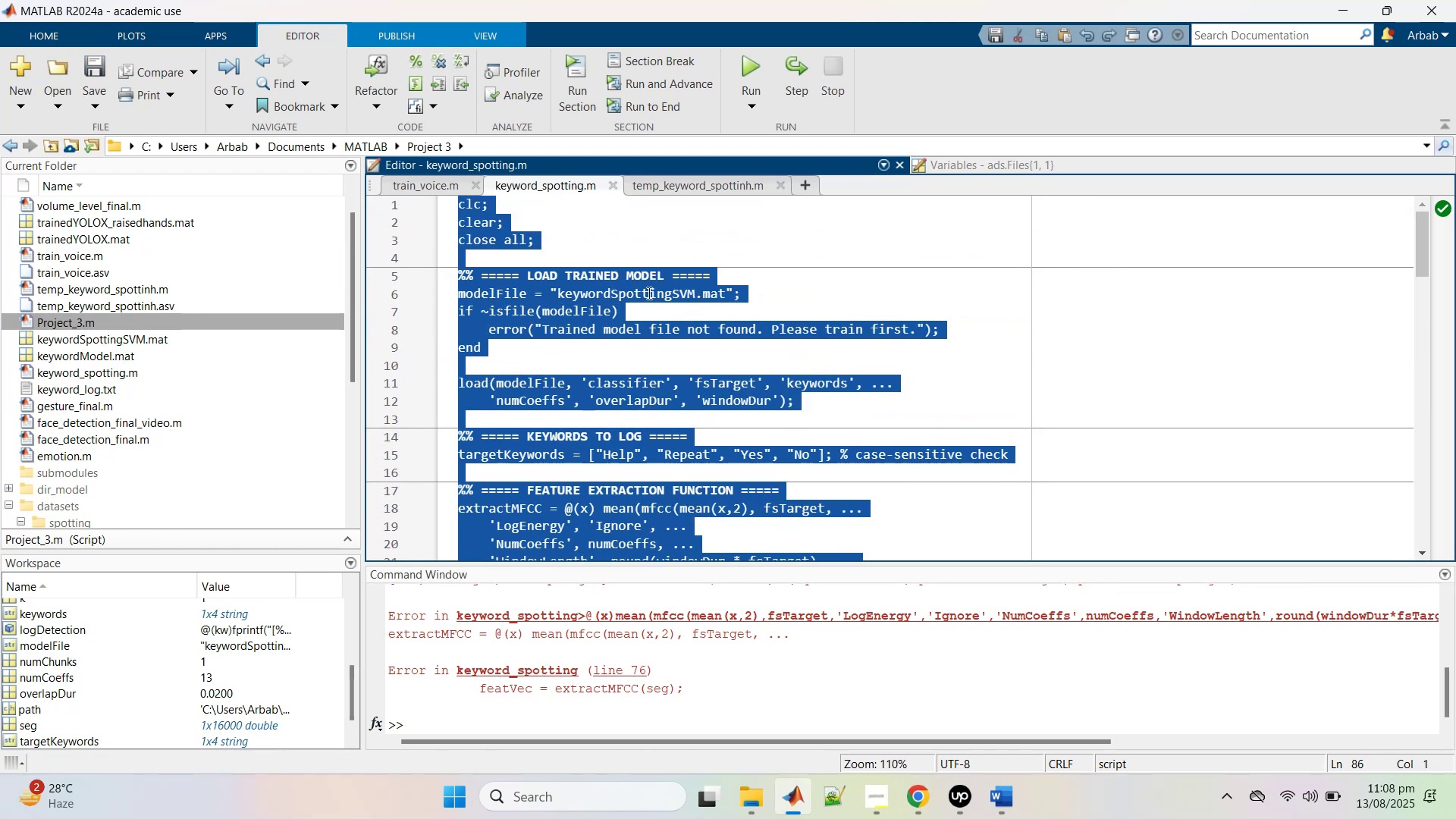 
double_click([648, 292])
 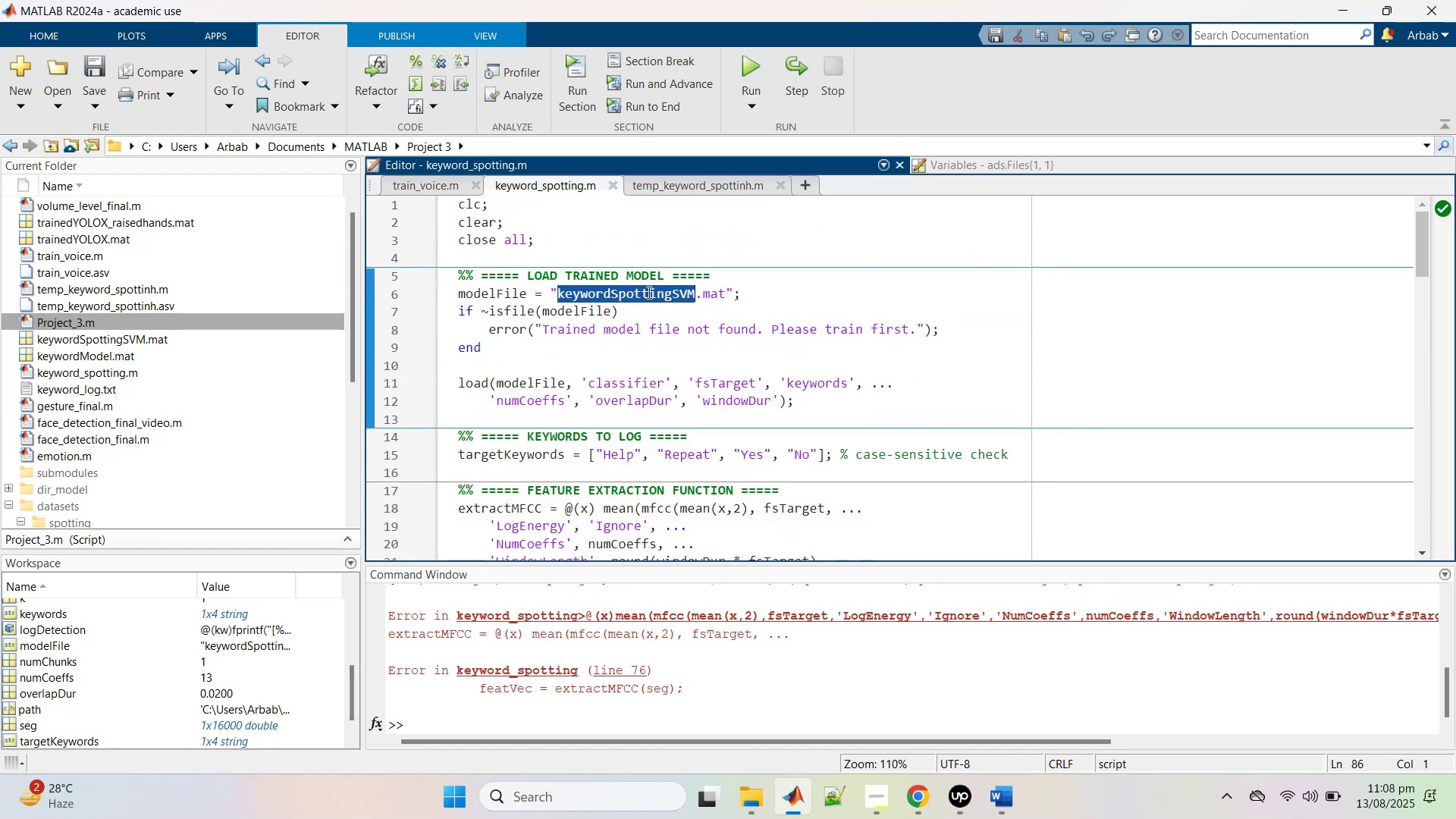 
key(Control+C)
 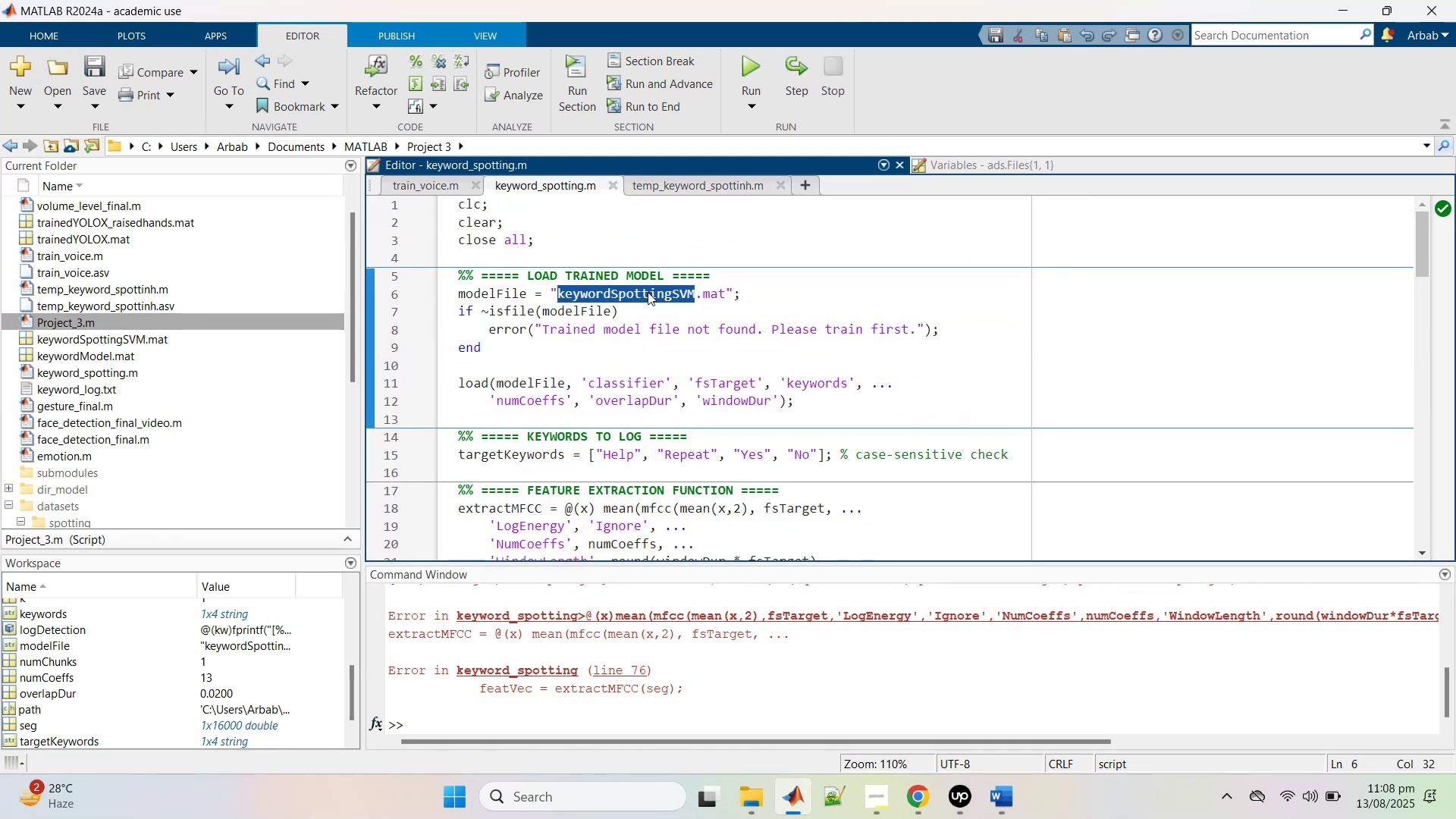 
key(Control+Y)
 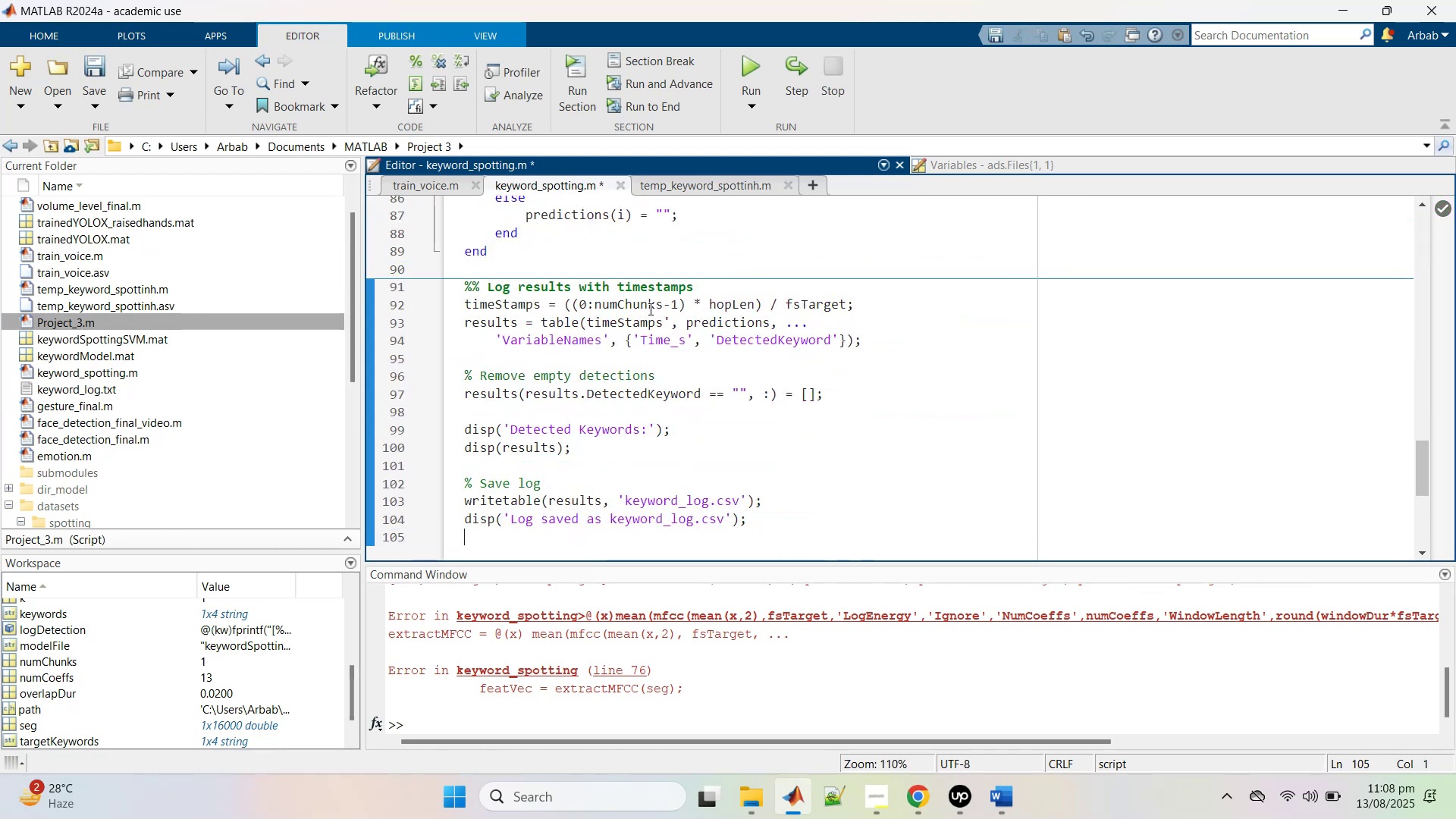 
scroll: coordinate [636, 338], scroll_direction: up, amount: 24.0
 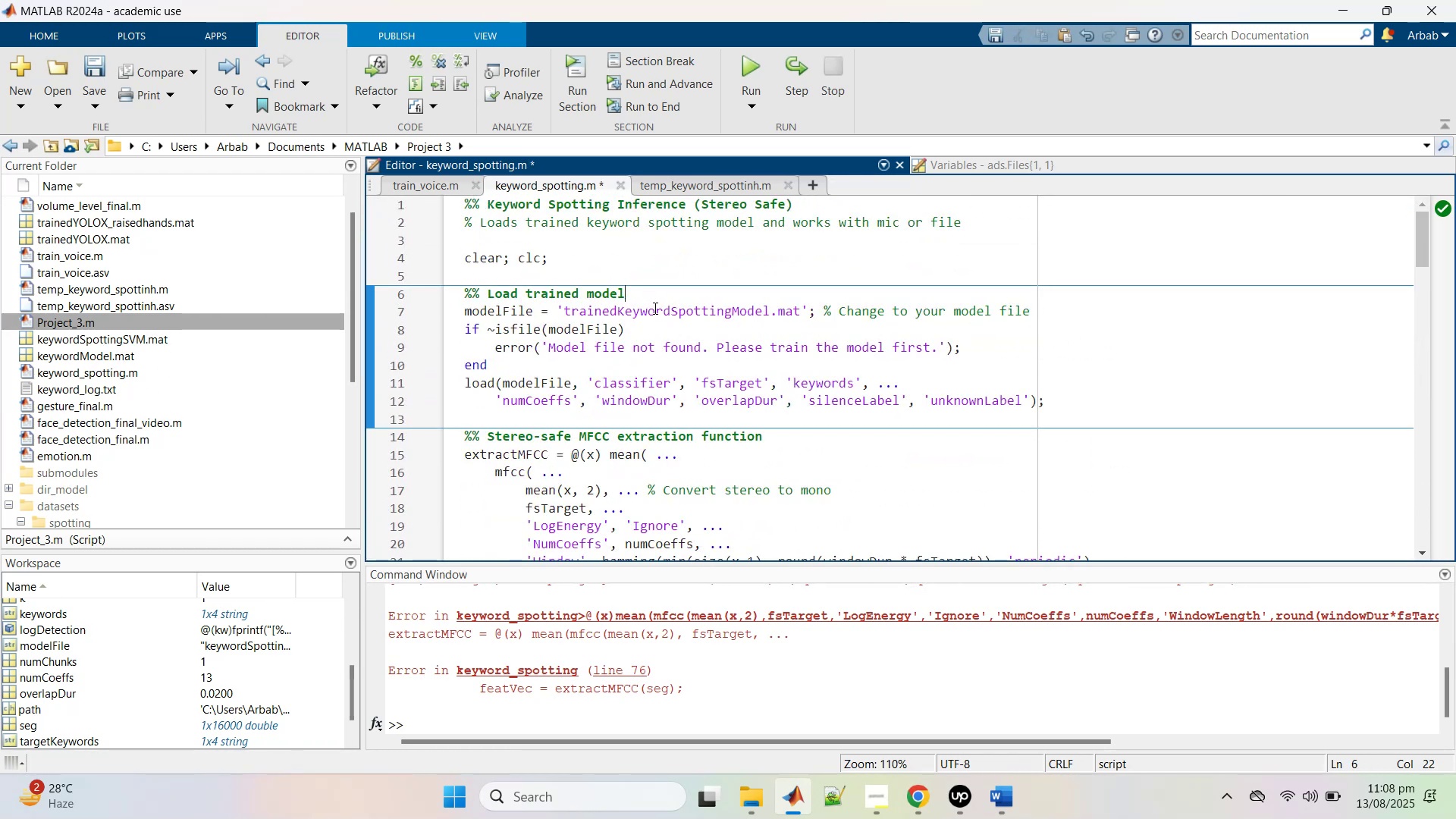 
double_click([654, 310])
 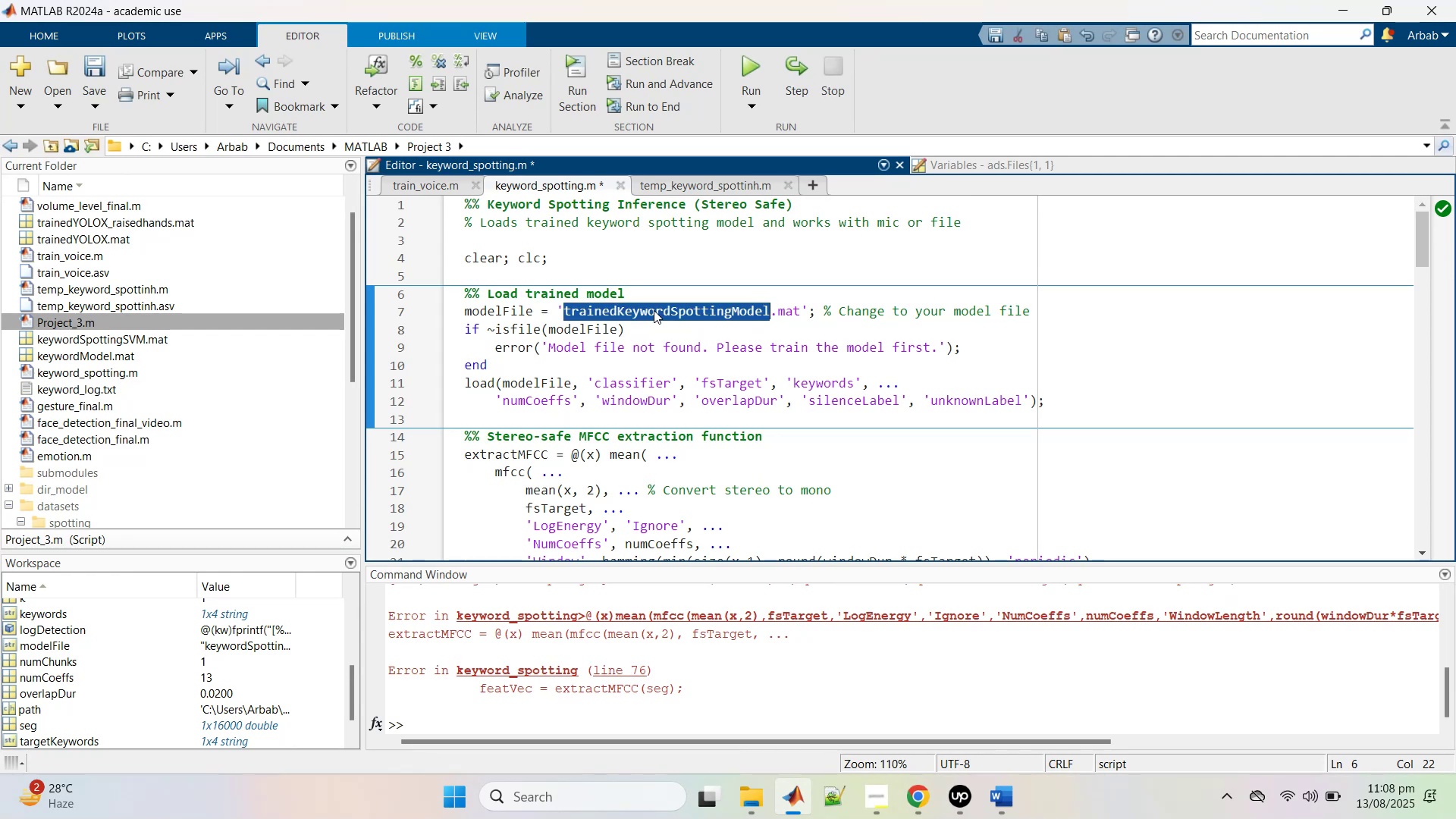 
triple_click([654, 310])
 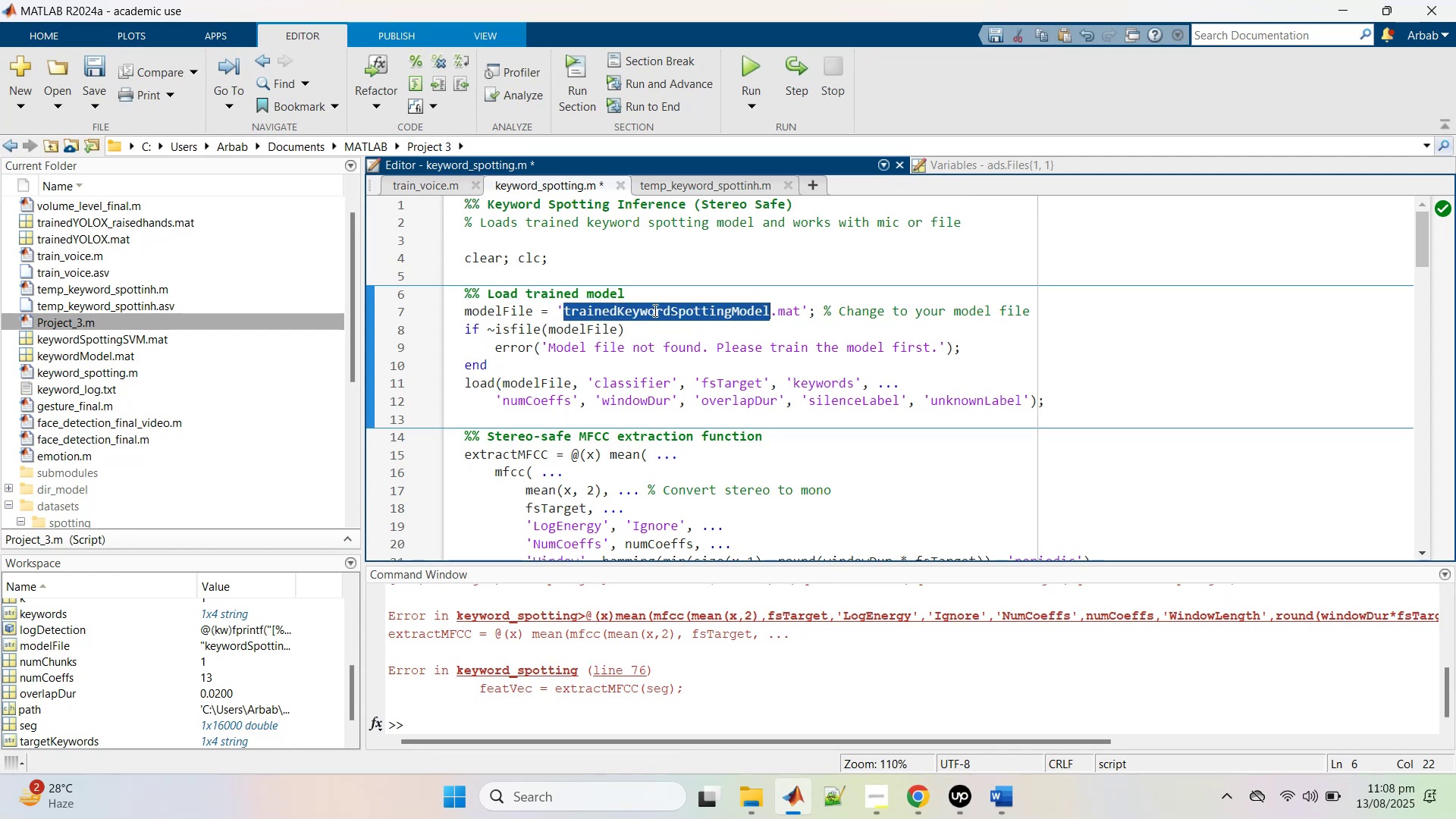 
key(Control+V)
 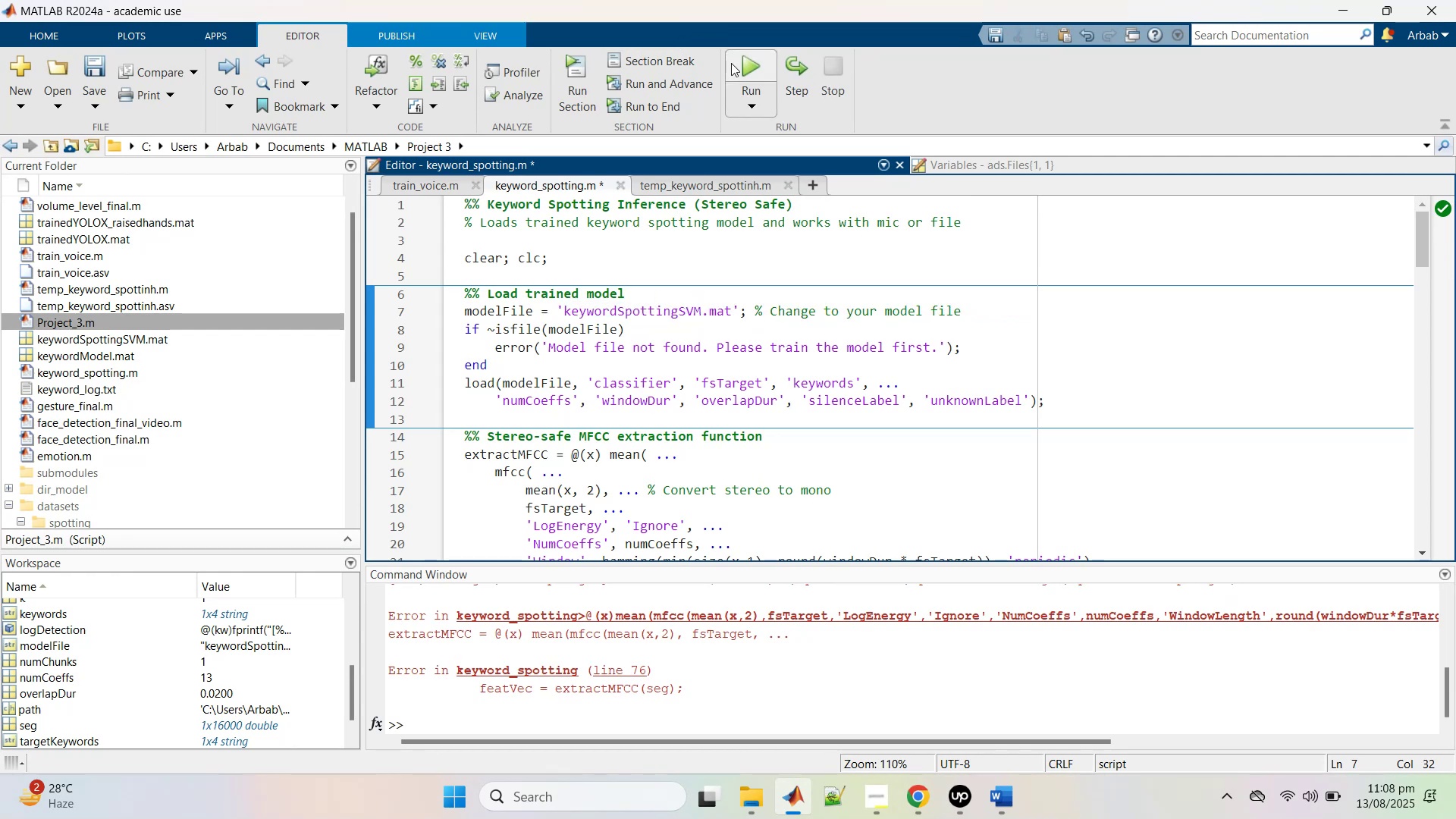 
left_click([751, 64])
 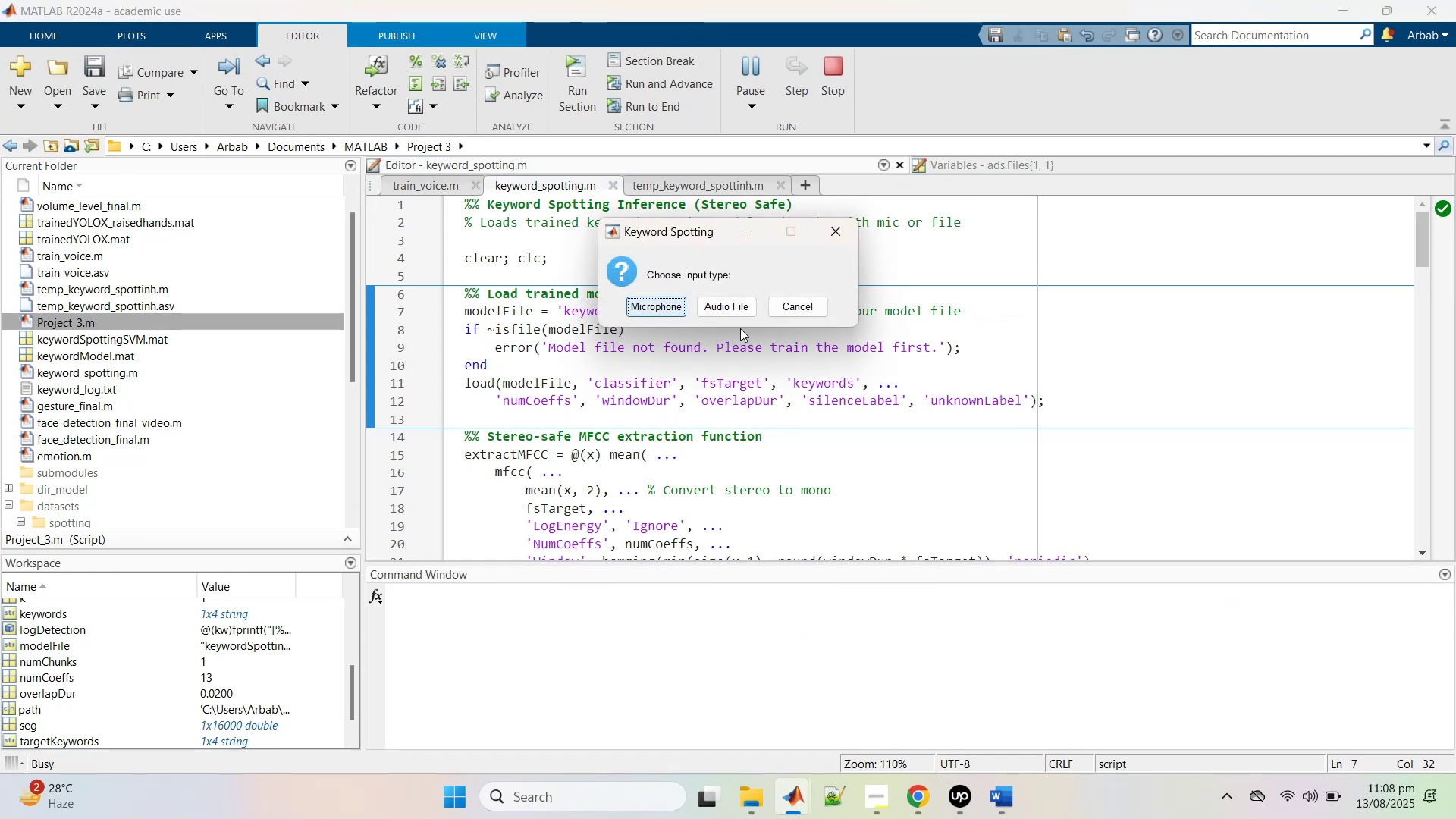 
left_click([727, 308])
 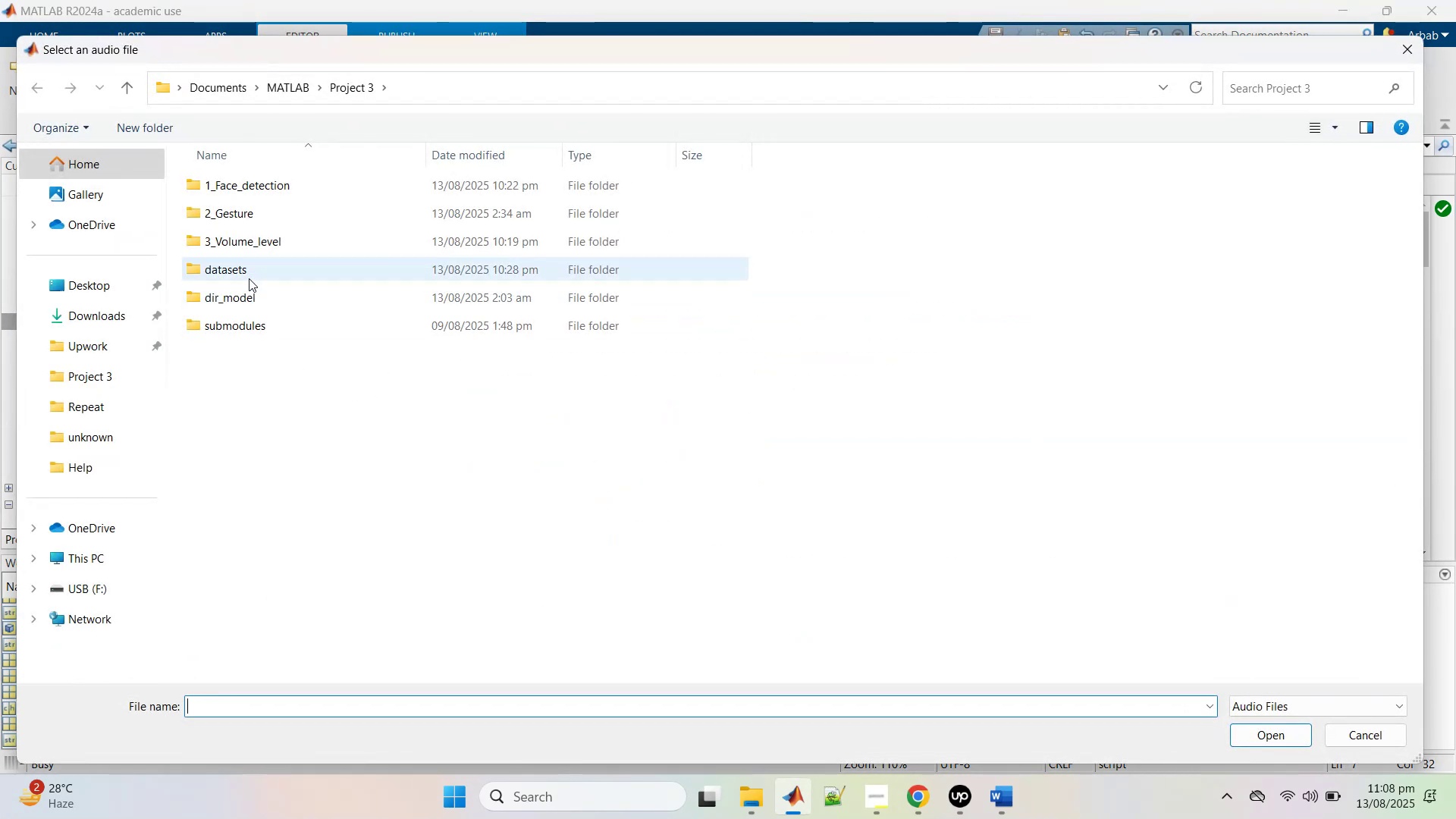 
double_click([250, 267])
 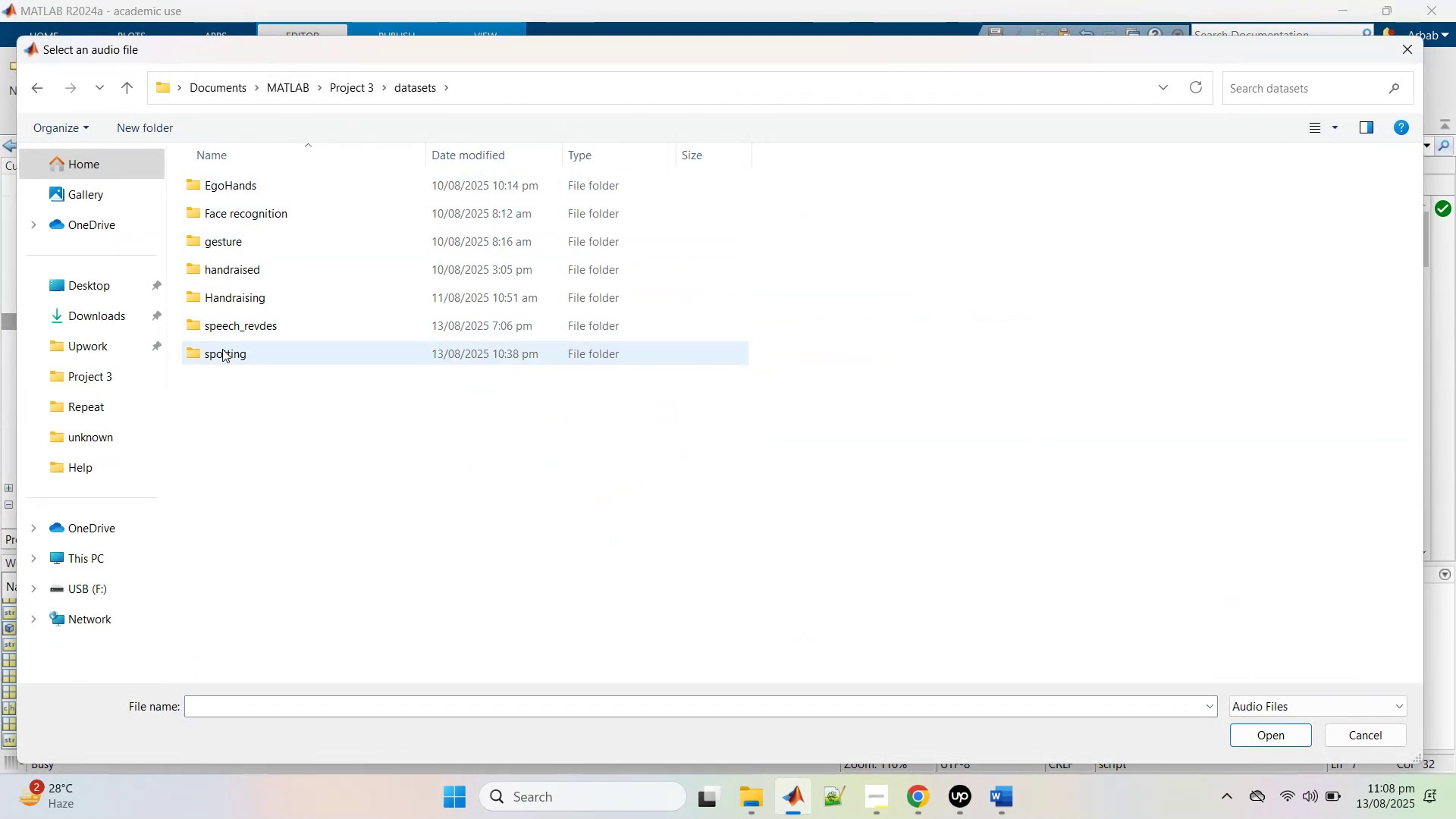 
double_click([220, 353])
 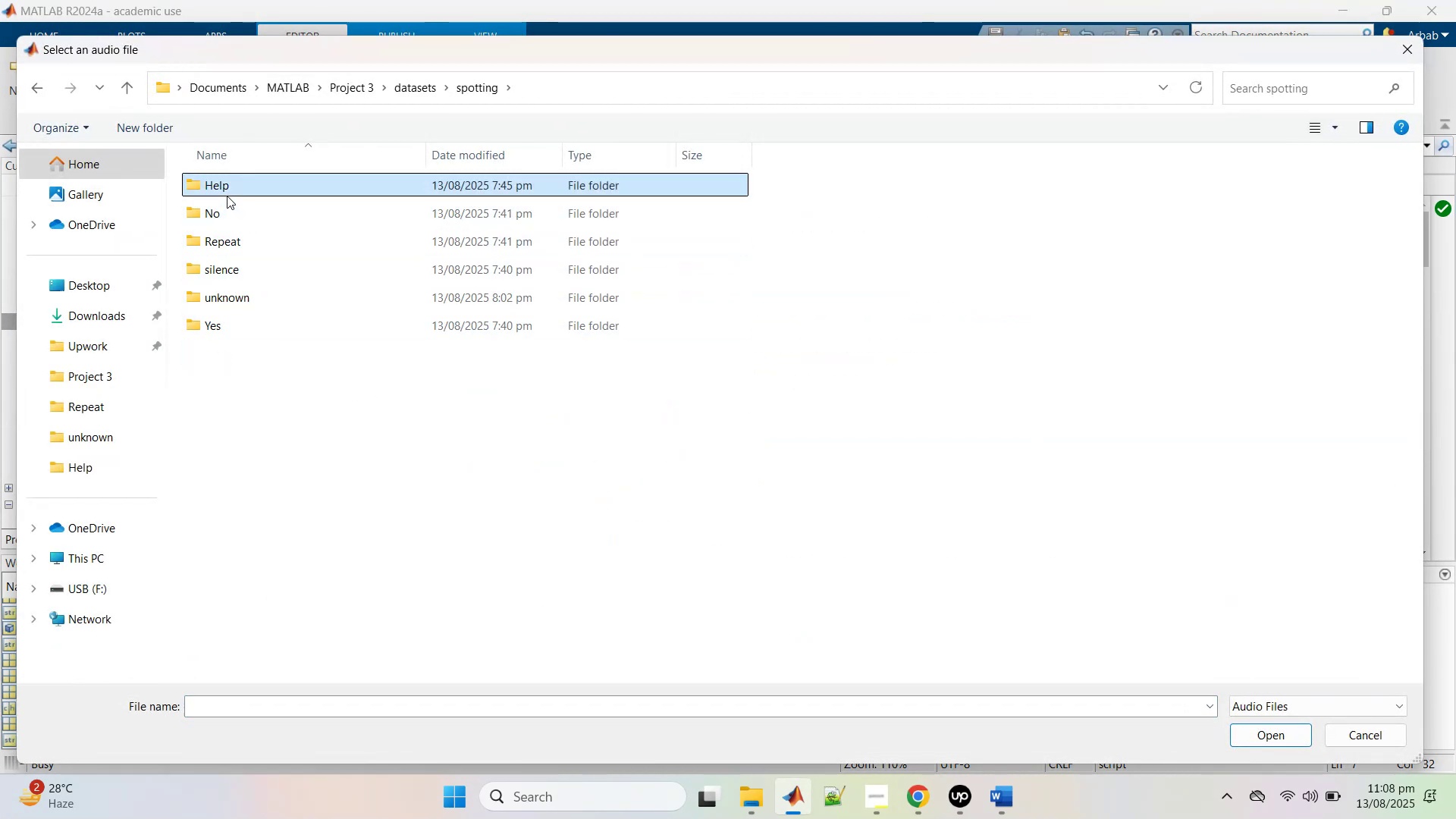 
double_click([227, 196])
 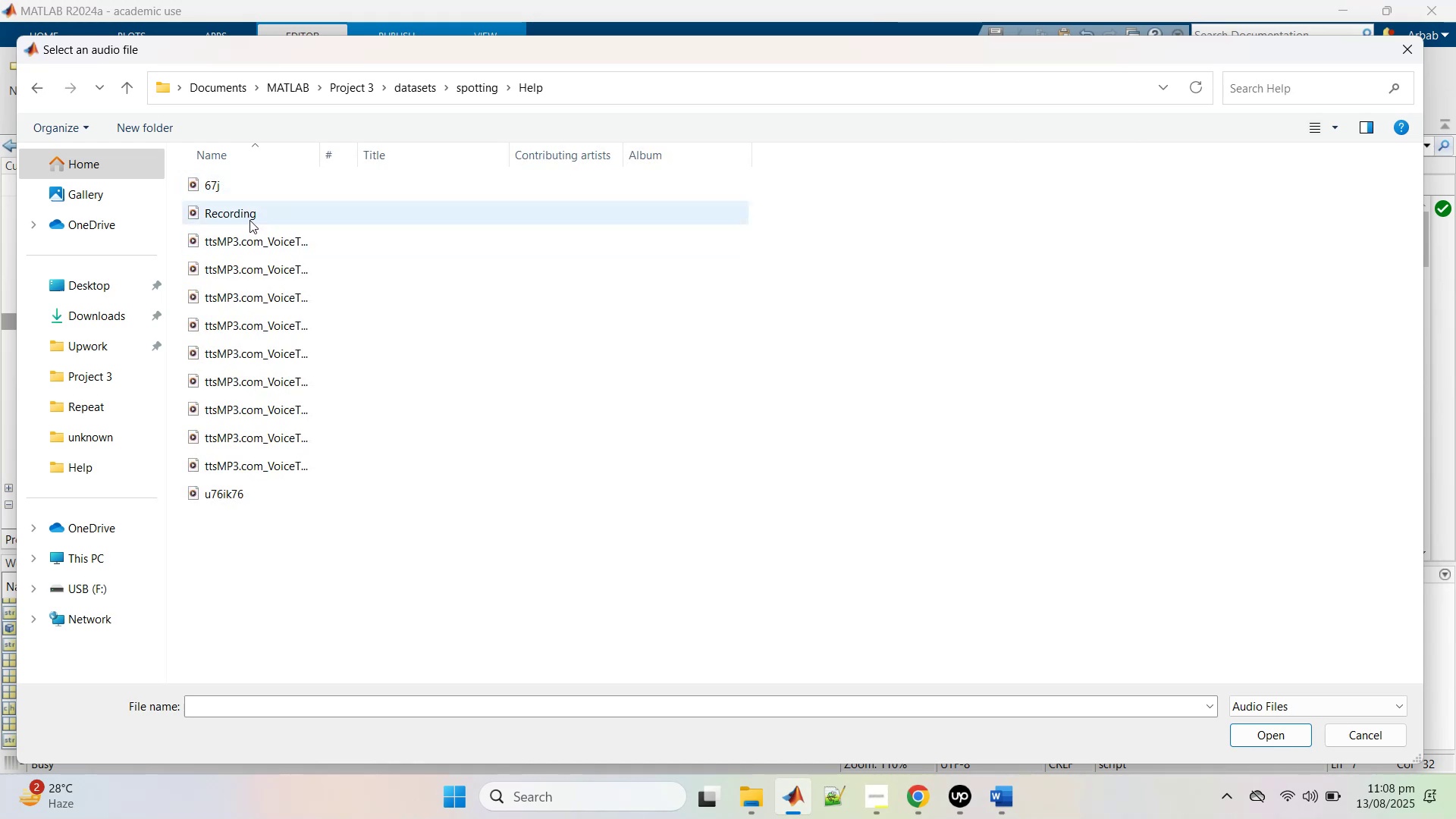 
double_click([249, 220])
 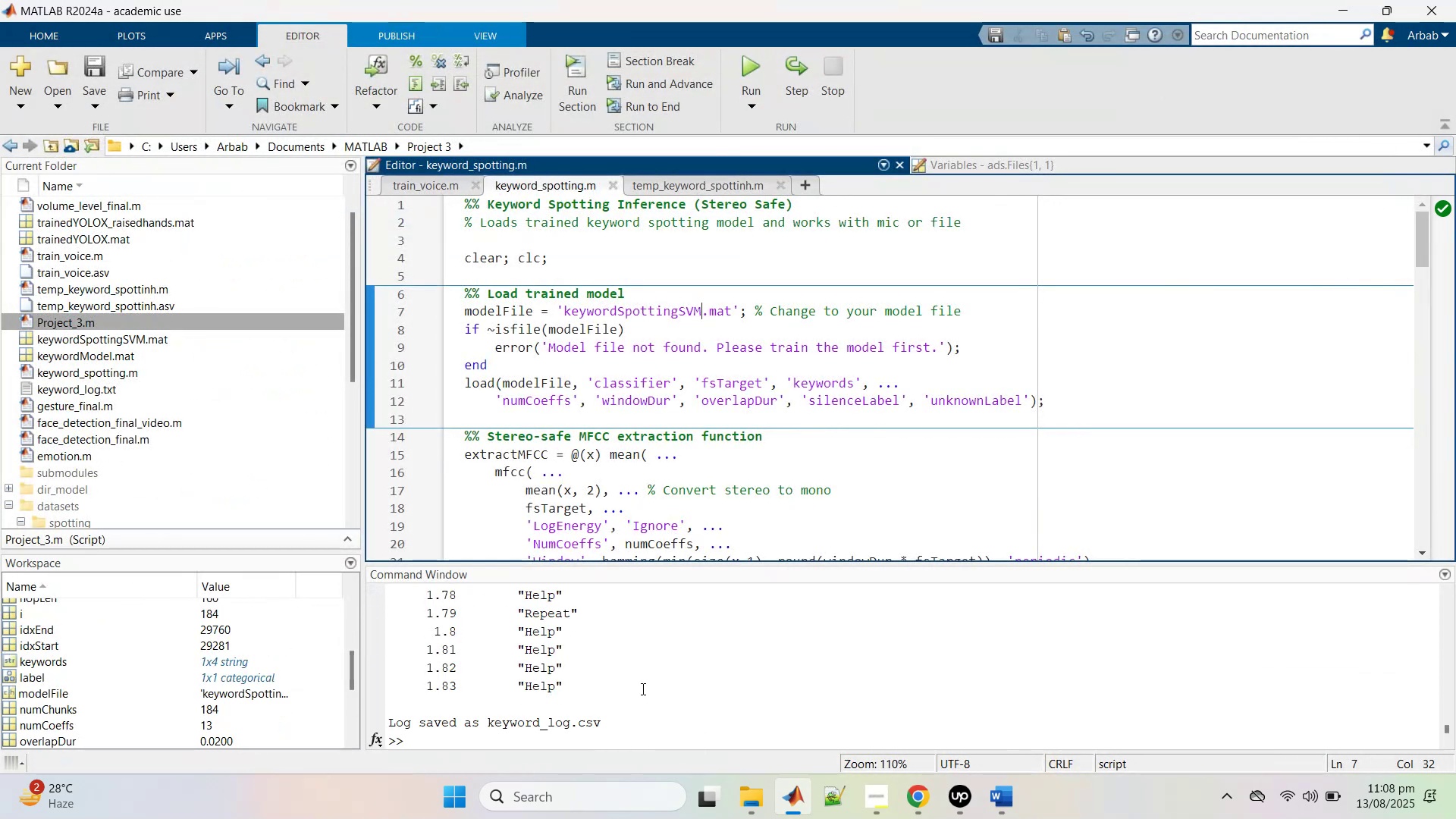 
scroll: coordinate [641, 686], scroll_direction: up, amount: 58.0
 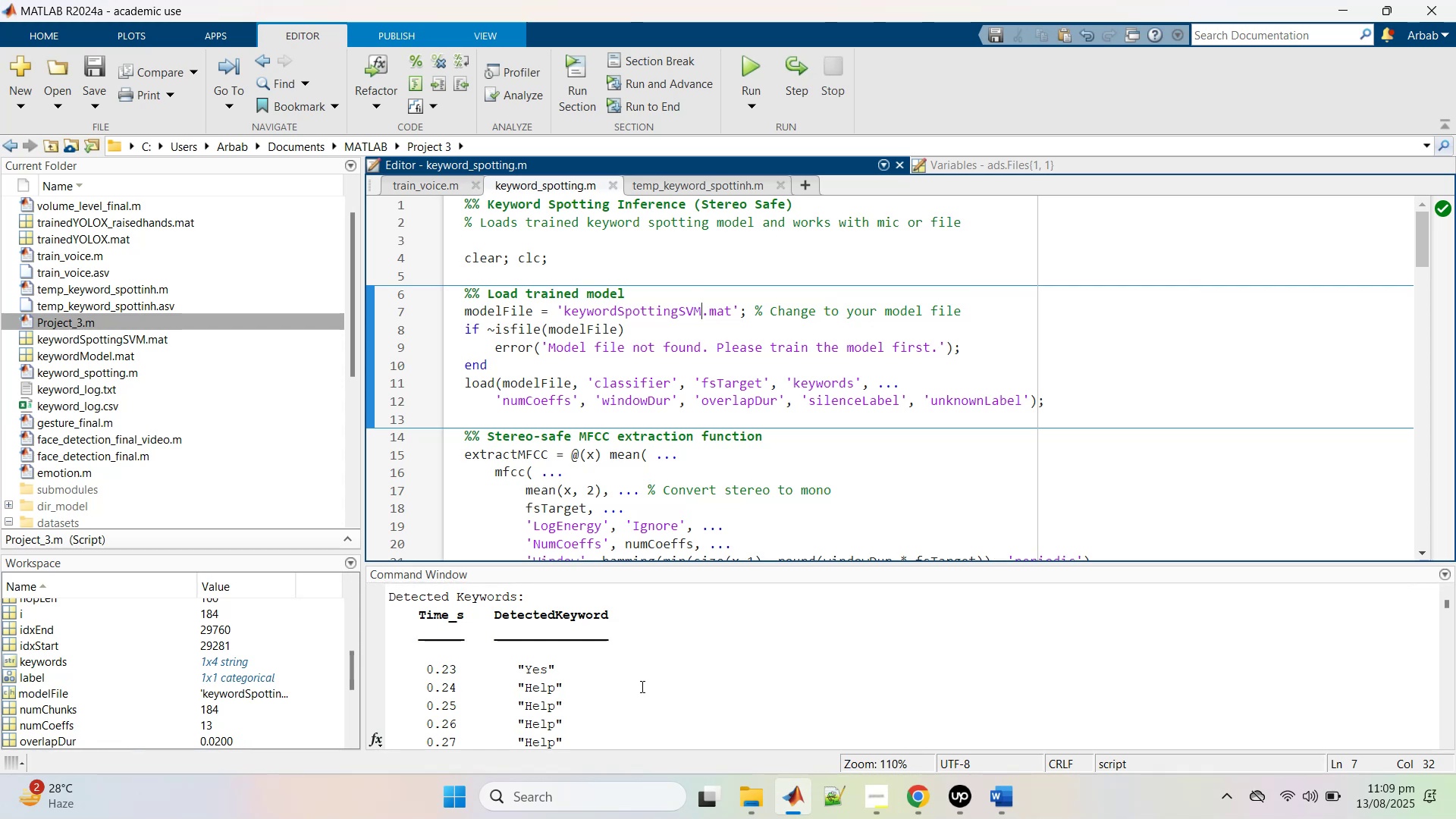 
wait(5.7)
 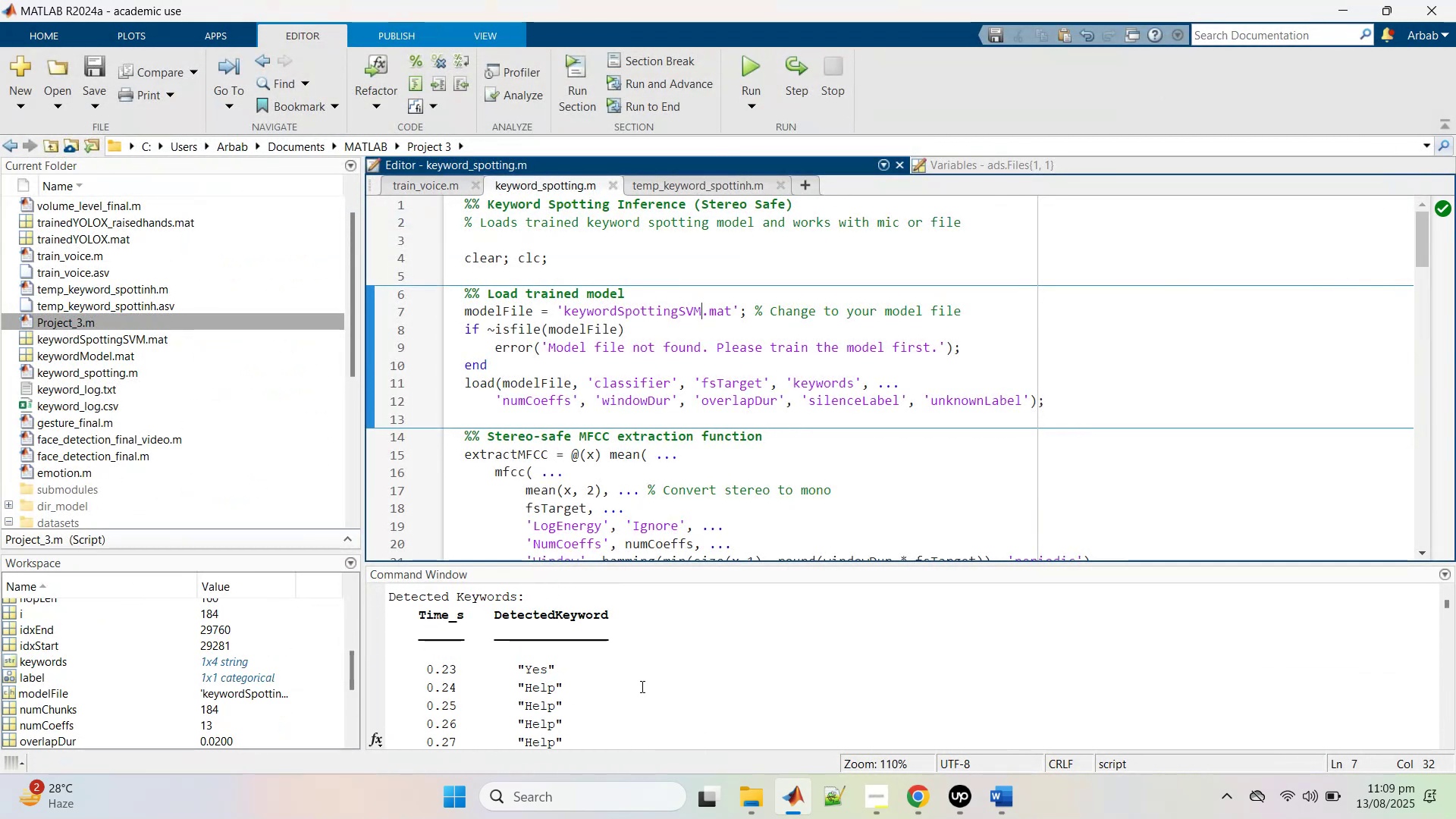 
scroll: coordinate [669, 401], scroll_direction: down, amount: 51.0
 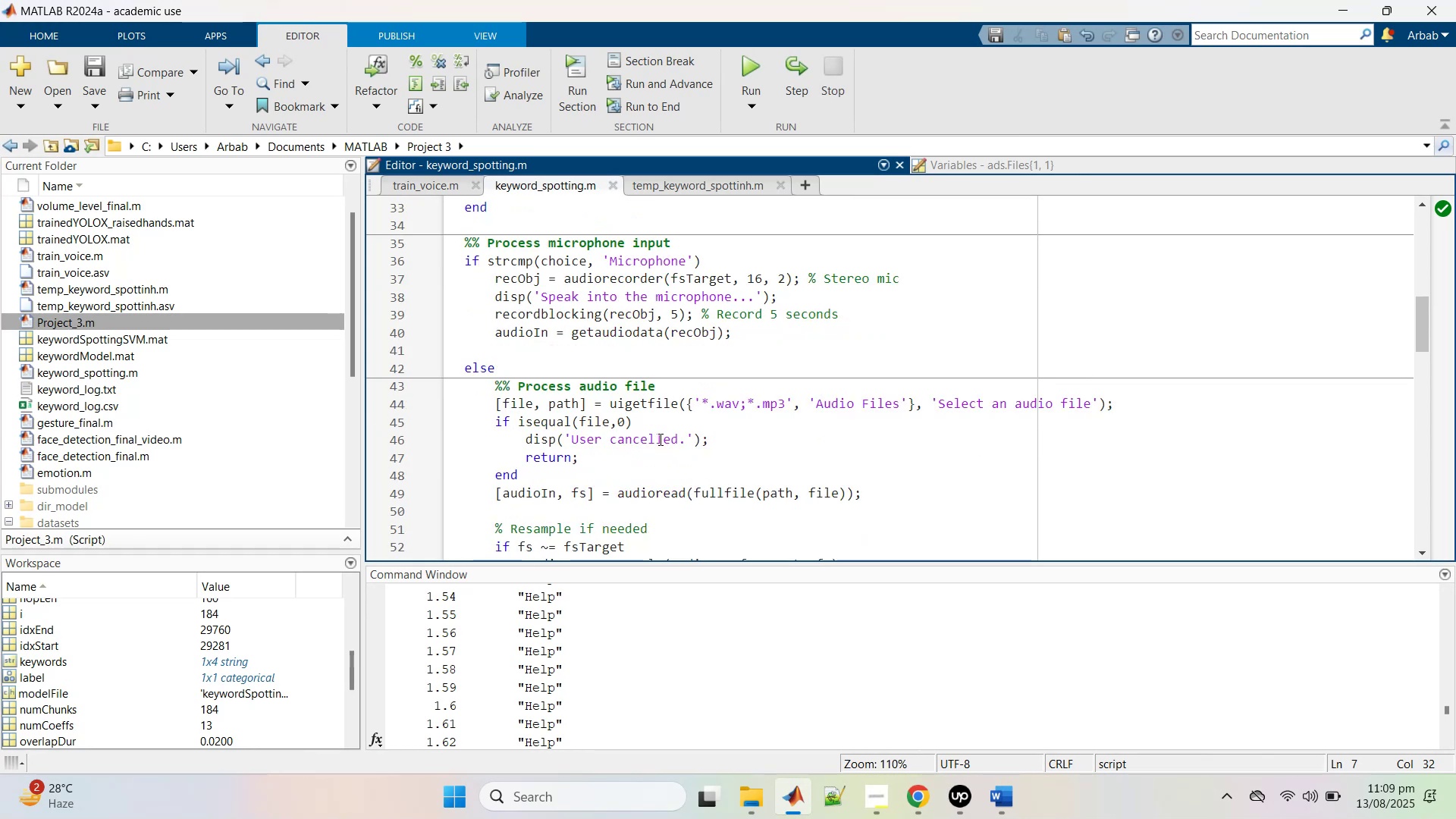 
scroll: coordinate [659, 438], scroll_direction: up, amount: 11.0
 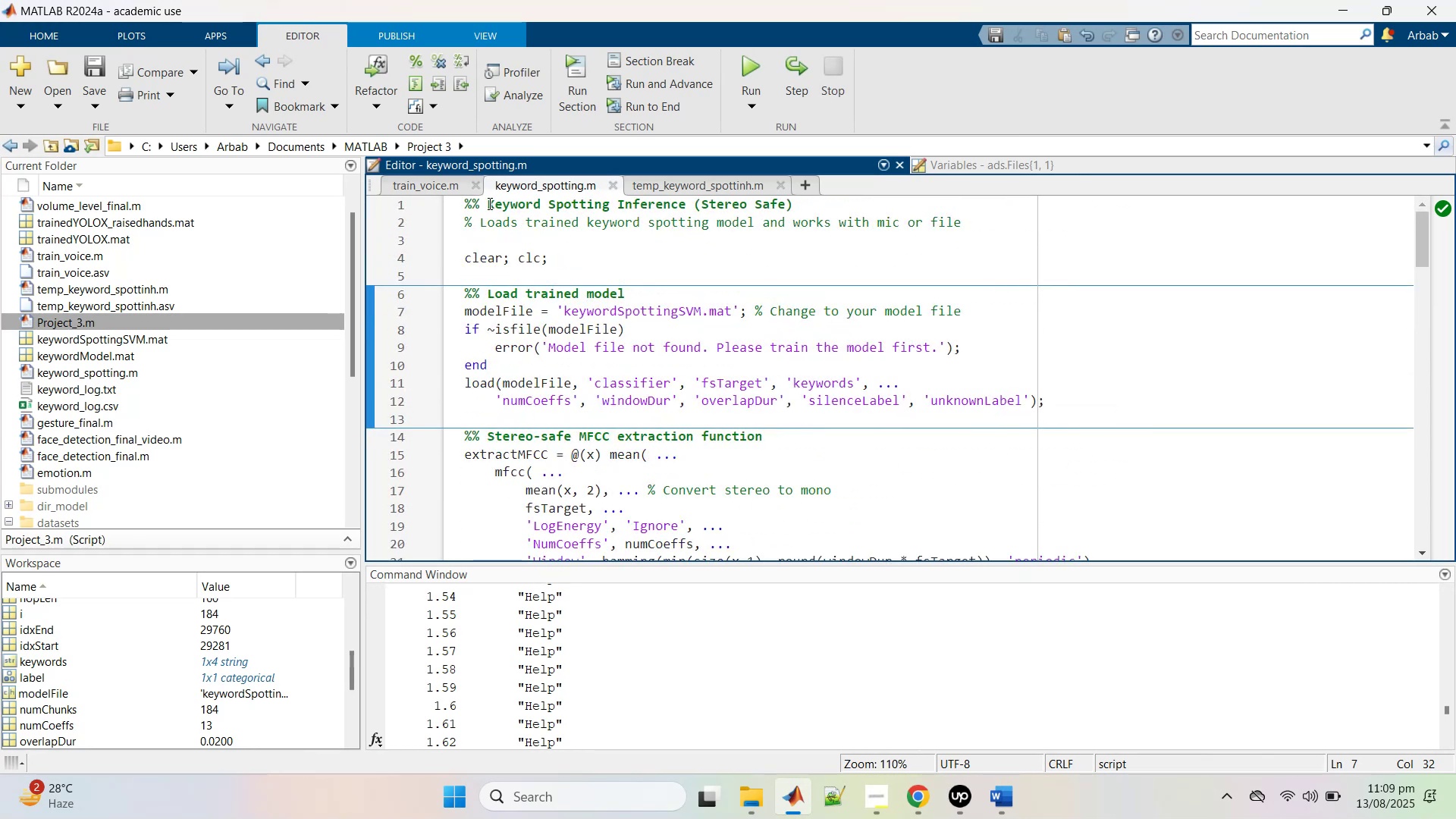 
mouse_move([463, 216])
 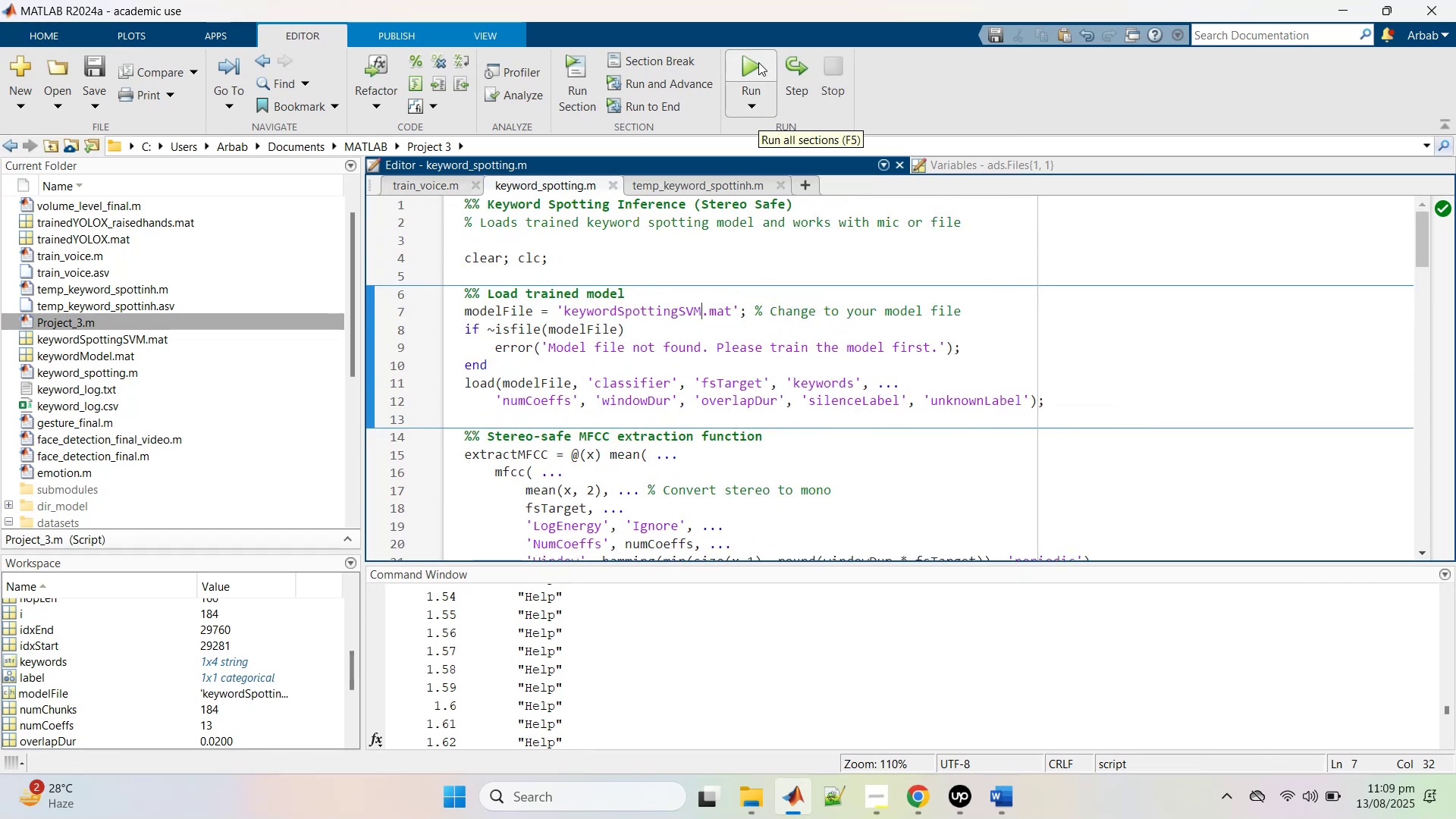 
left_click([758, 61])
 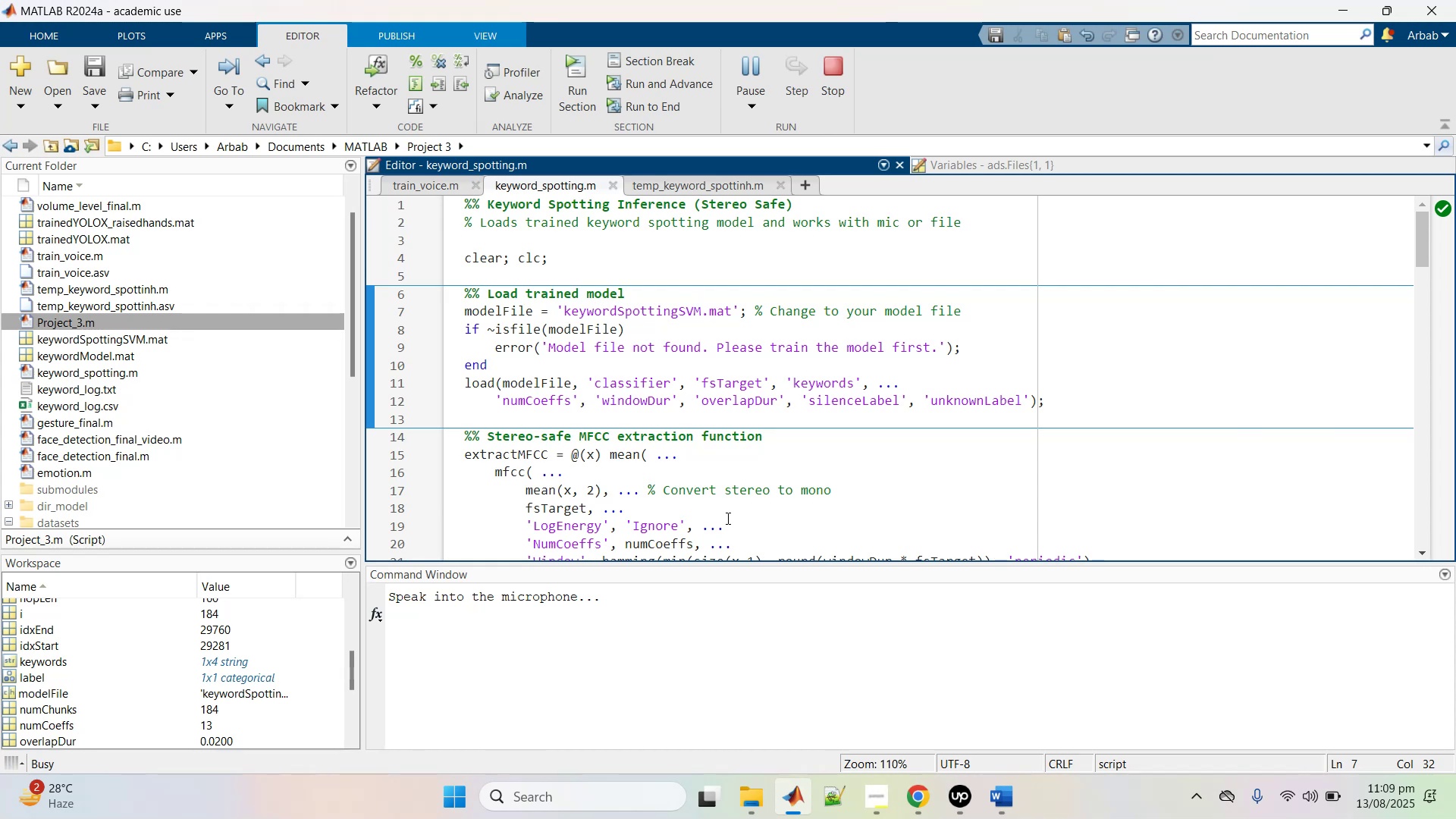 
wait(11.28)
 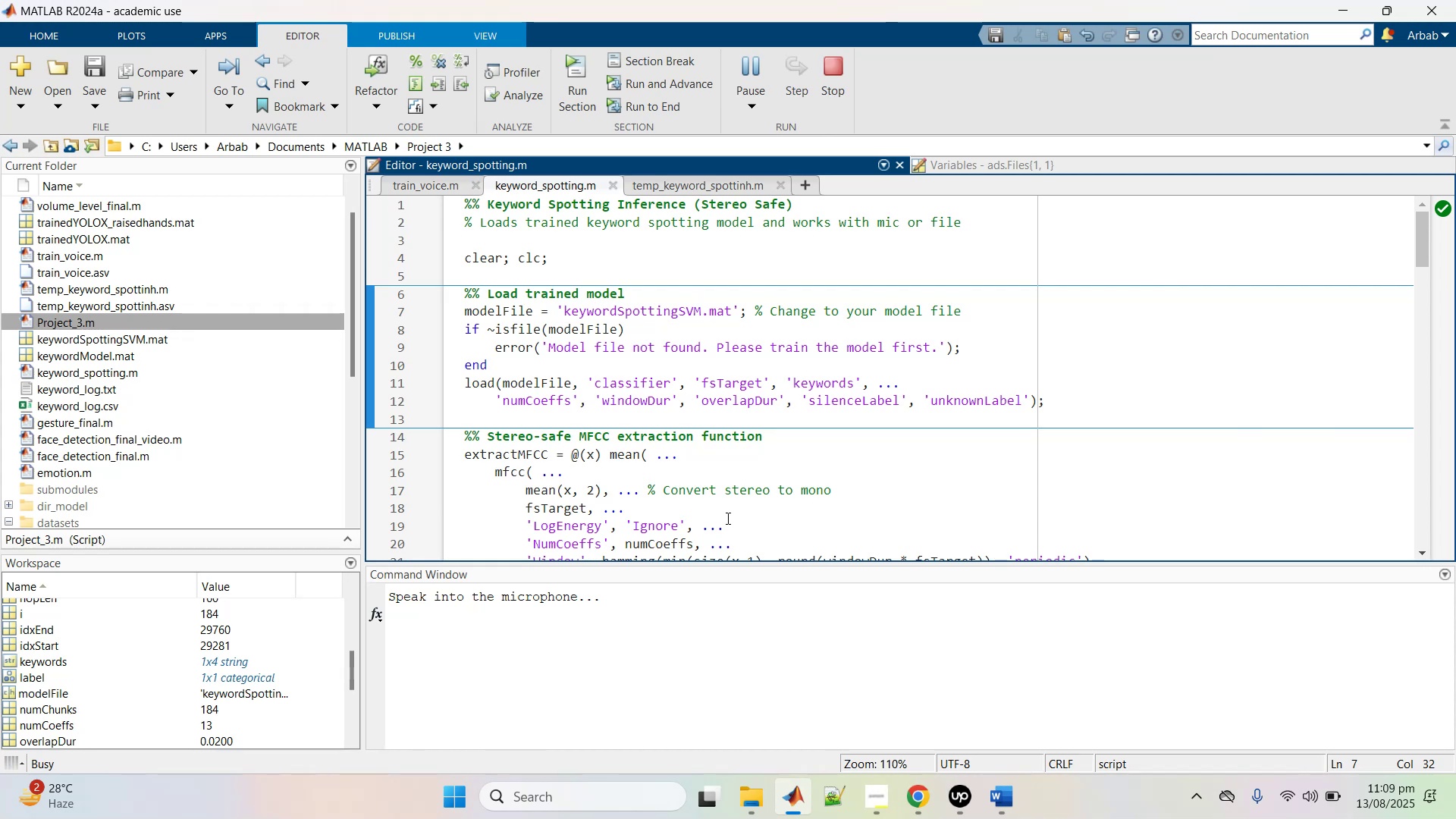 
scroll: coordinate [722, 658], scroll_direction: up, amount: 54.0
 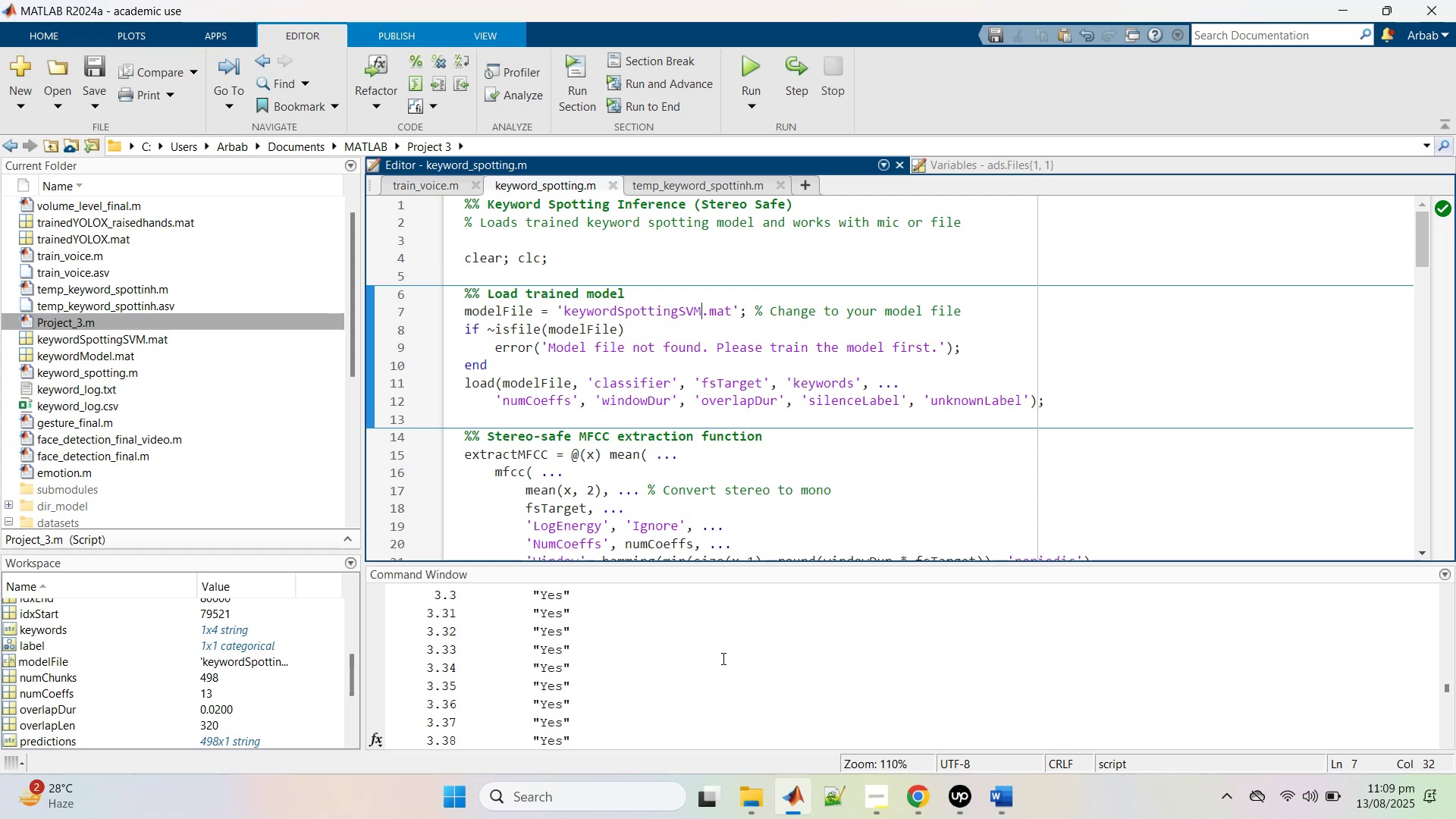 
scroll: coordinate [730, 651], scroll_direction: down, amount: 63.0
 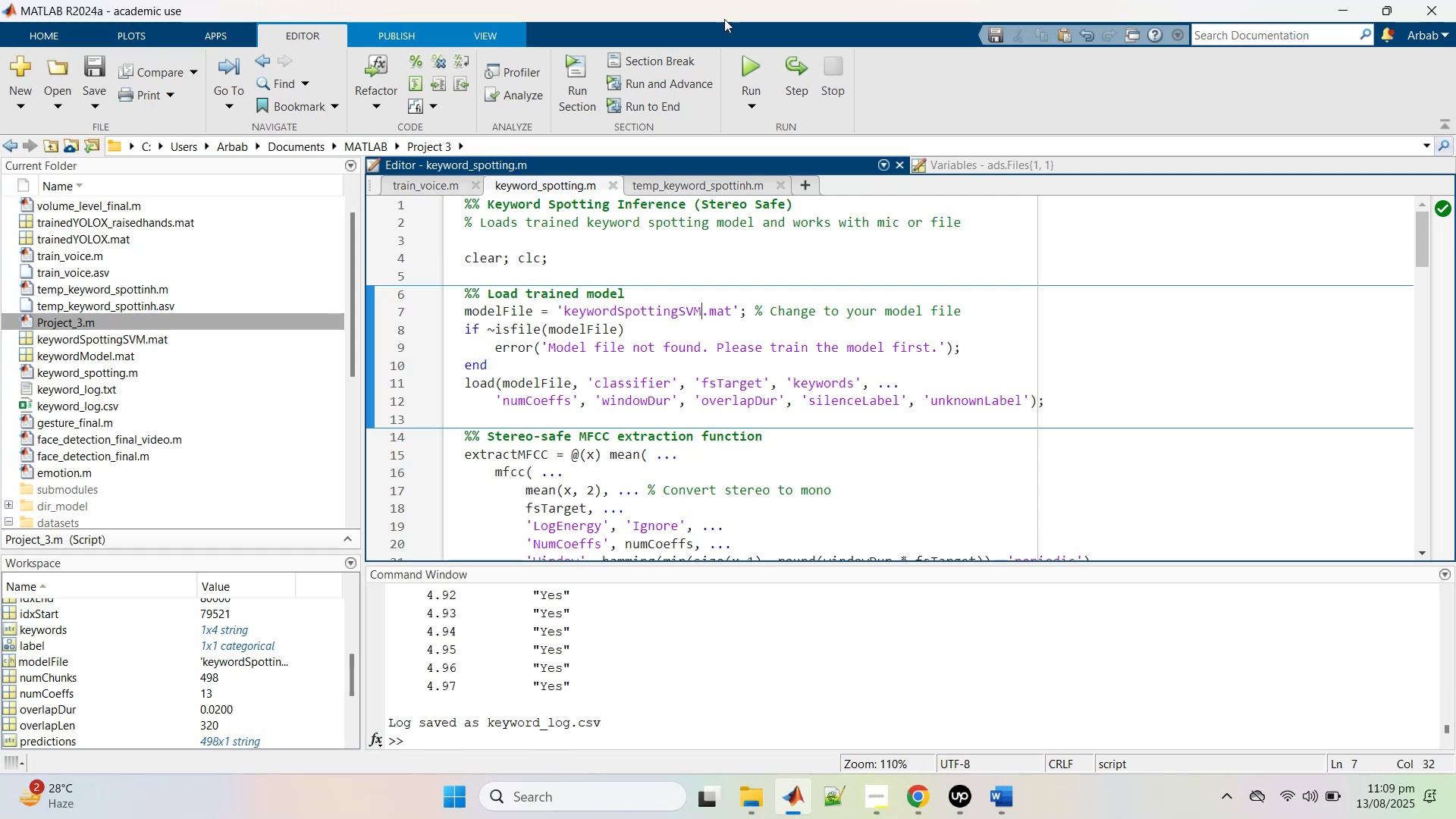 
left_click([758, 67])
 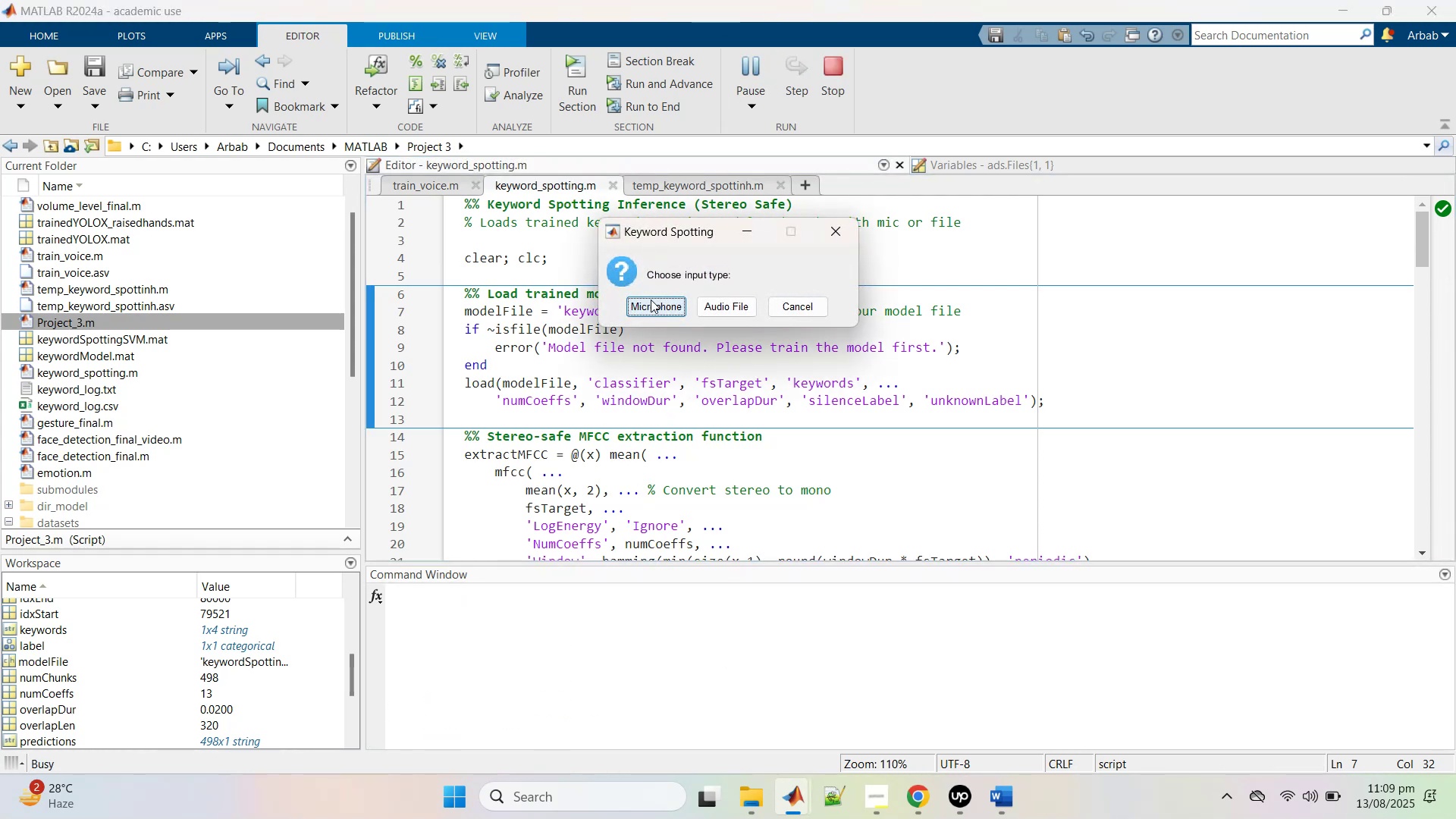 
left_click([655, 315])
 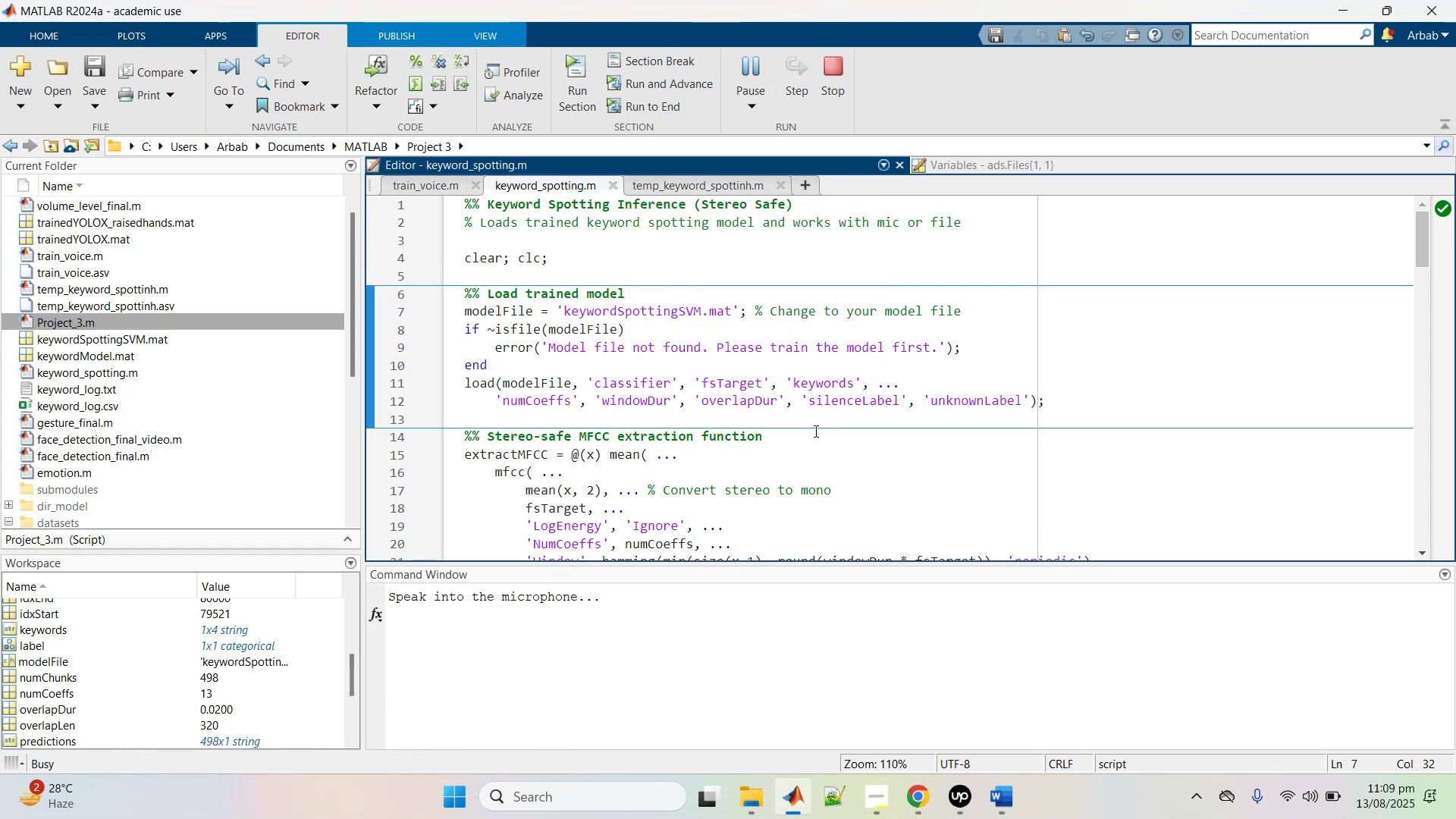 
wait(8.9)
 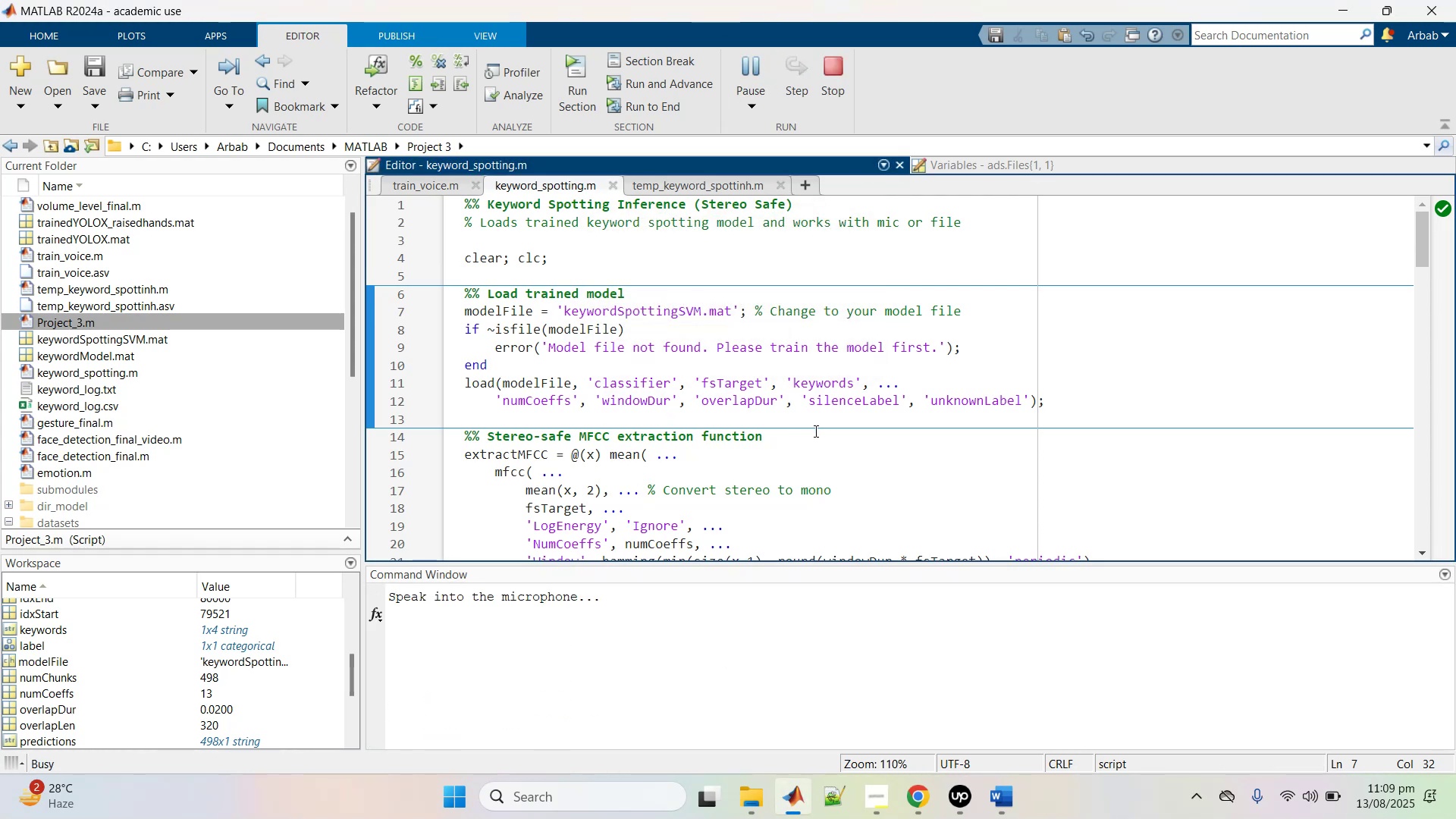 
scroll: coordinate [548, 686], scroll_direction: up, amount: 69.0
 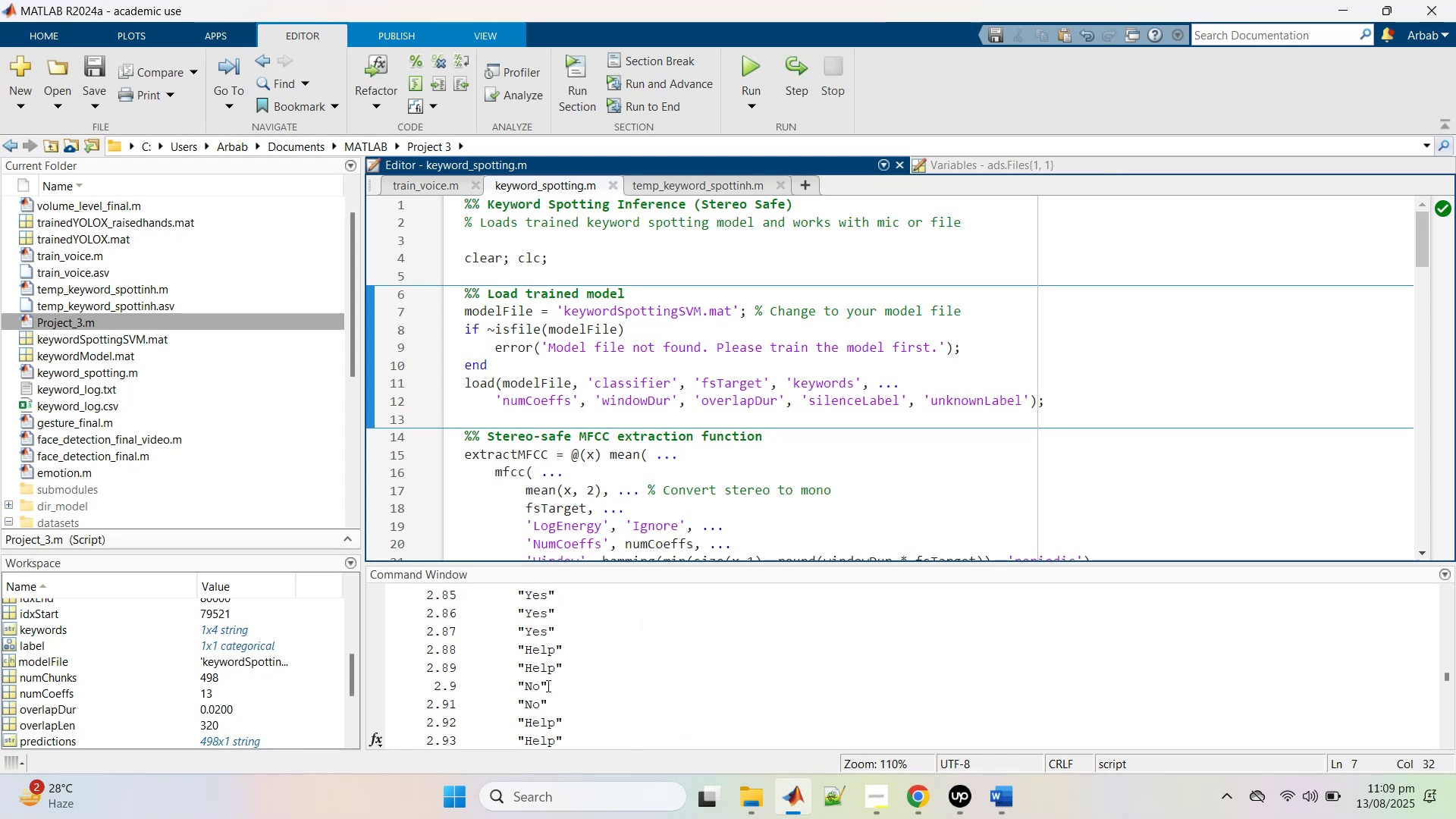 
left_click([547, 686])
 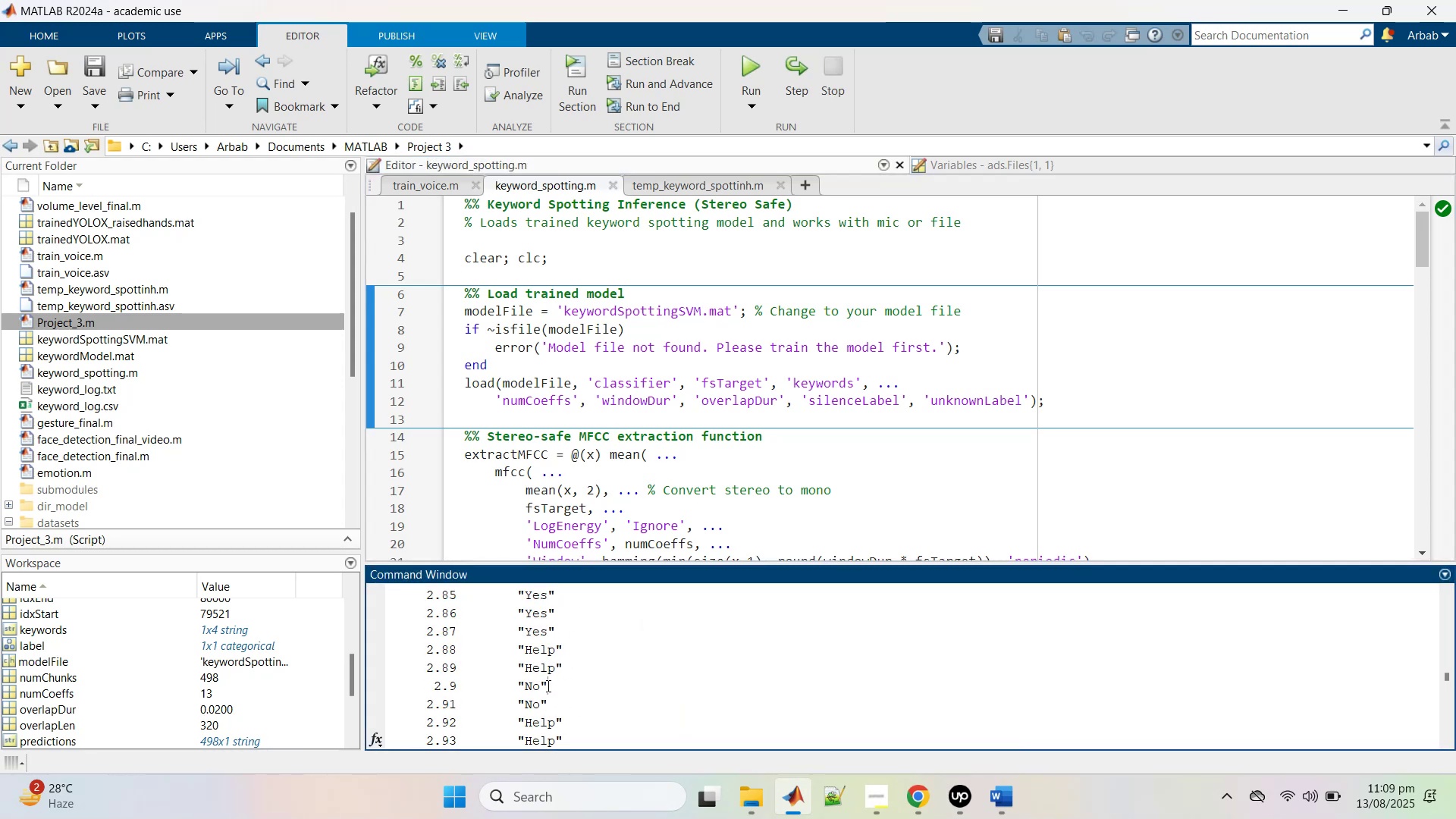 
key(Control+A)
 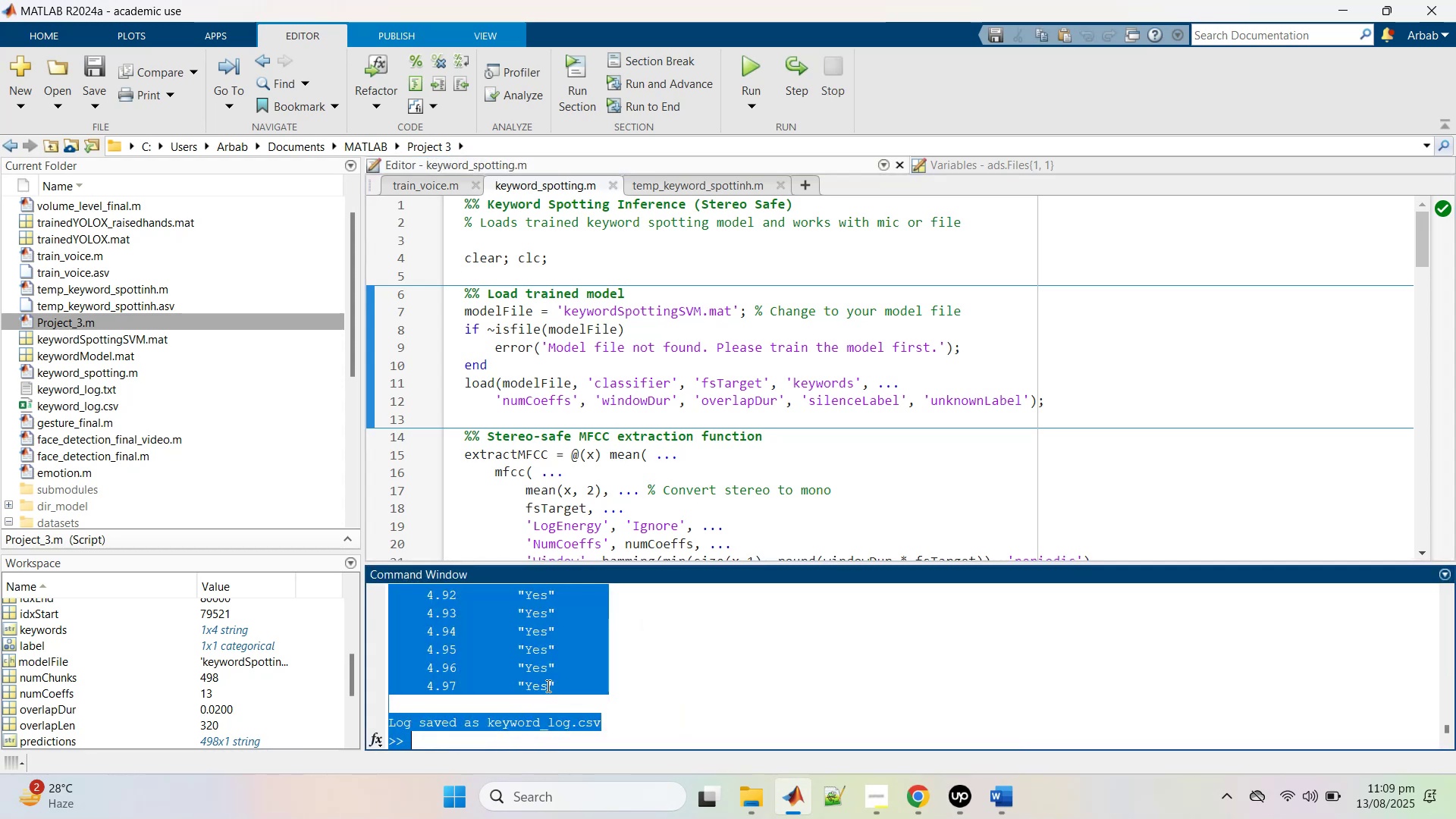 
key(Control+C)
 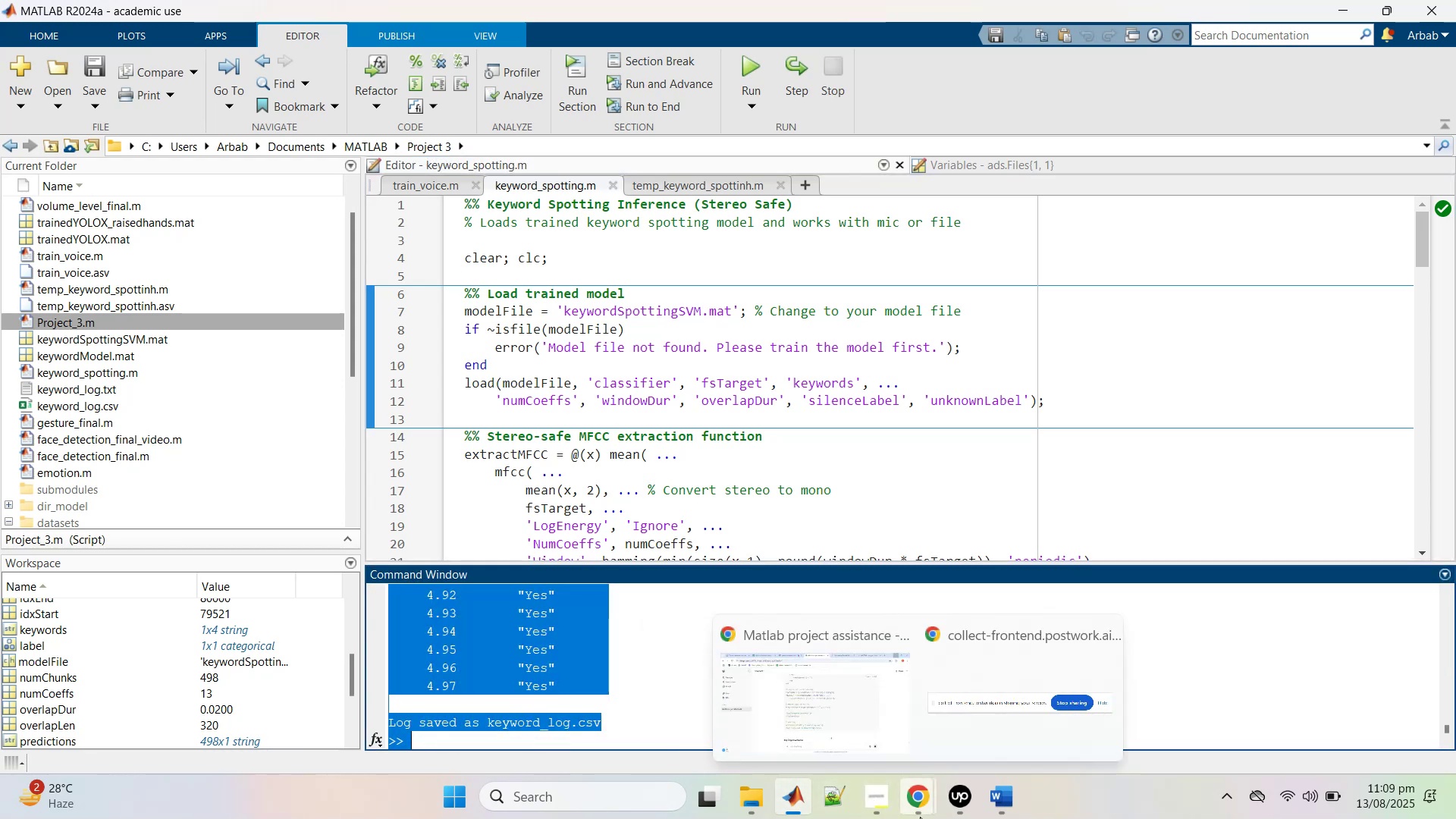 
left_click([811, 719])
 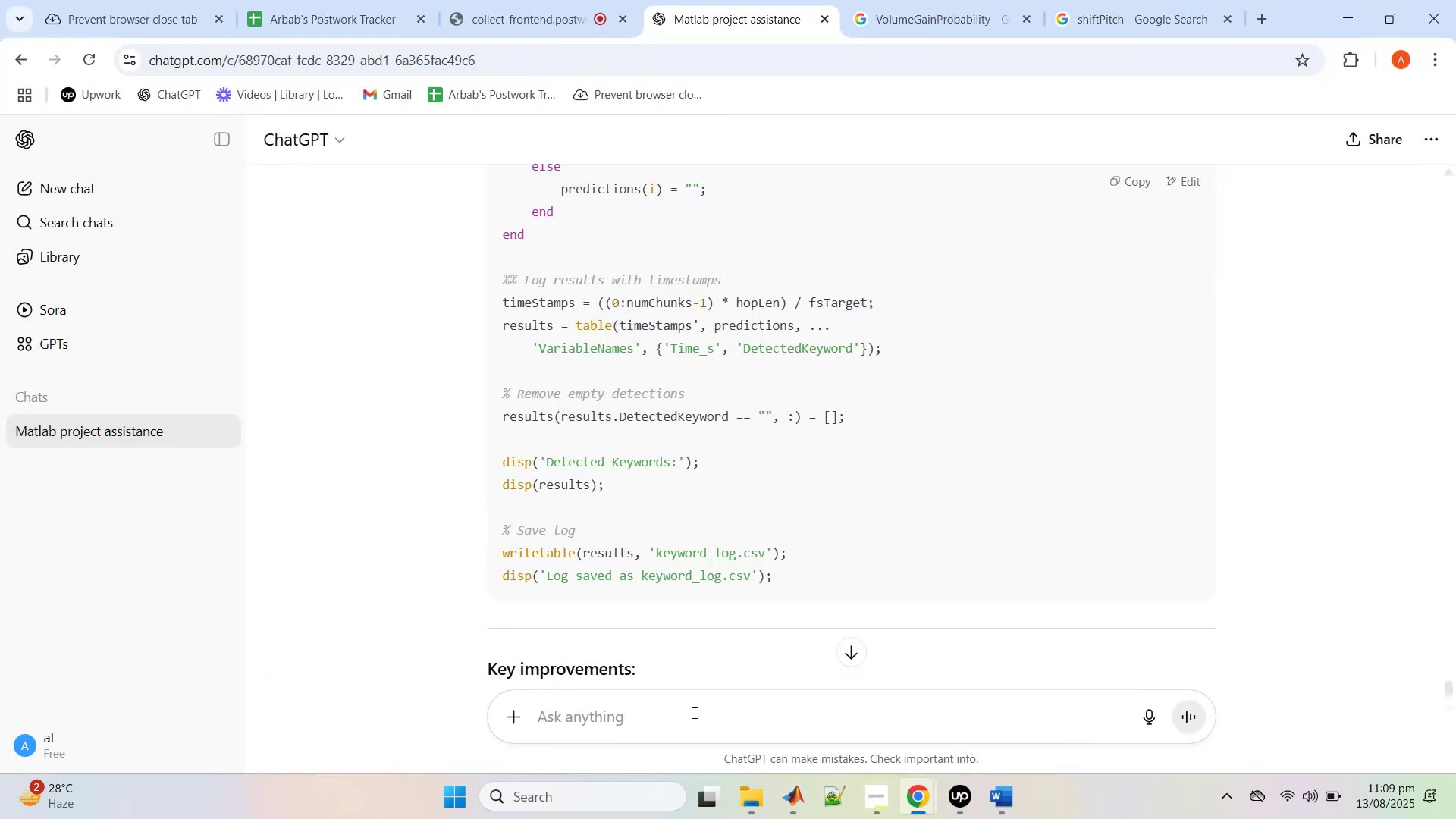 
left_click([693, 712])
 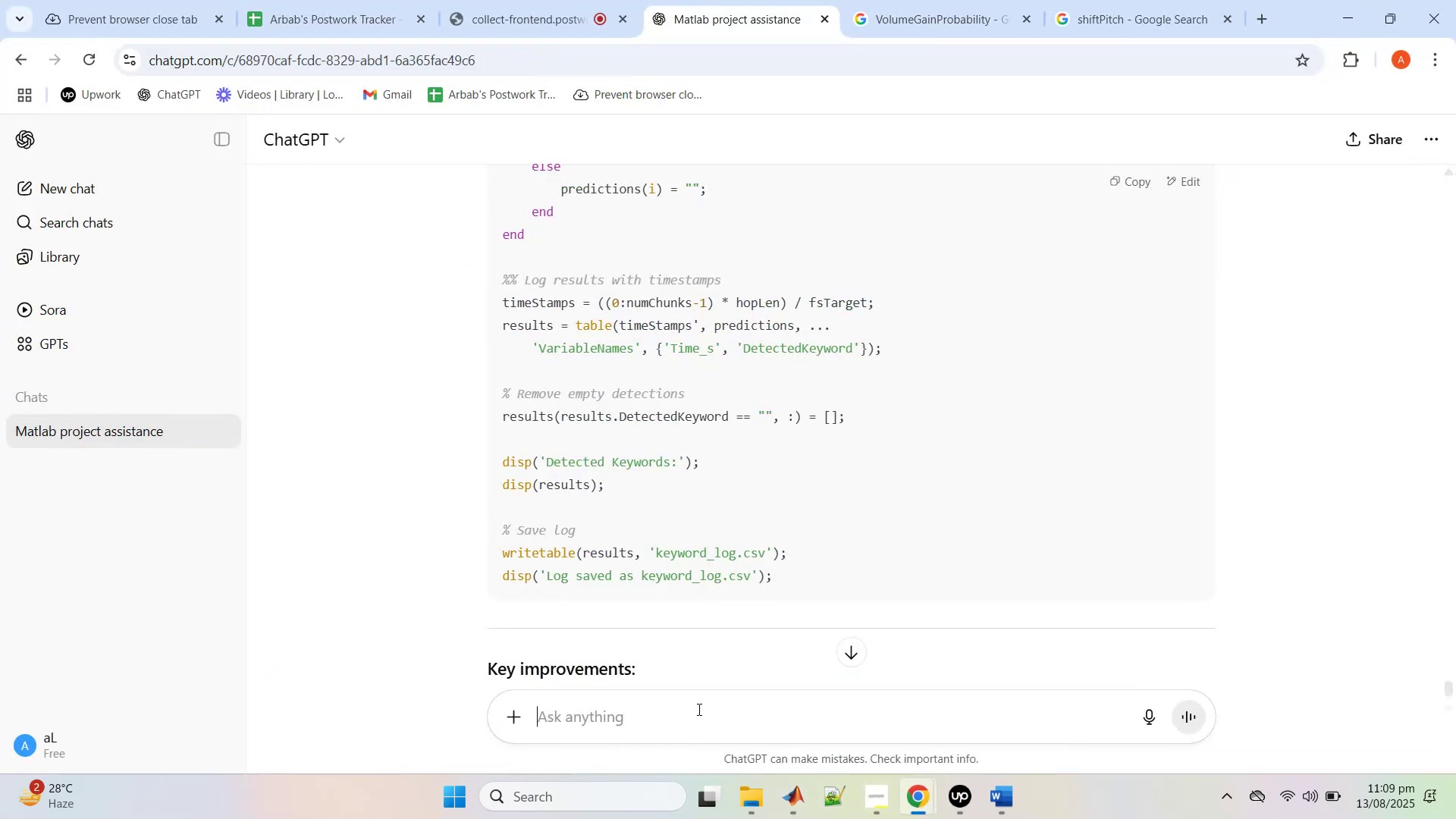 
type(this is the mic output i said help once/)
key(Backspace)
 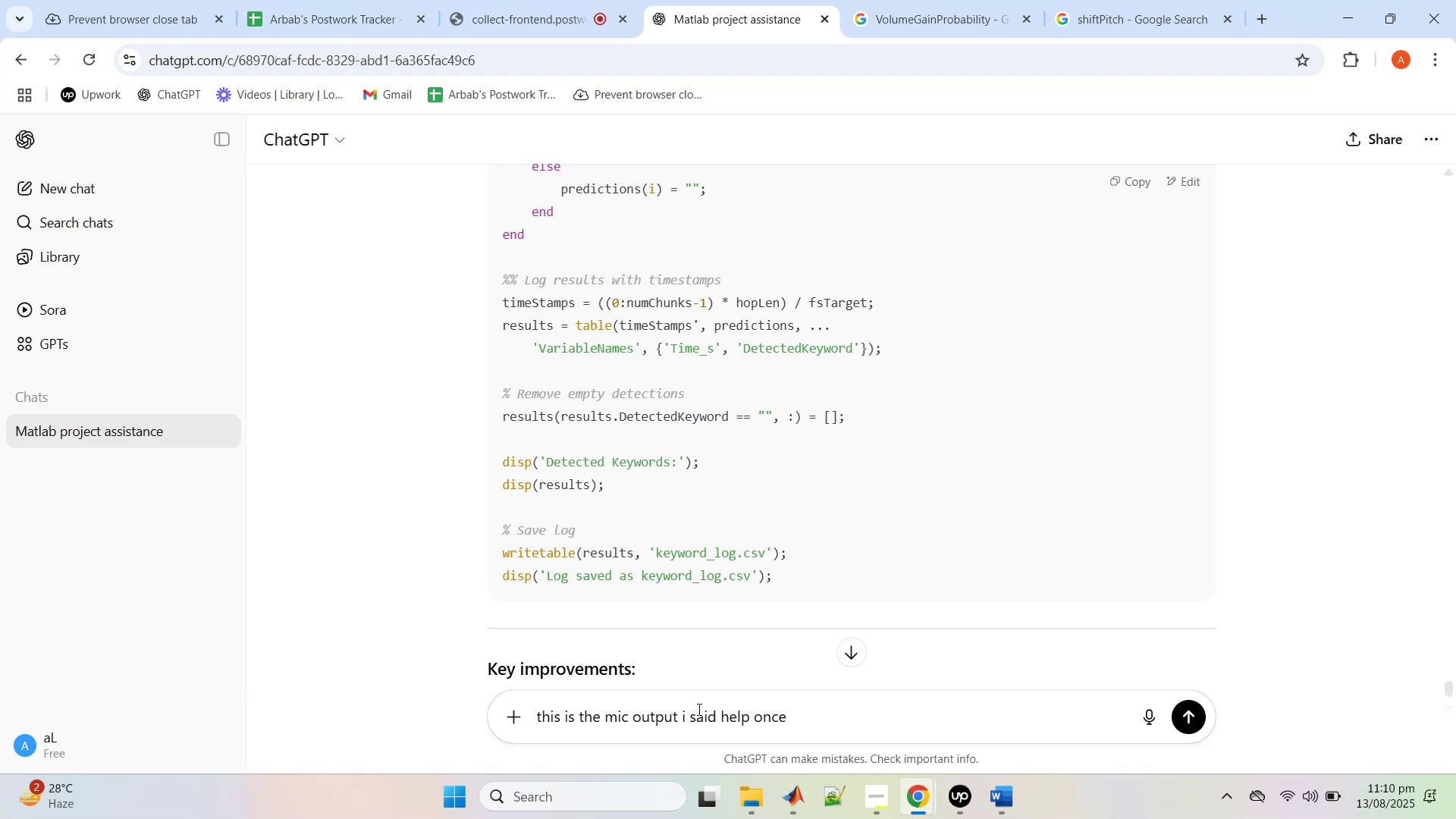 
key(Shift+Enter)
 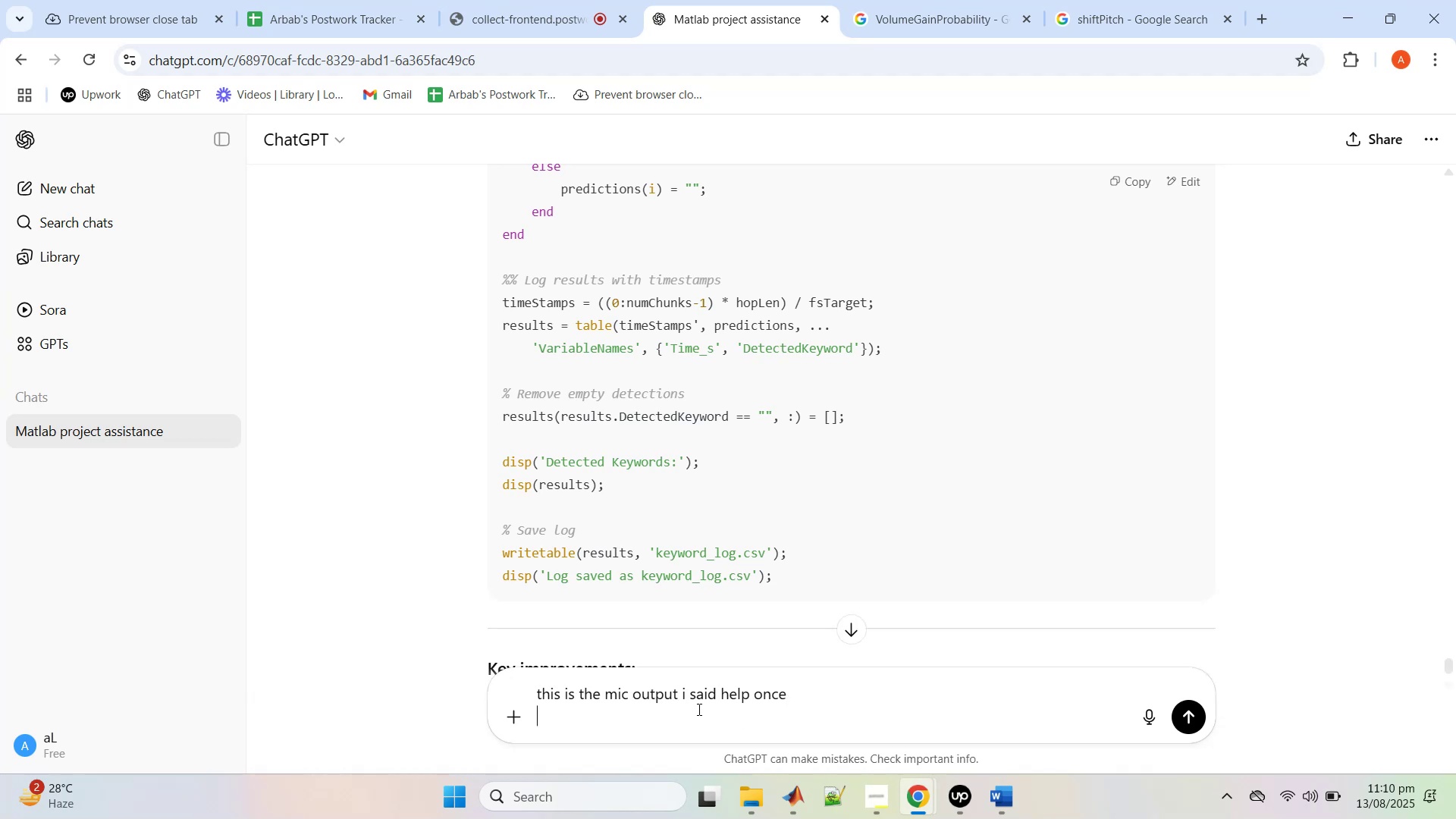 
key(Shift+Enter)
 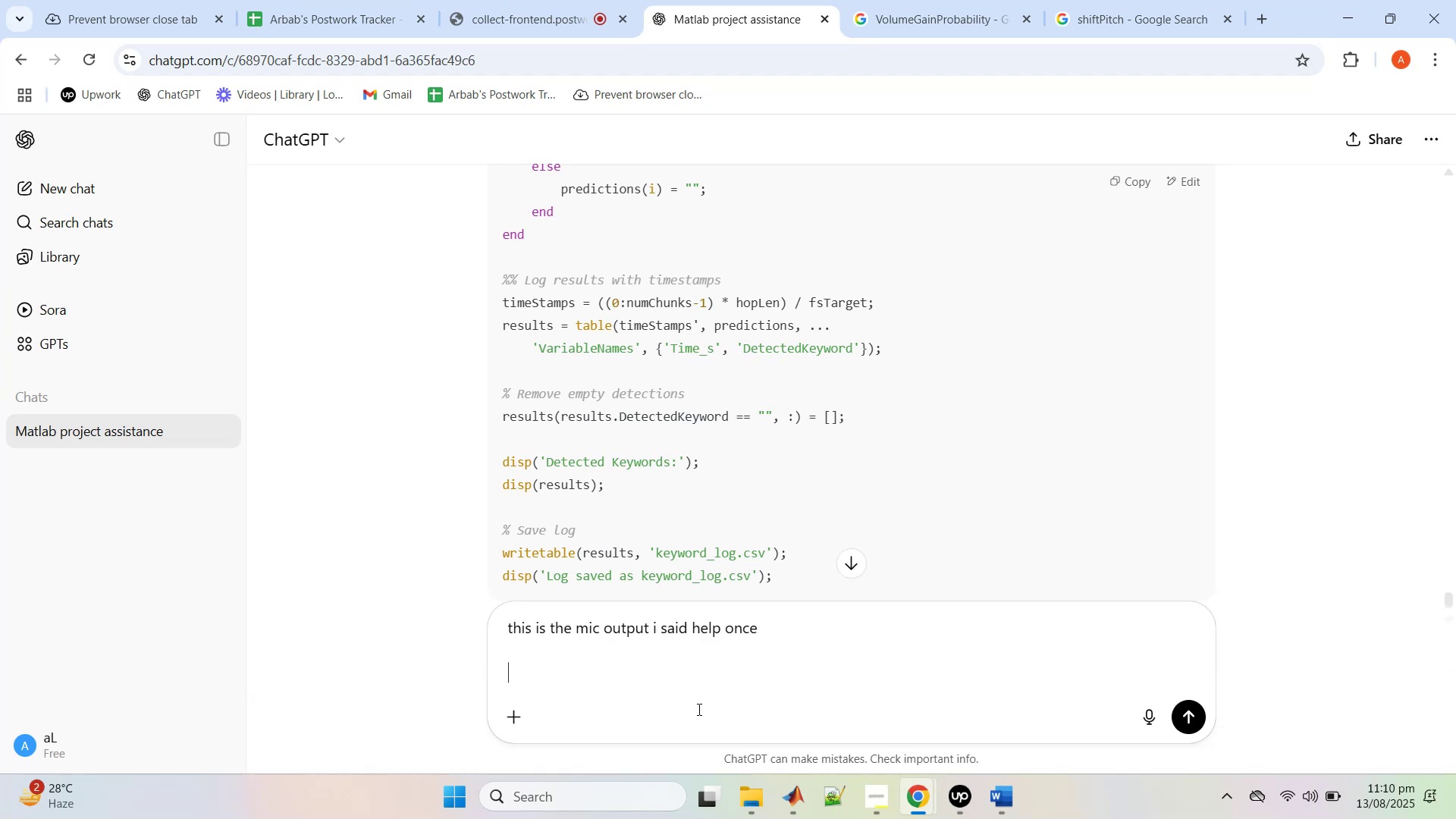 
key(Control+V)
 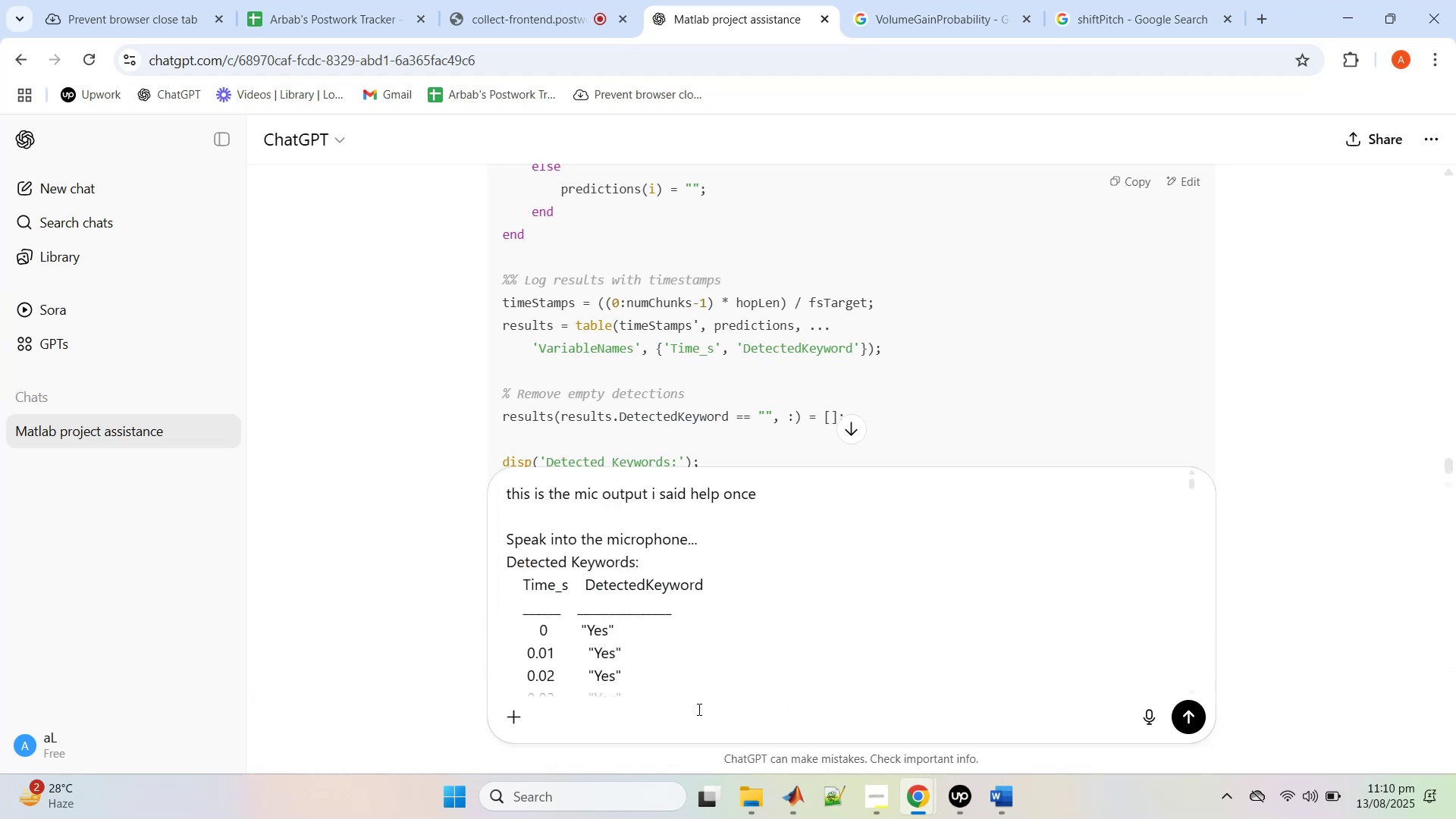 
key(Enter)
 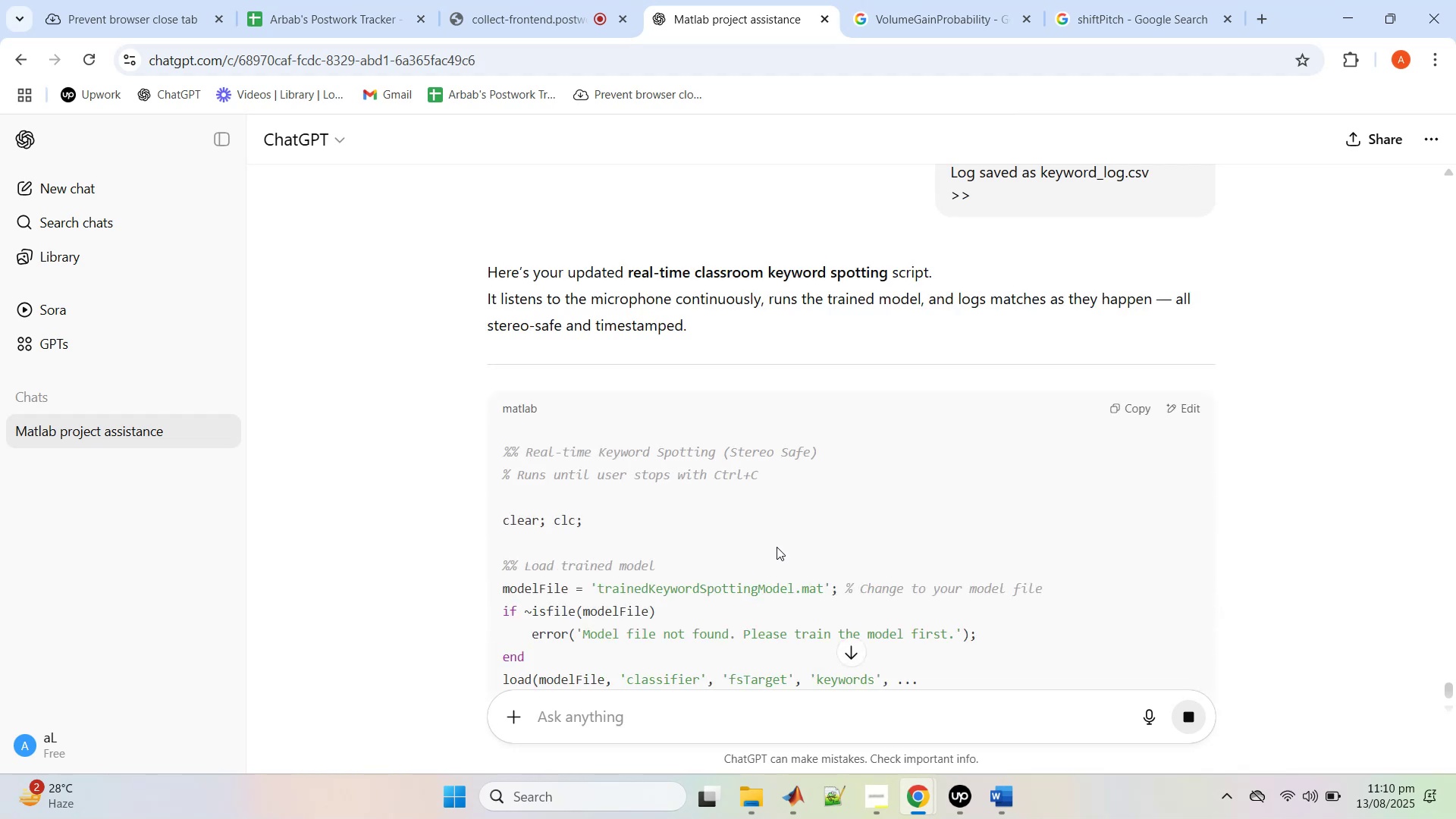 
wait(9.94)
 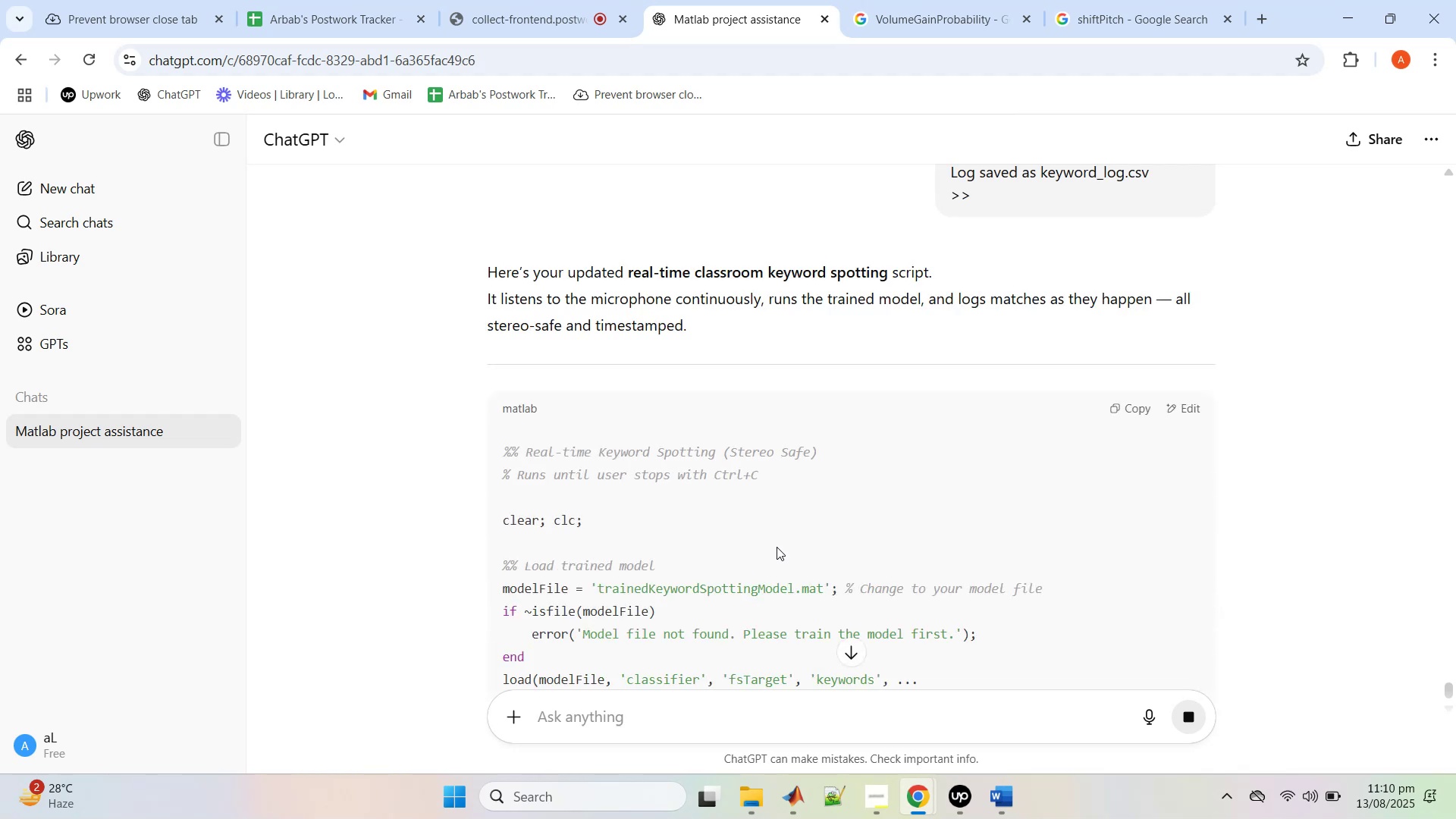 
scroll: coordinate [777, 547], scroll_direction: up, amount: 1.0
 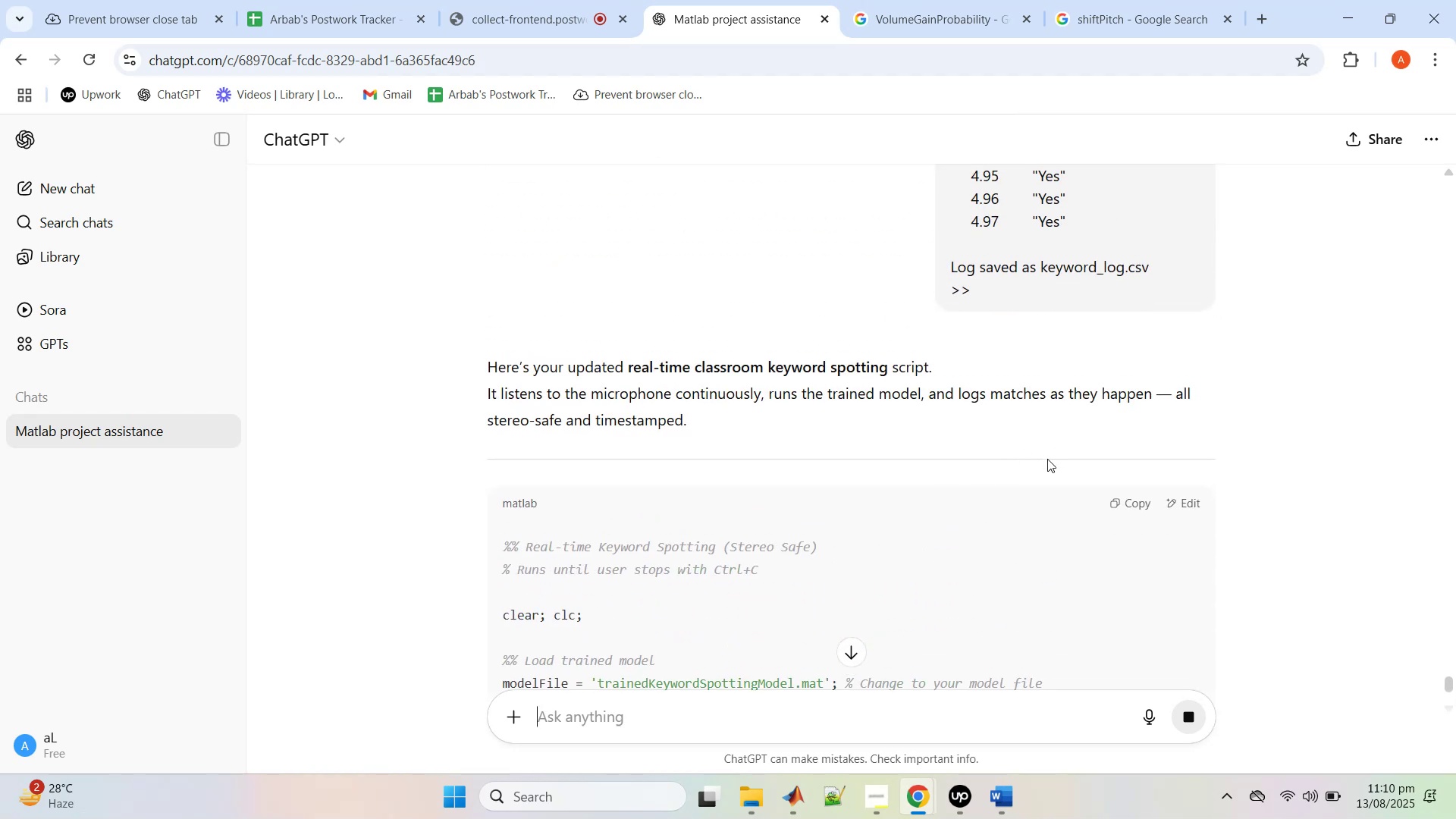 
left_click([1121, 500])
 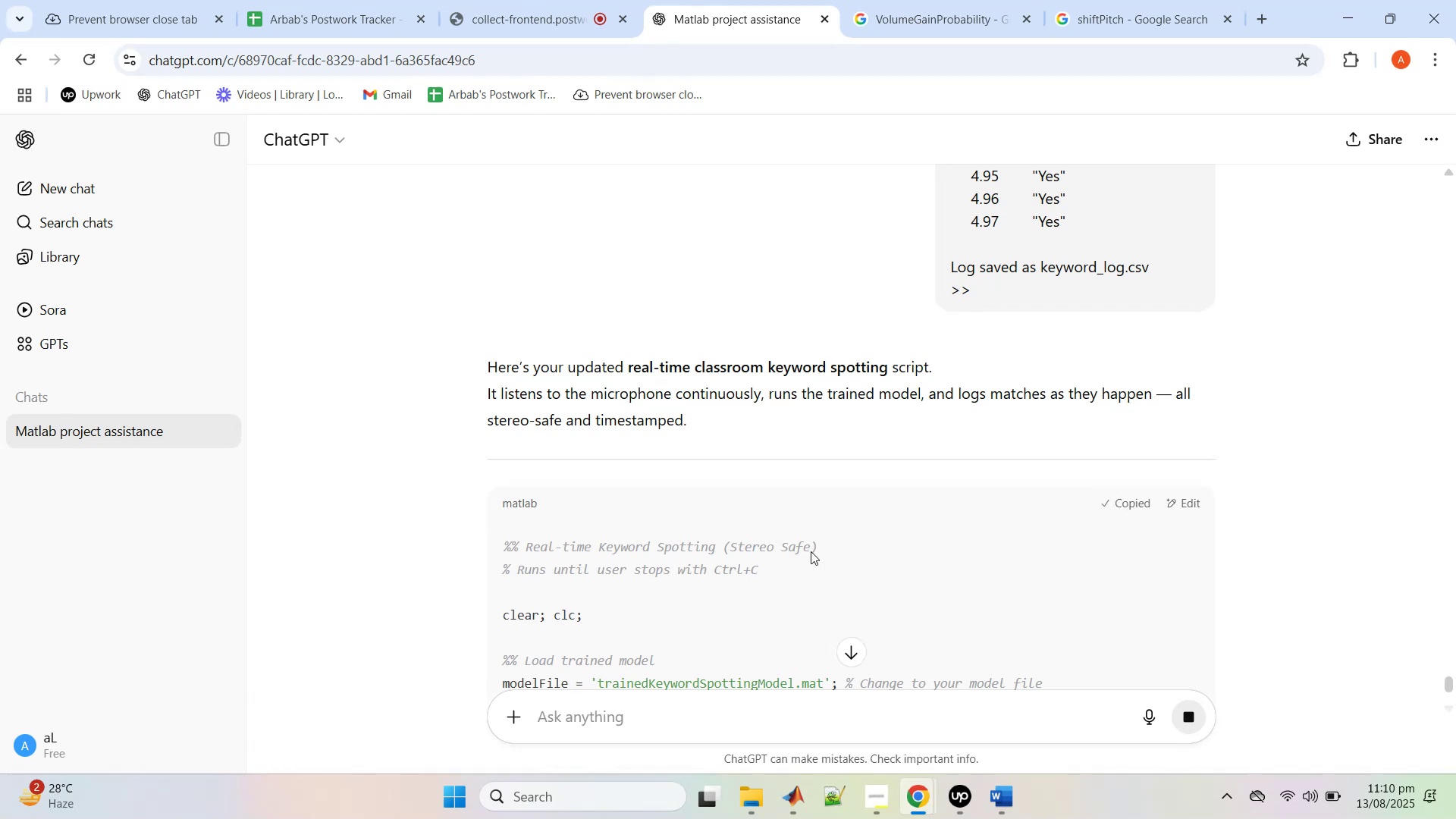 
scroll: coordinate [802, 556], scroll_direction: down, amount: 21.0
 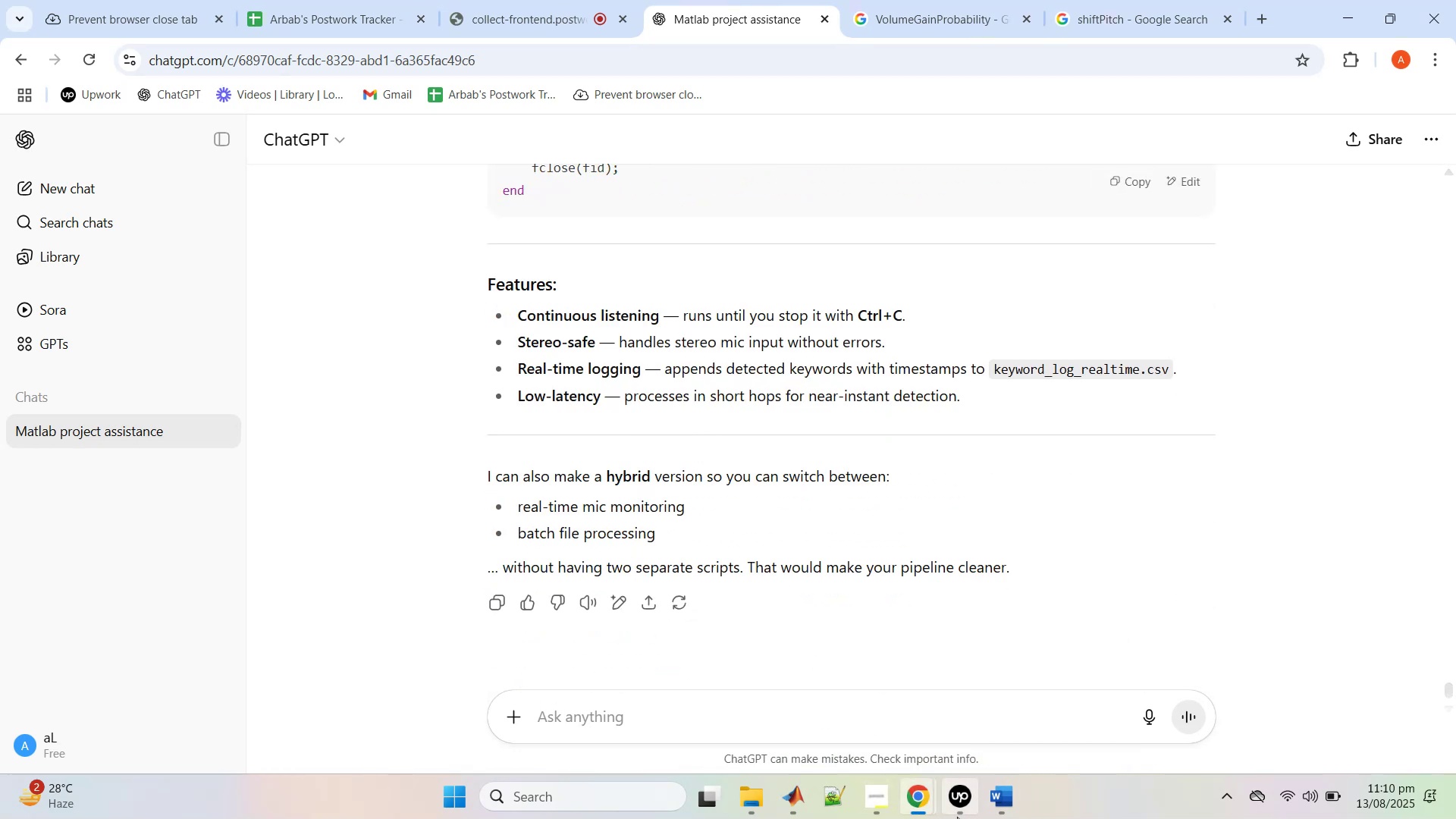 
left_click([780, 792])
 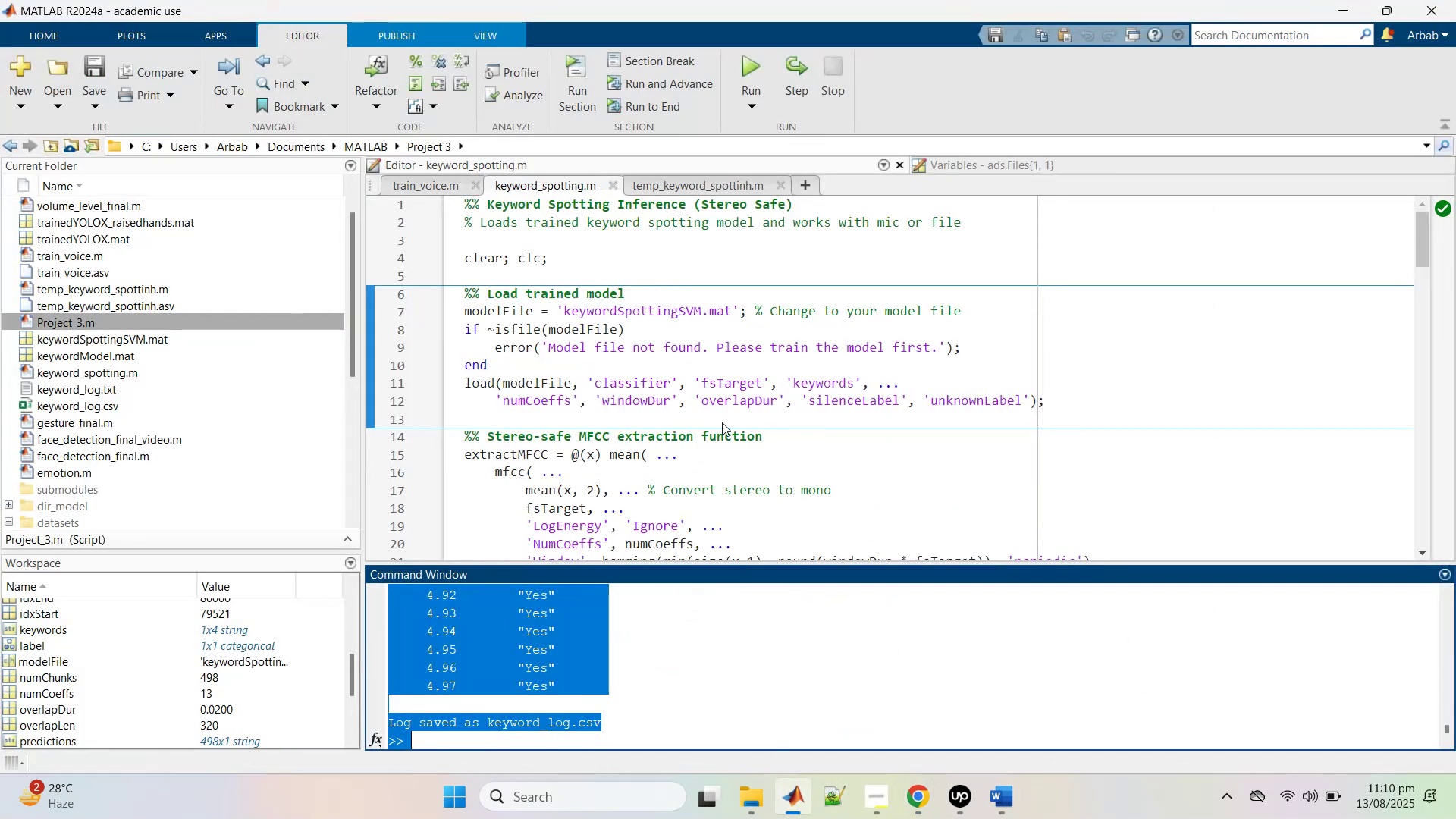 
left_click([722, 422])
 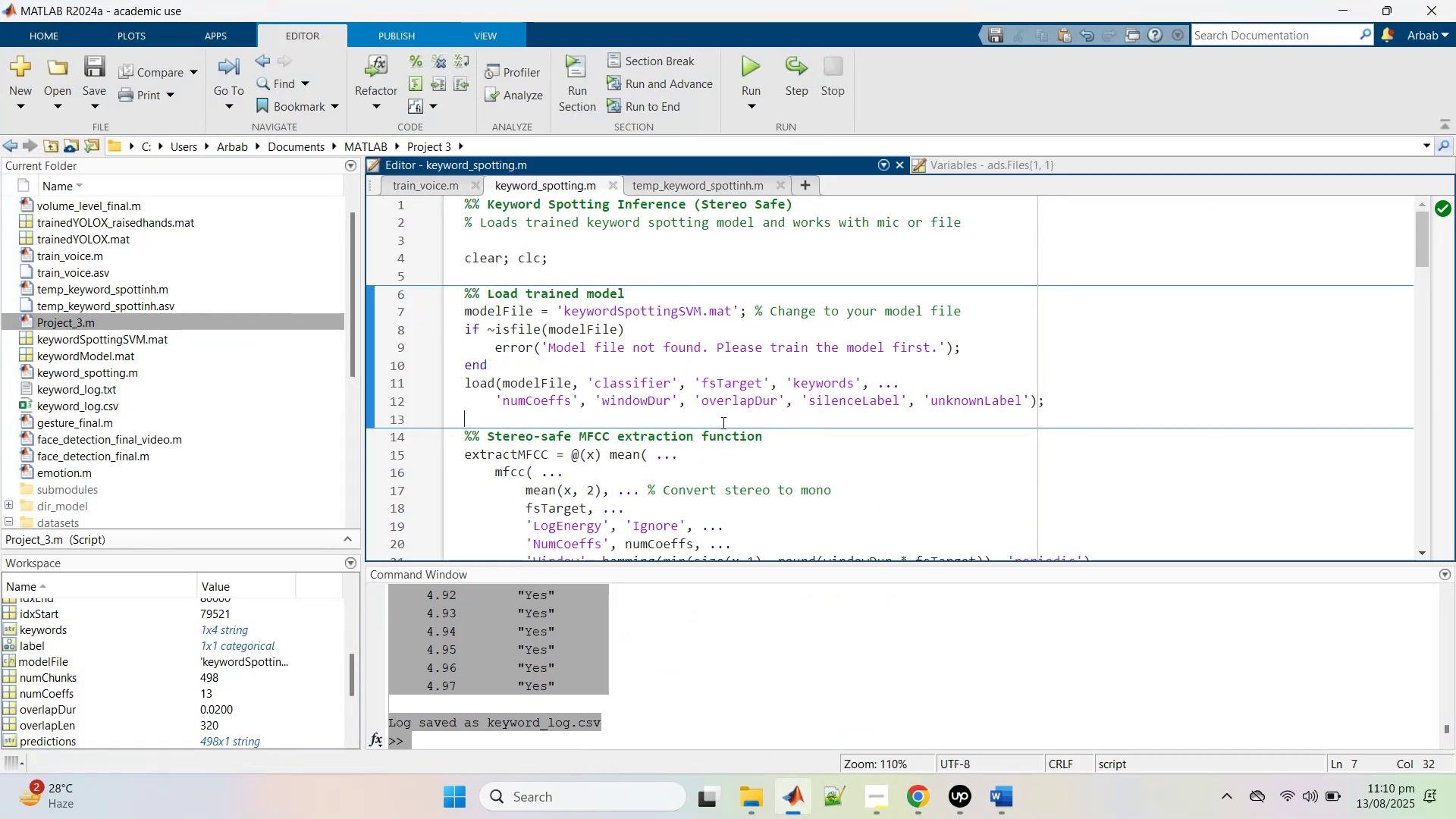 
key(Control+A)
 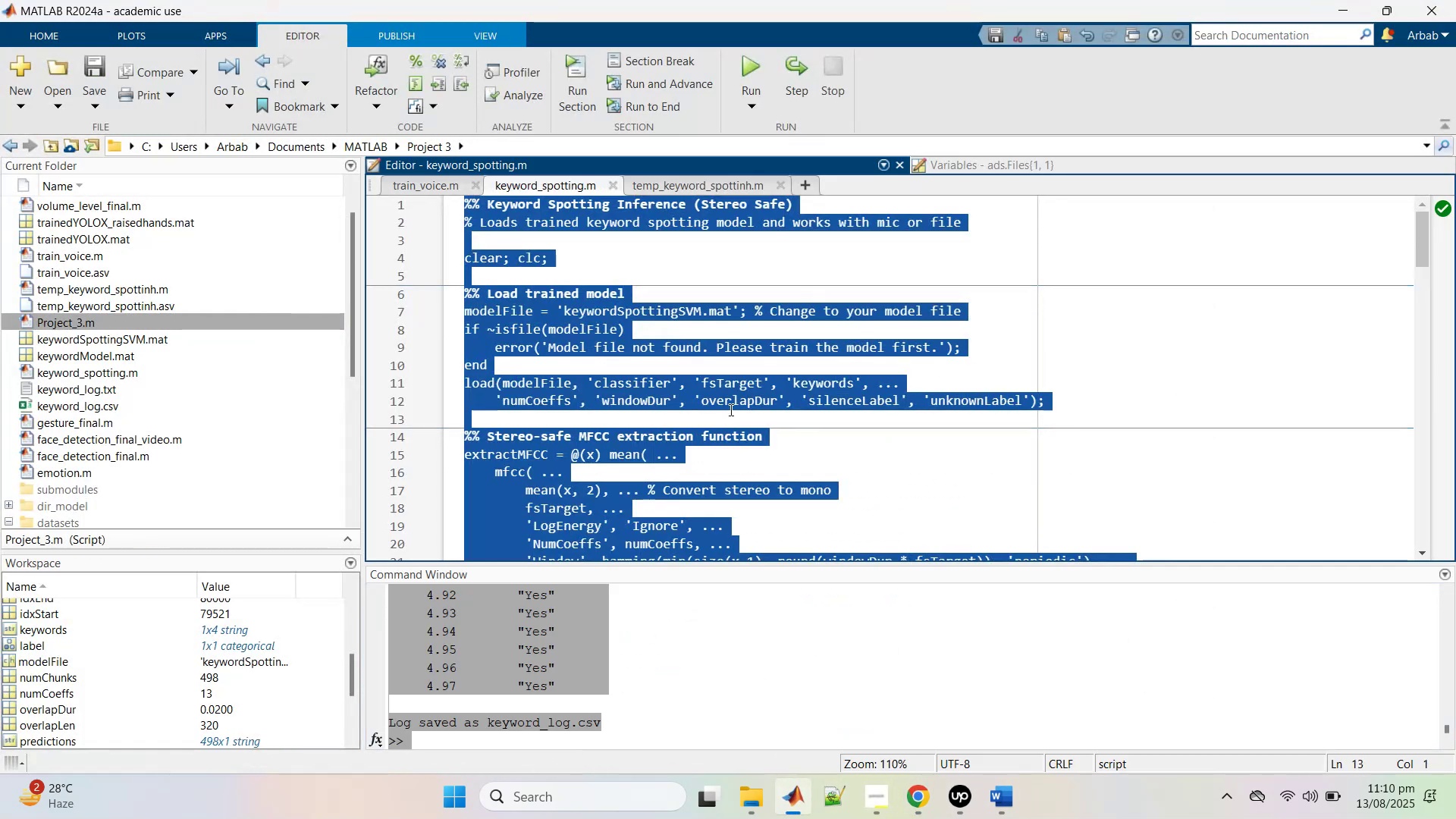 
key(Control+V)
 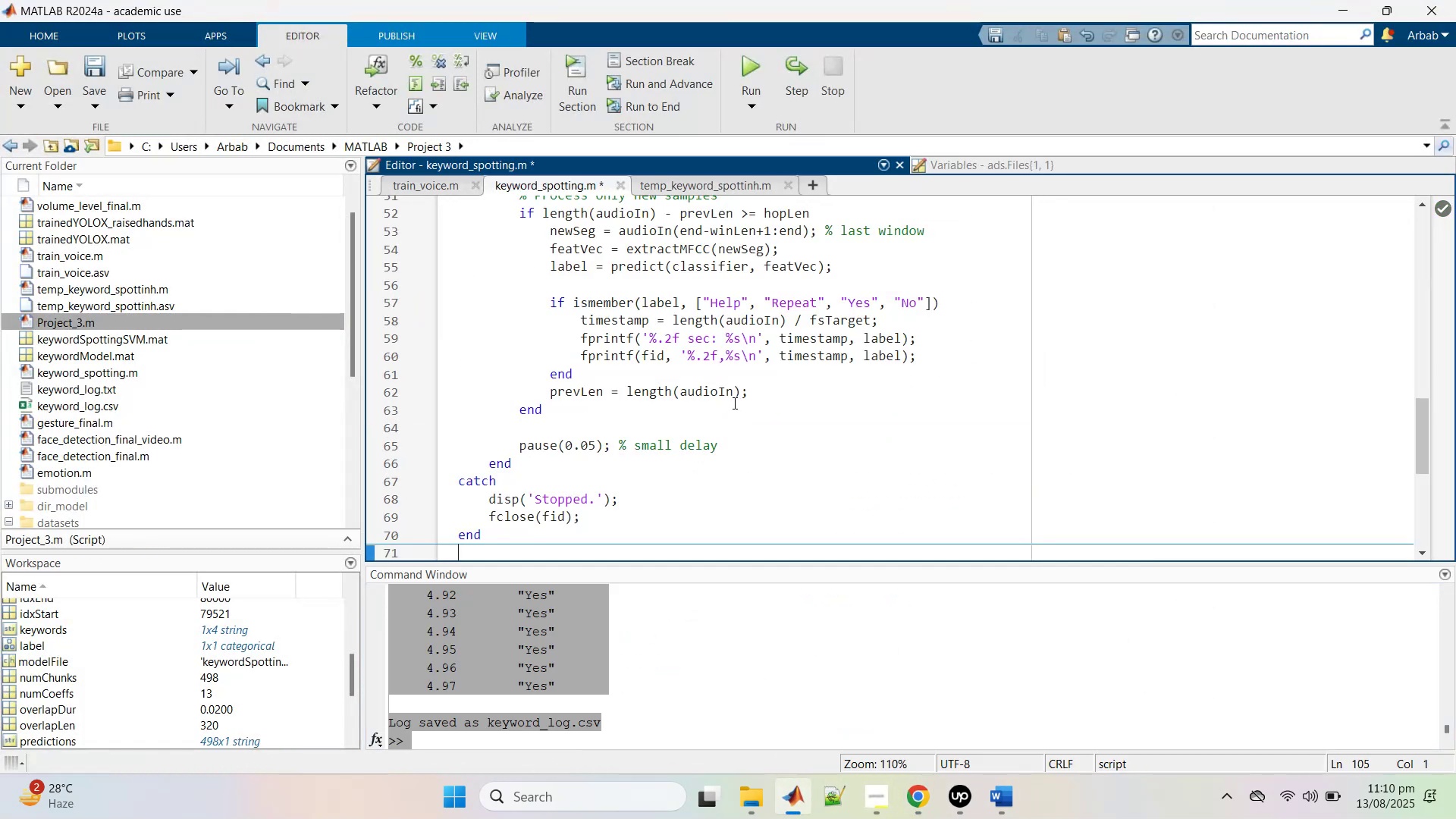 
scroll: coordinate [730, 406], scroll_direction: up, amount: 15.0
 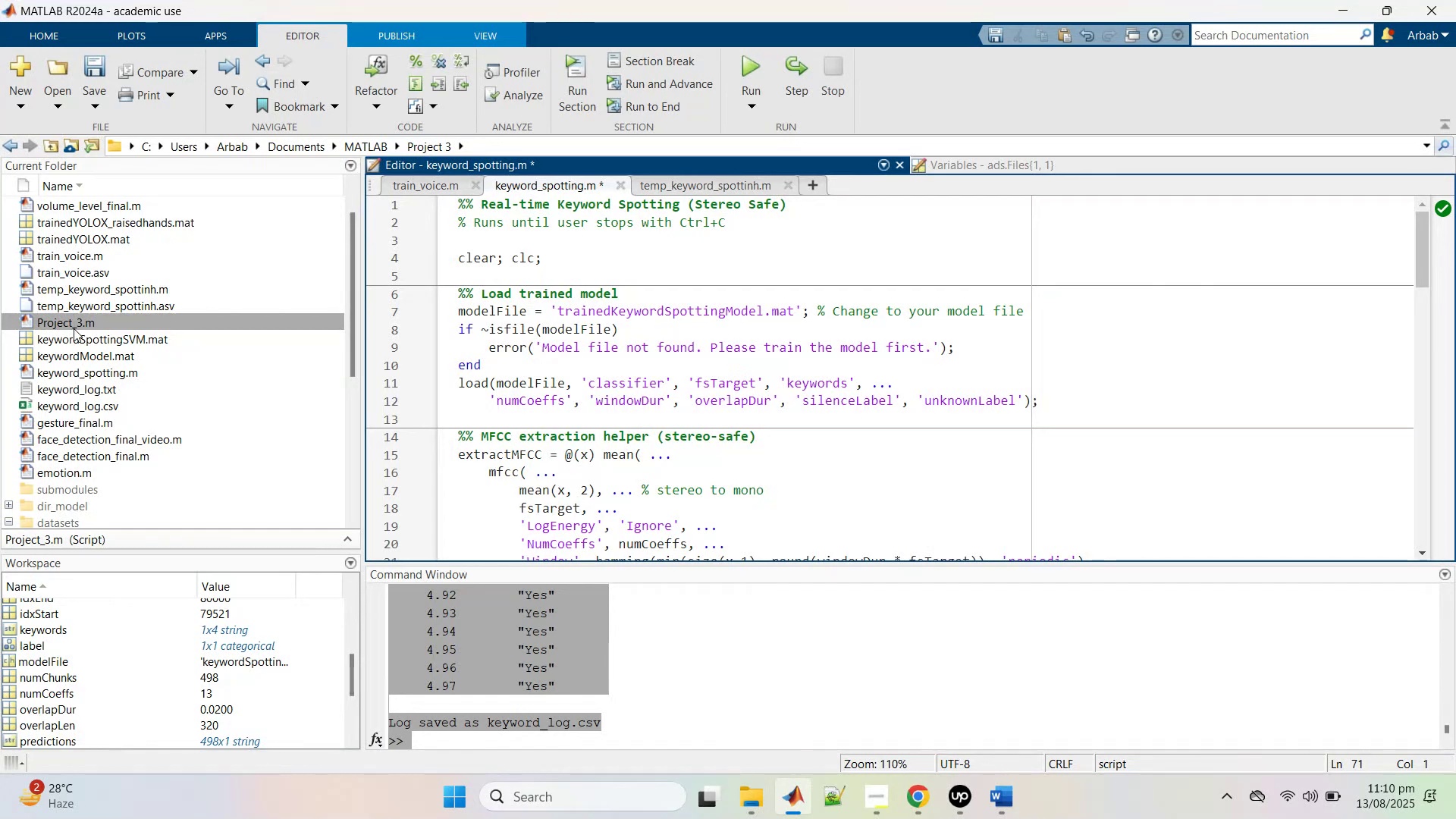 
left_click([71, 347])
 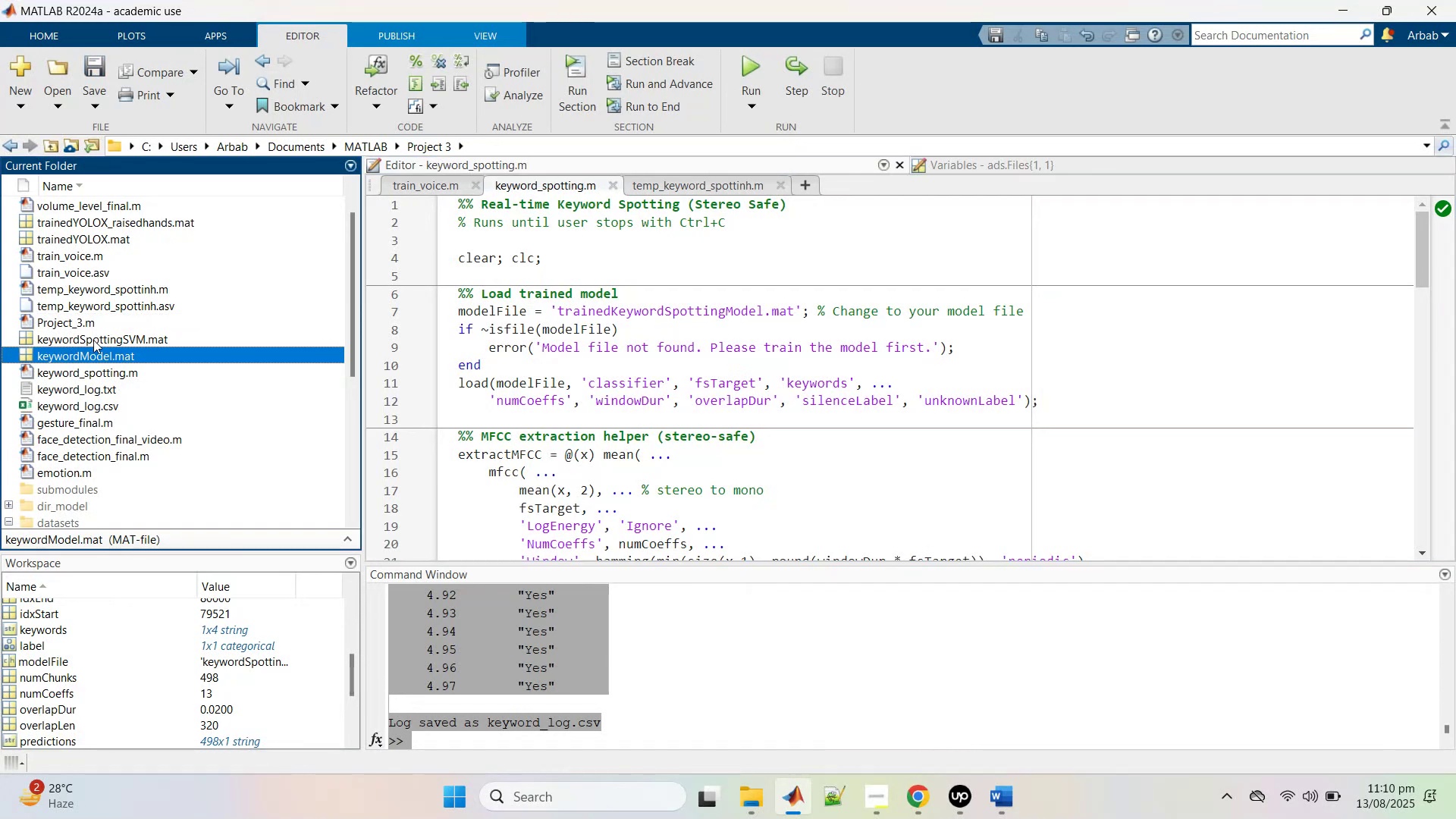 
left_click([93, 340])
 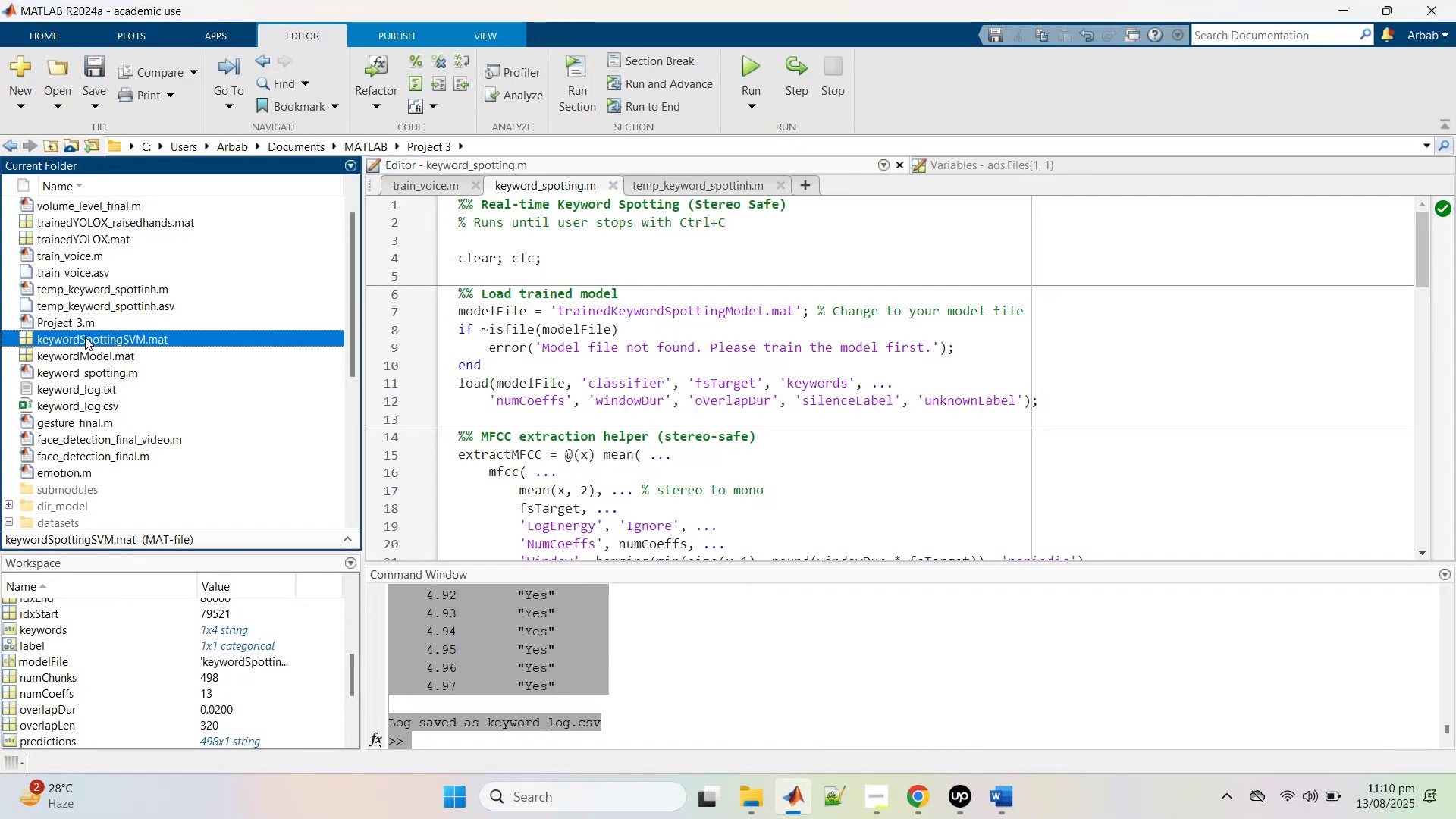 
left_click([85, 337])
 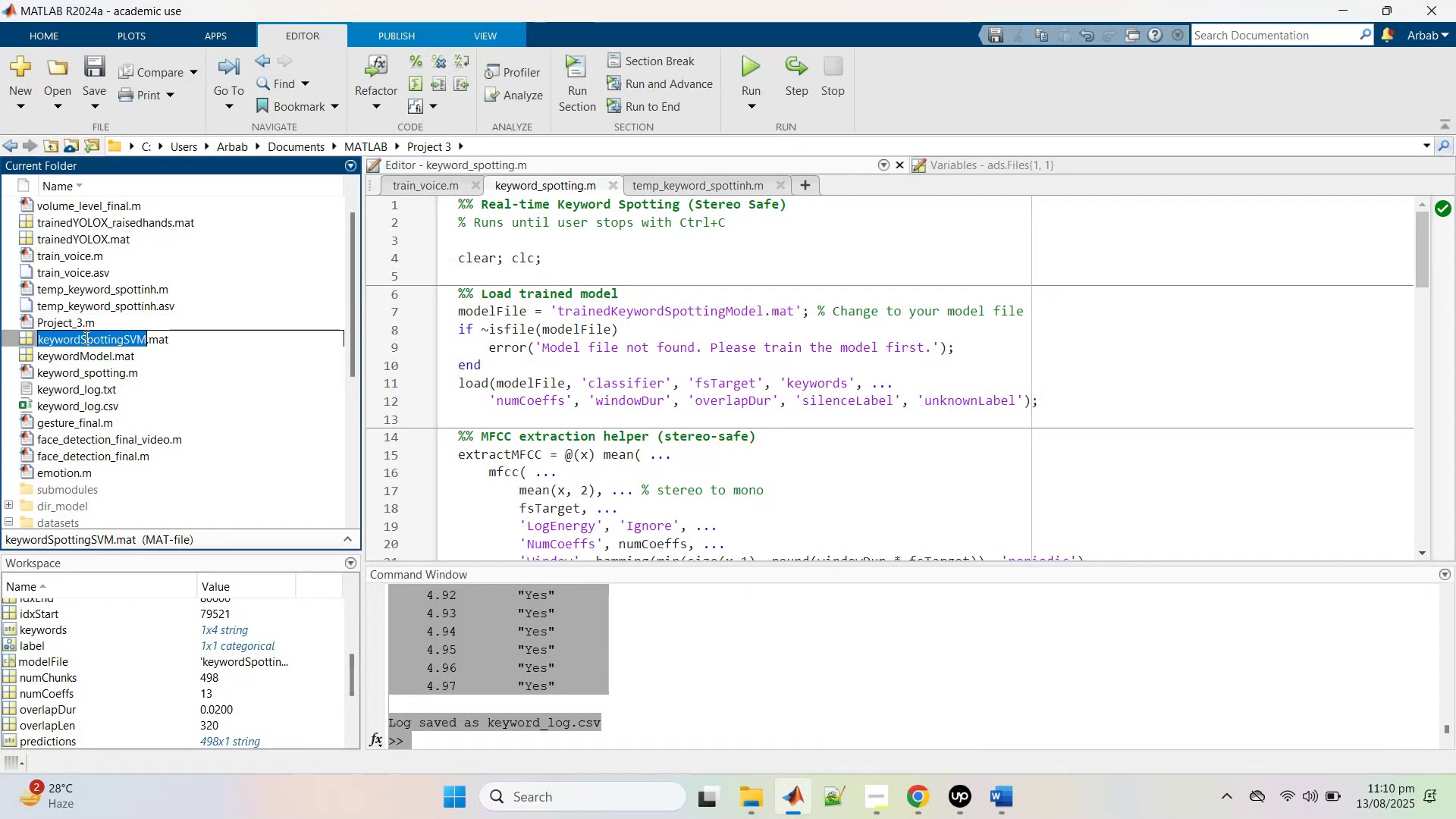 
key(Control+C)
 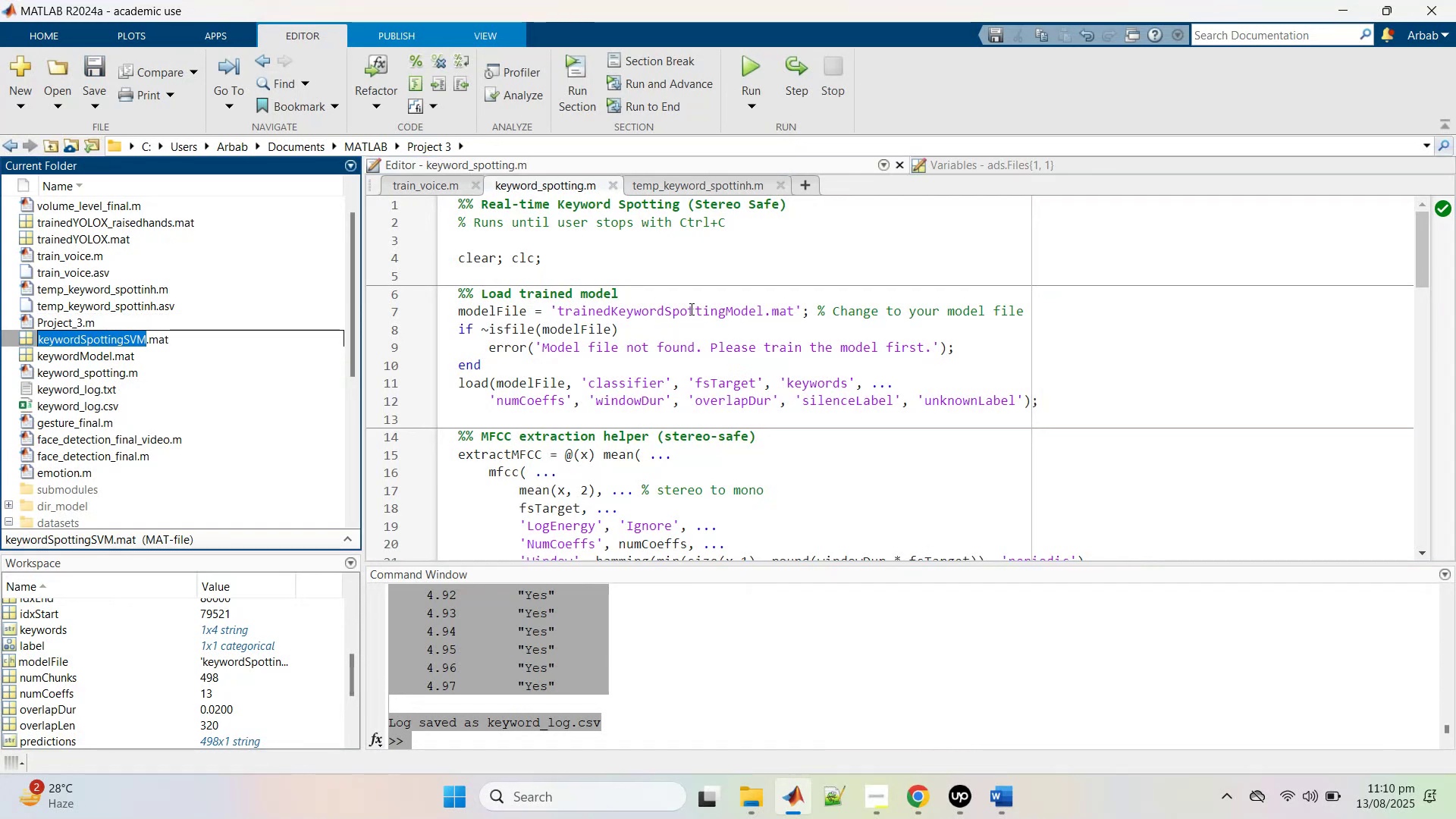 
left_click([690, 309])
 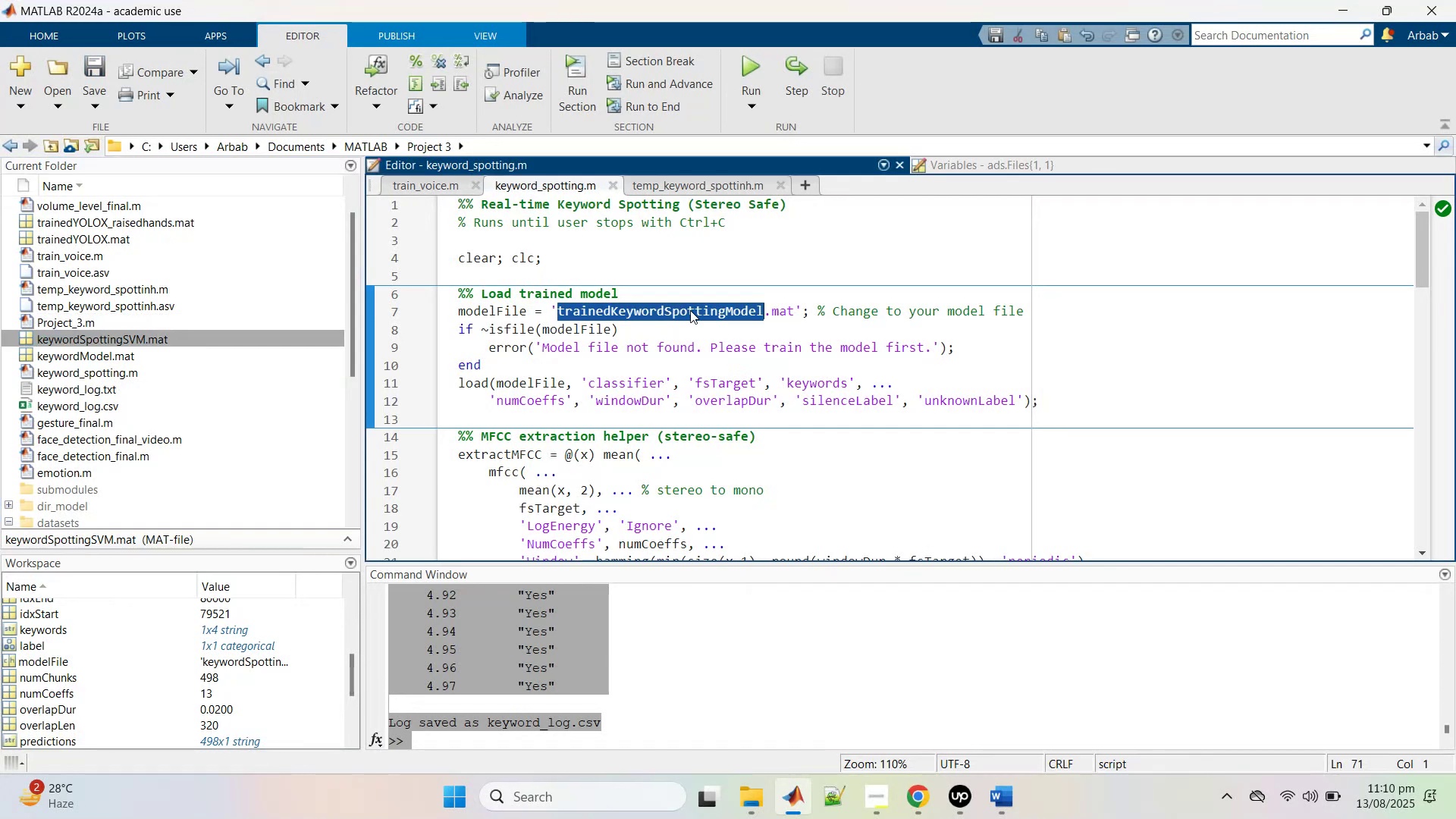 
key(Control+V)
 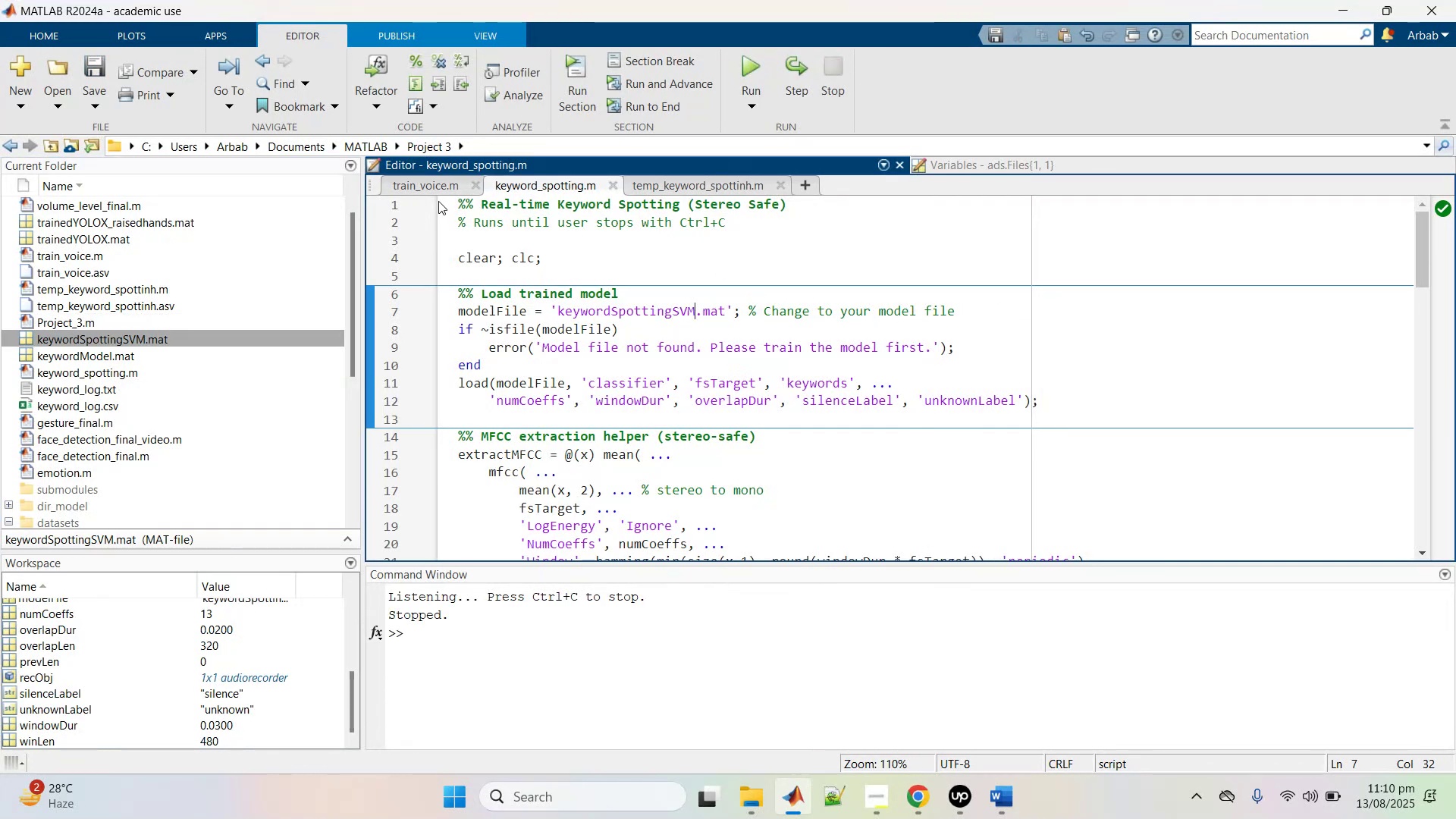 
left_click([438, 180])
 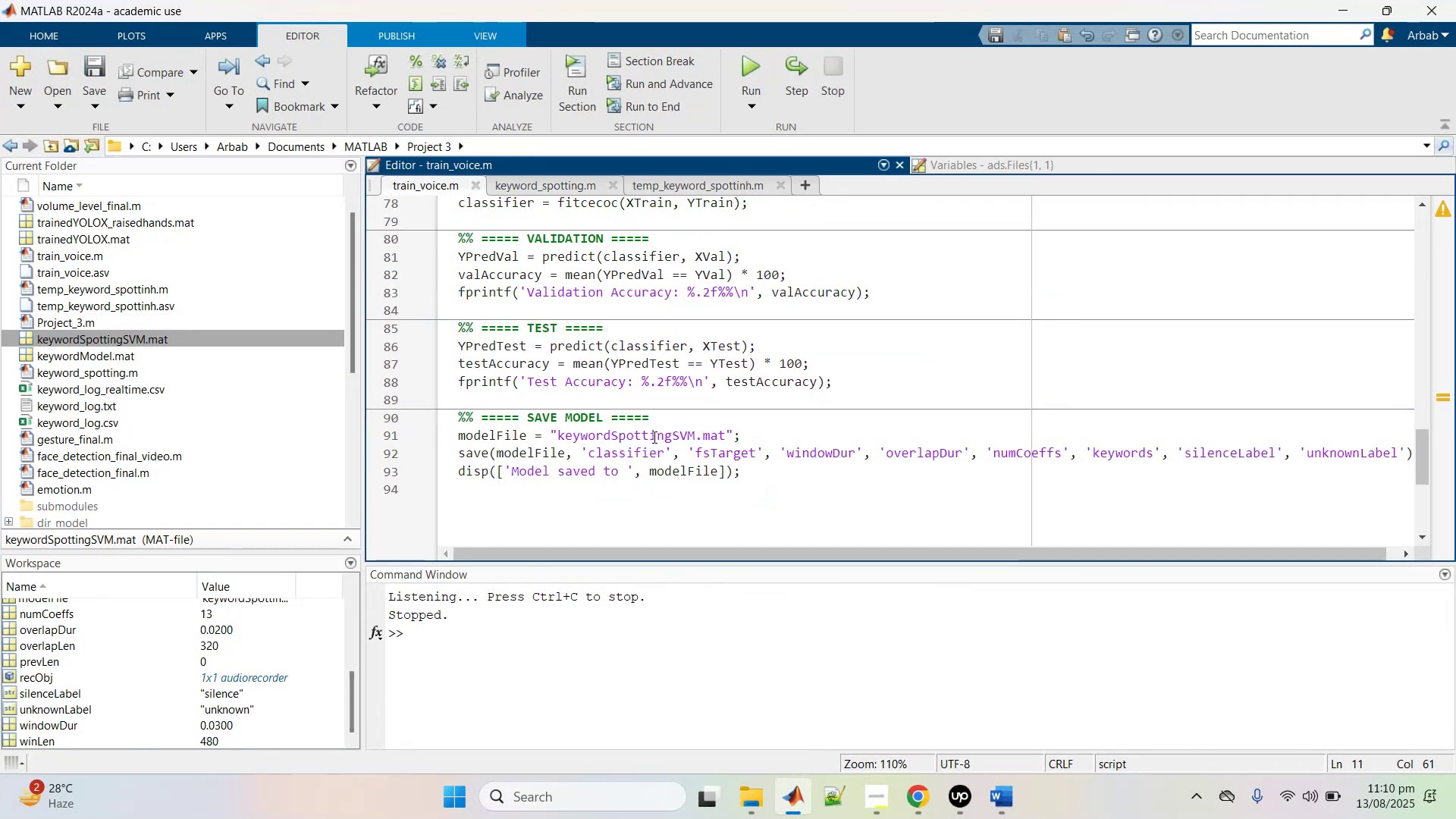 
double_click([653, 437])
 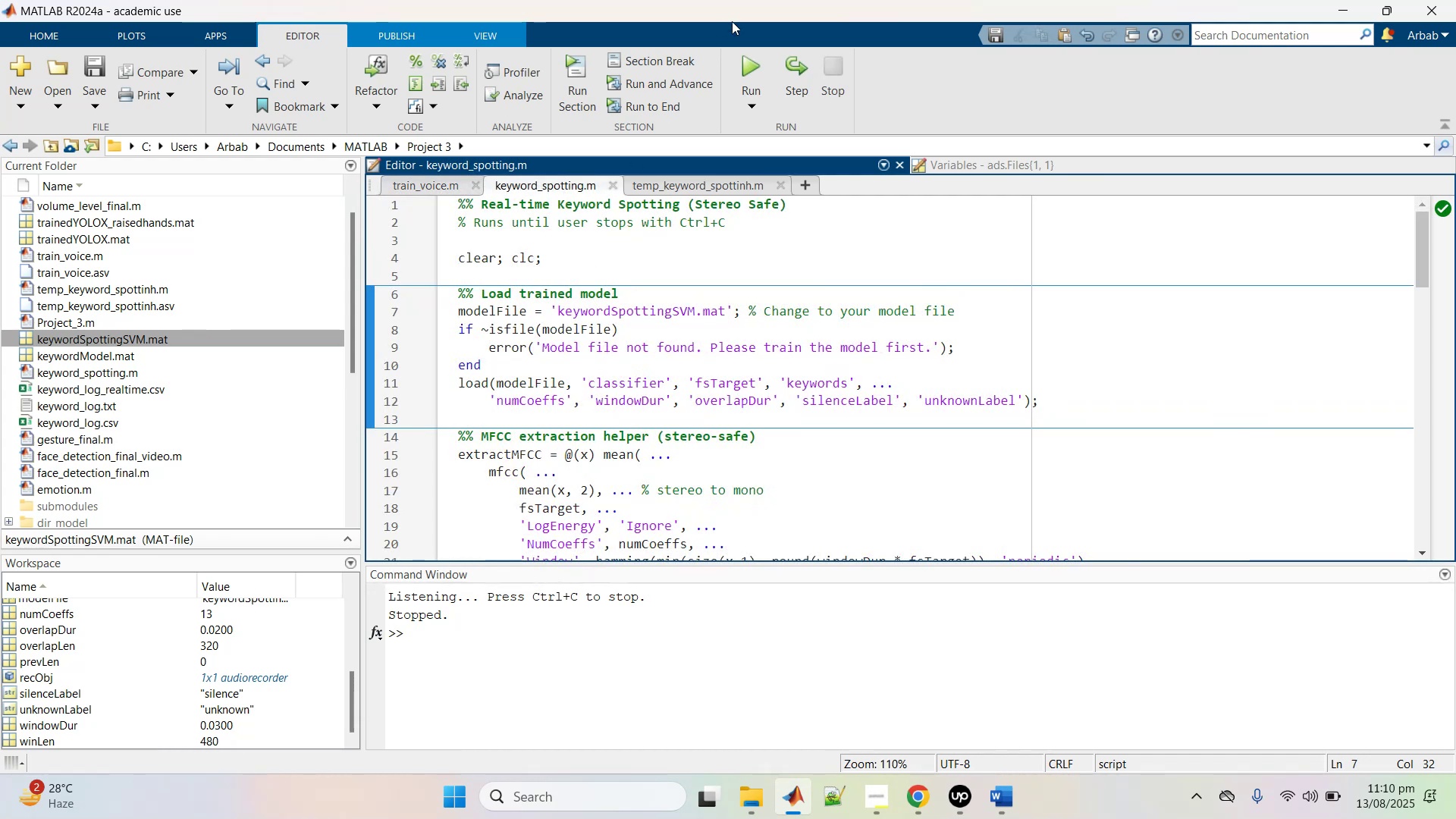 
left_click([741, 70])
 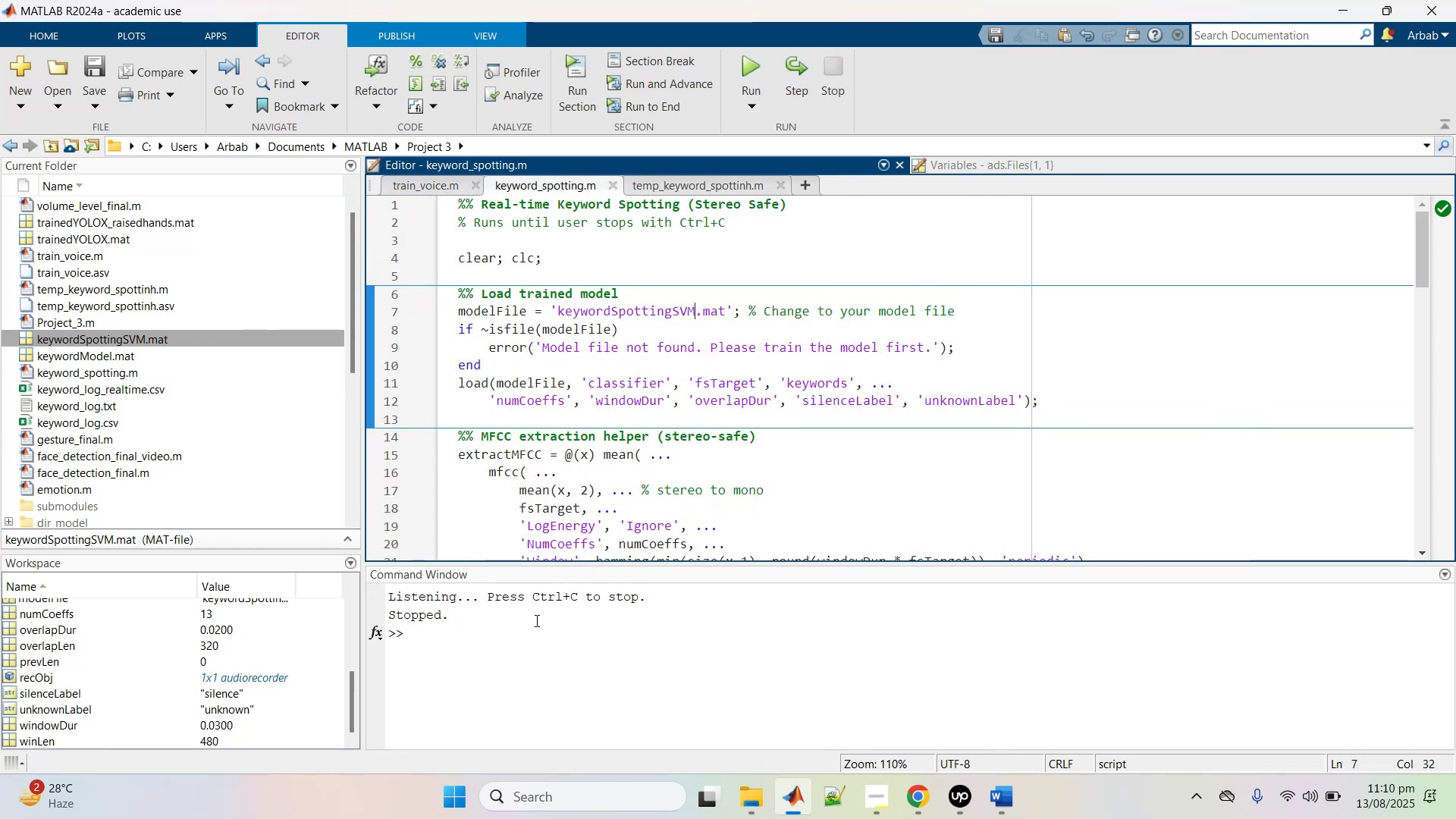 
left_click([532, 622])
 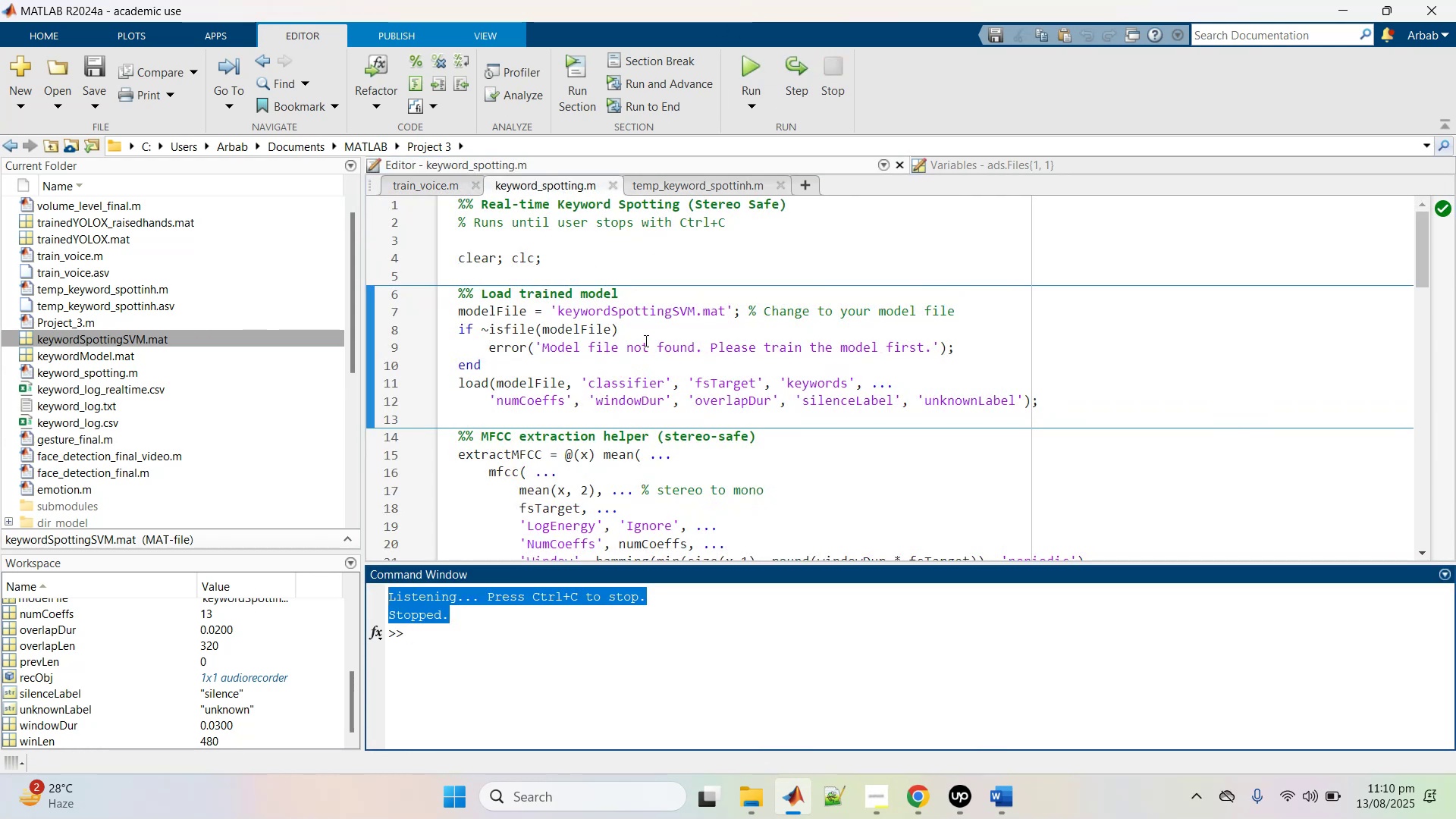 
key(Control+C)
 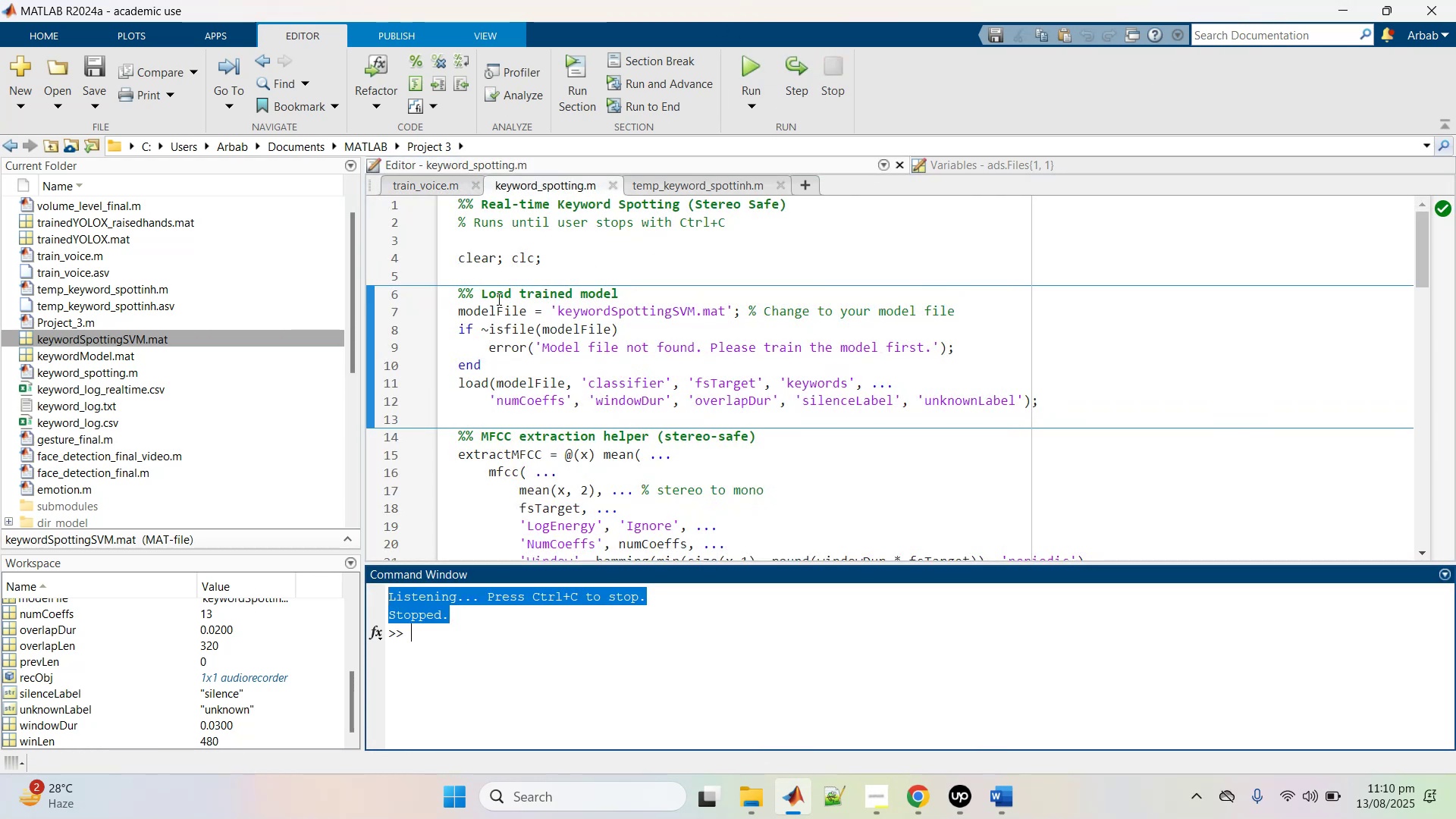 
scroll: coordinate [582, 450], scroll_direction: down, amount: 4.0
 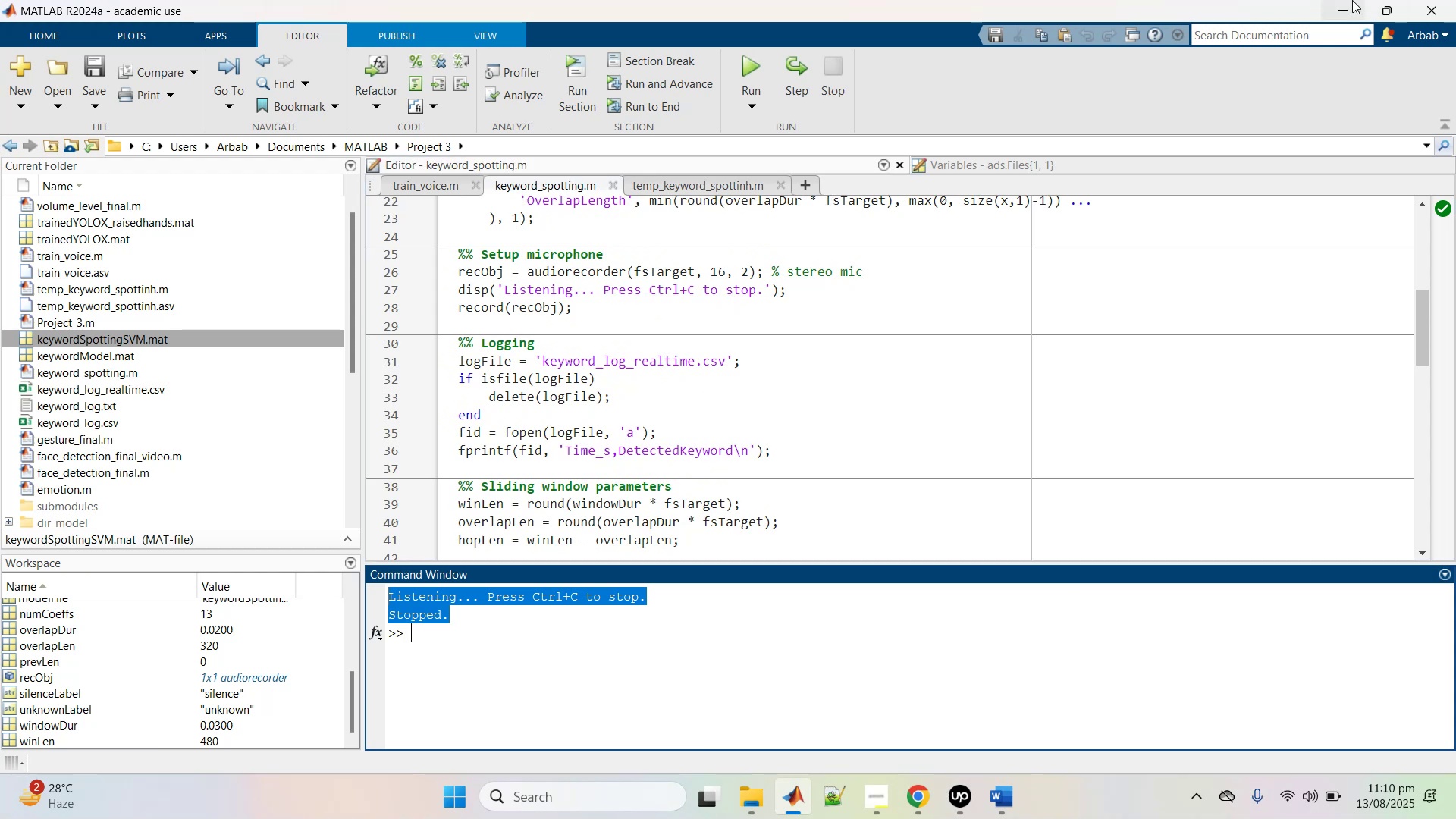 
left_click([904, 422])
 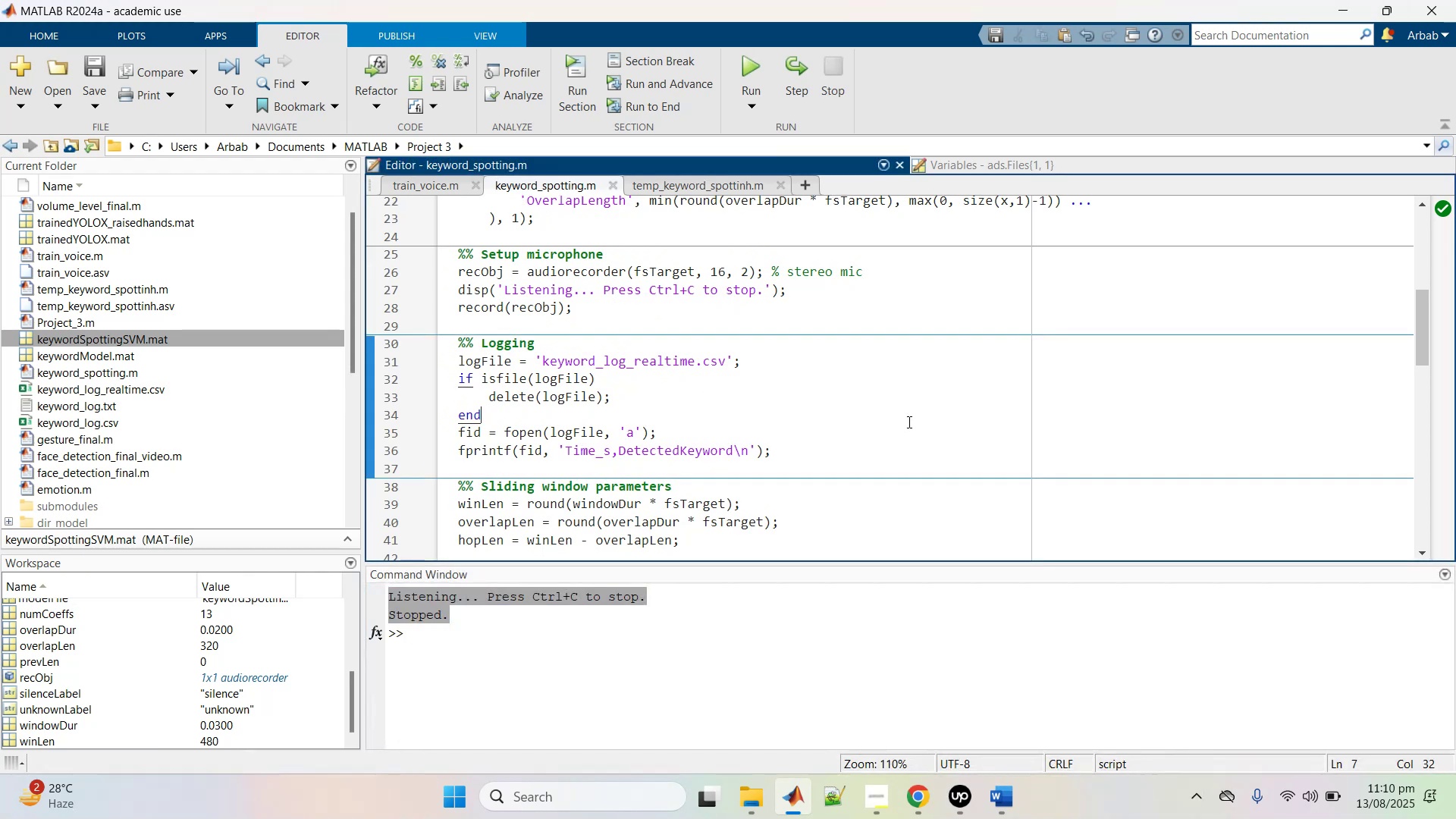 
key(Control+Z)
 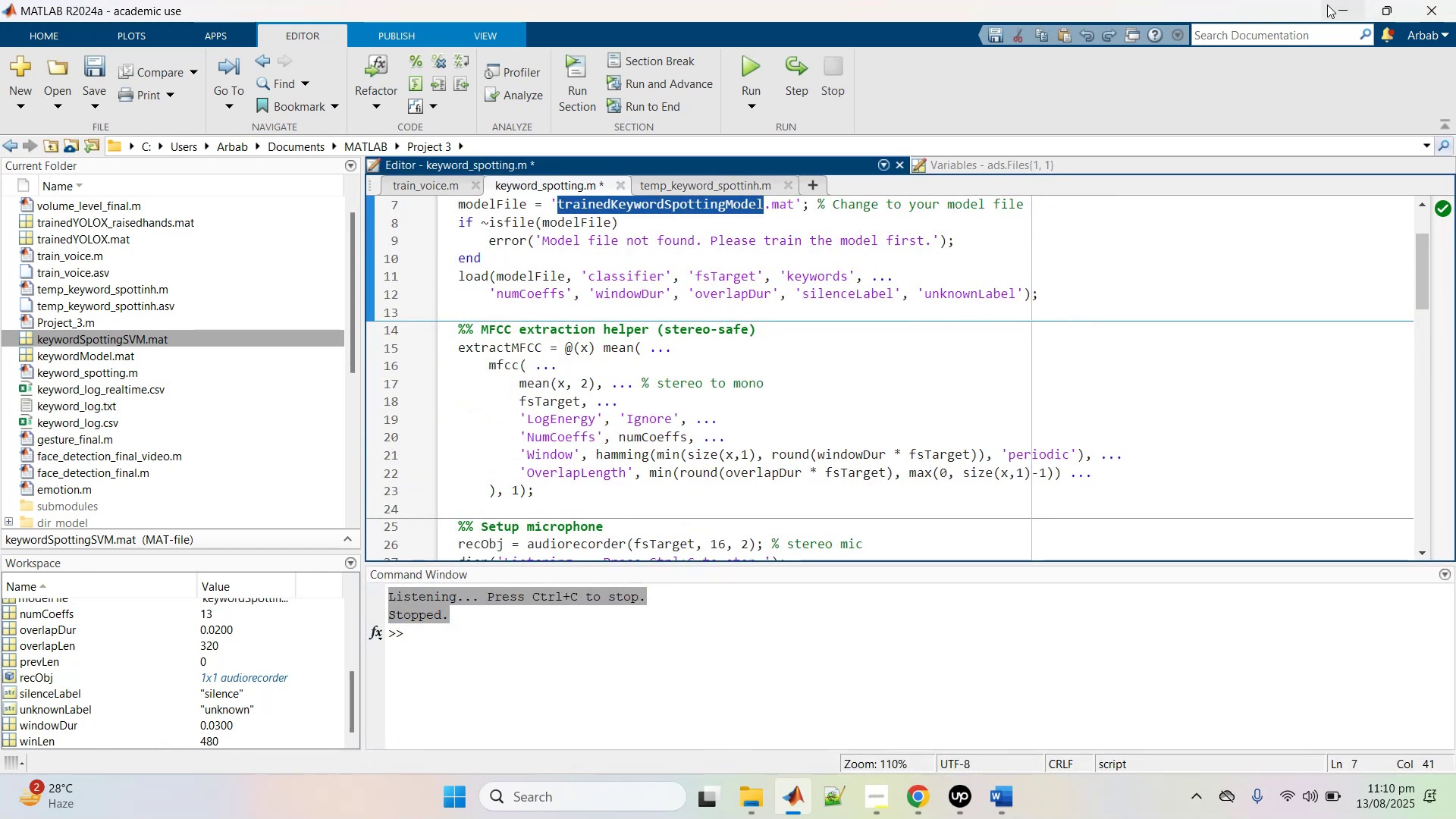 
left_click([1332, 4])
 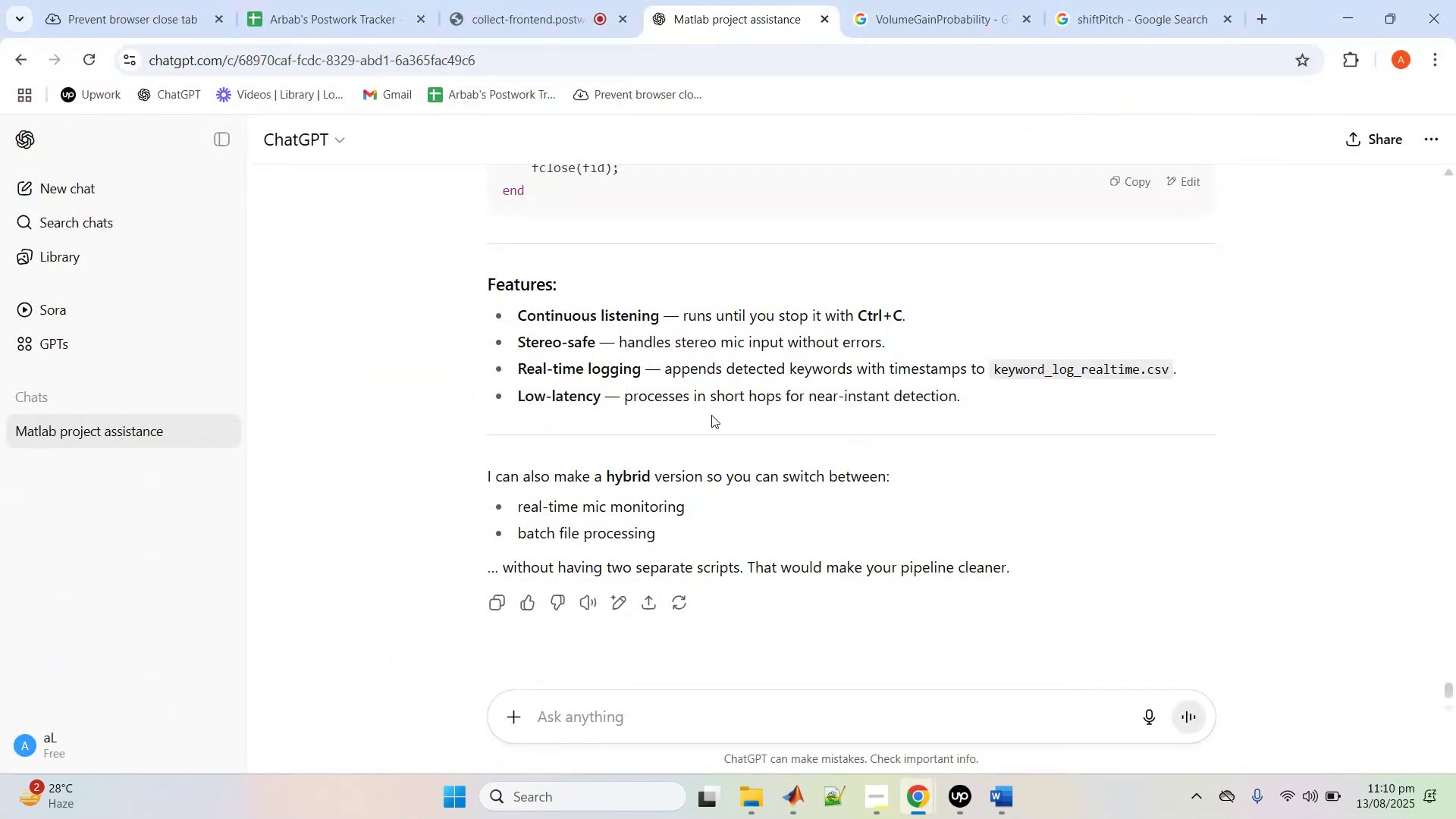 
scroll: coordinate [1109, 521], scroll_direction: up, amount: 129.0
 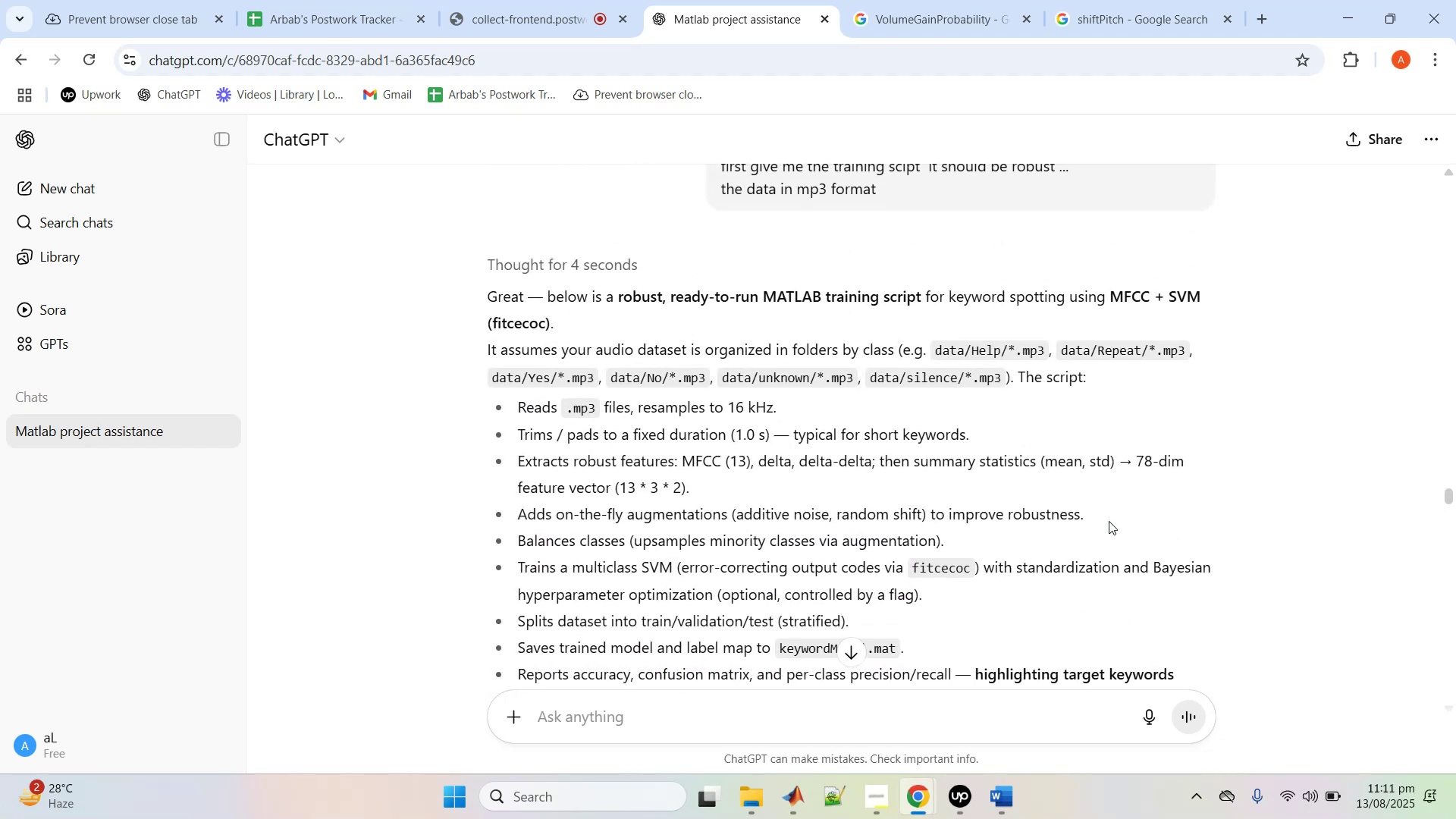 
scroll: coordinate [1109, 521], scroll_direction: down, amount: 8.0
 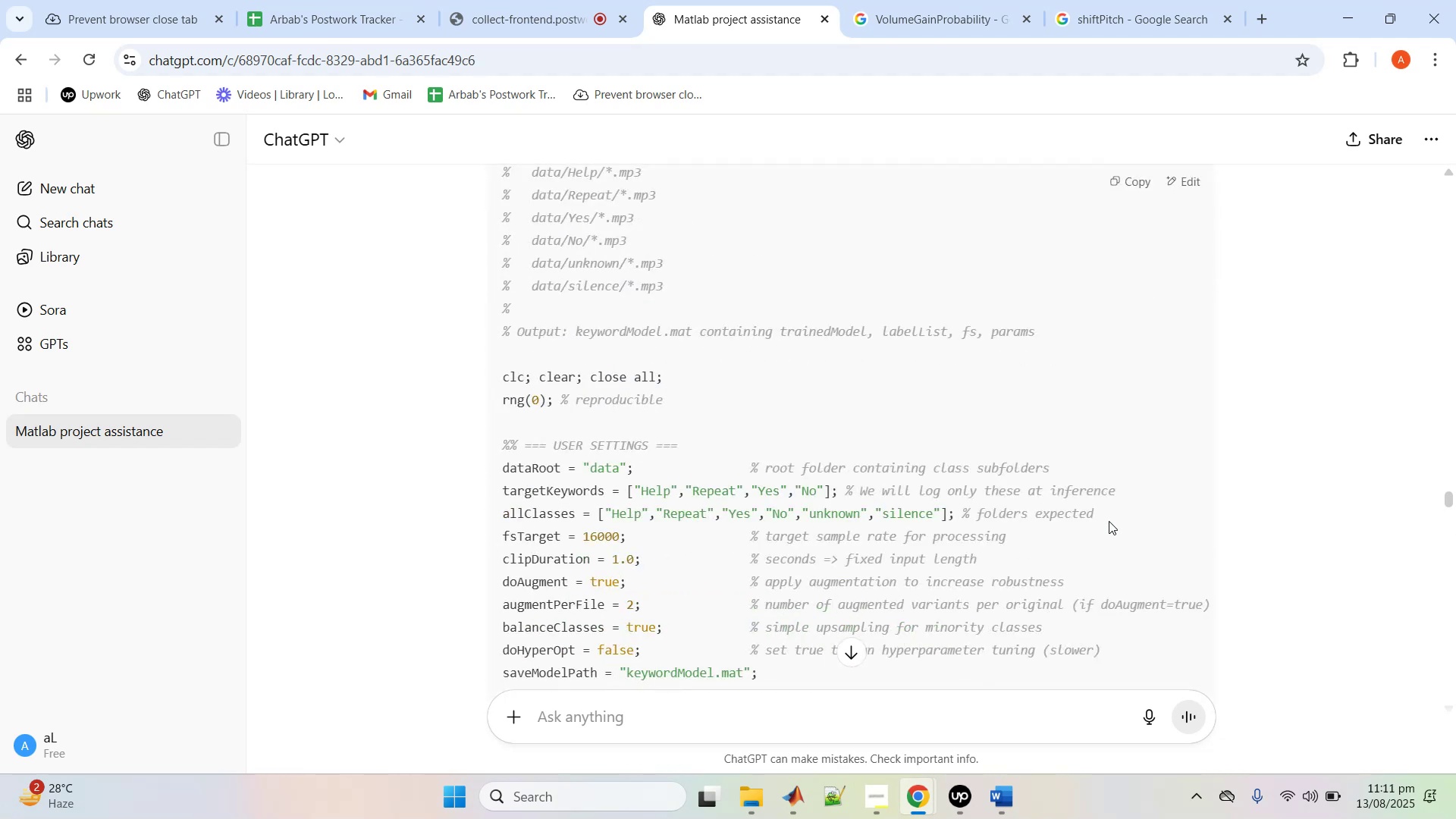 
scroll: coordinate [1109, 521], scroll_direction: up, amount: 4.0
 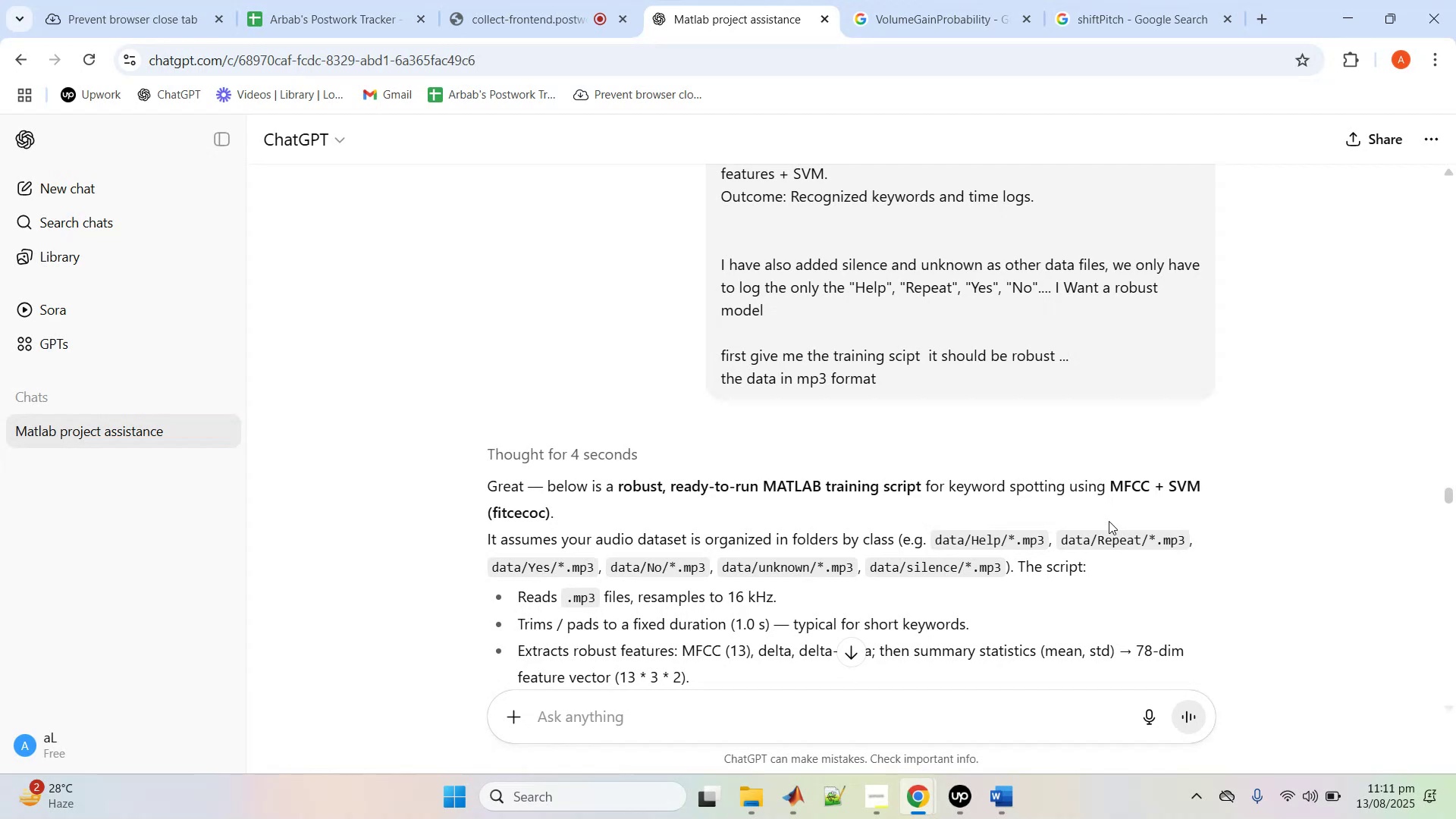 
scroll: coordinate [1109, 522], scroll_direction: down, amount: 99.0
 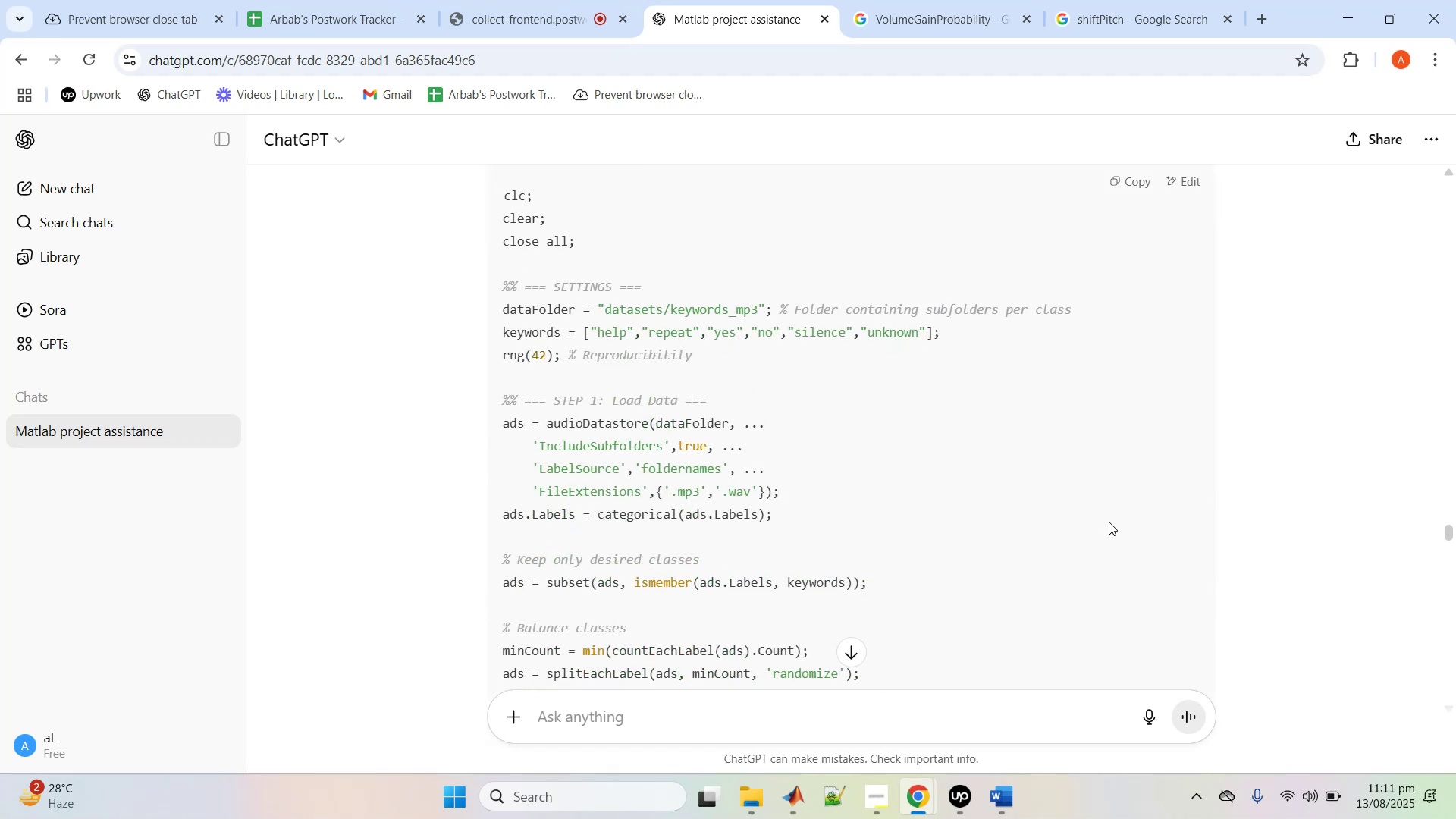 
scroll: coordinate [1109, 522], scroll_direction: up, amount: 3.0
 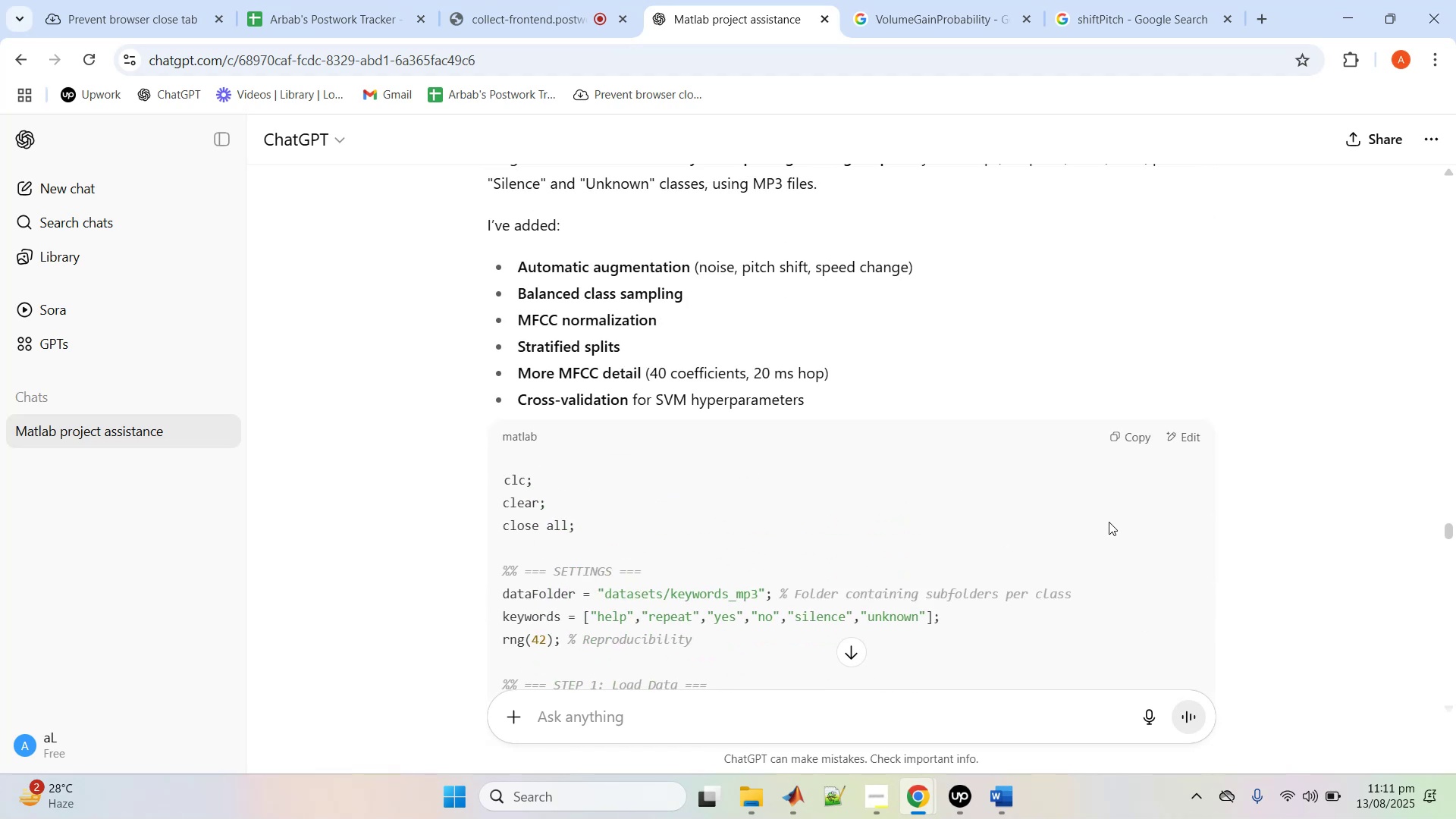 
scroll: coordinate [1109, 522], scroll_direction: down, amount: 32.0
 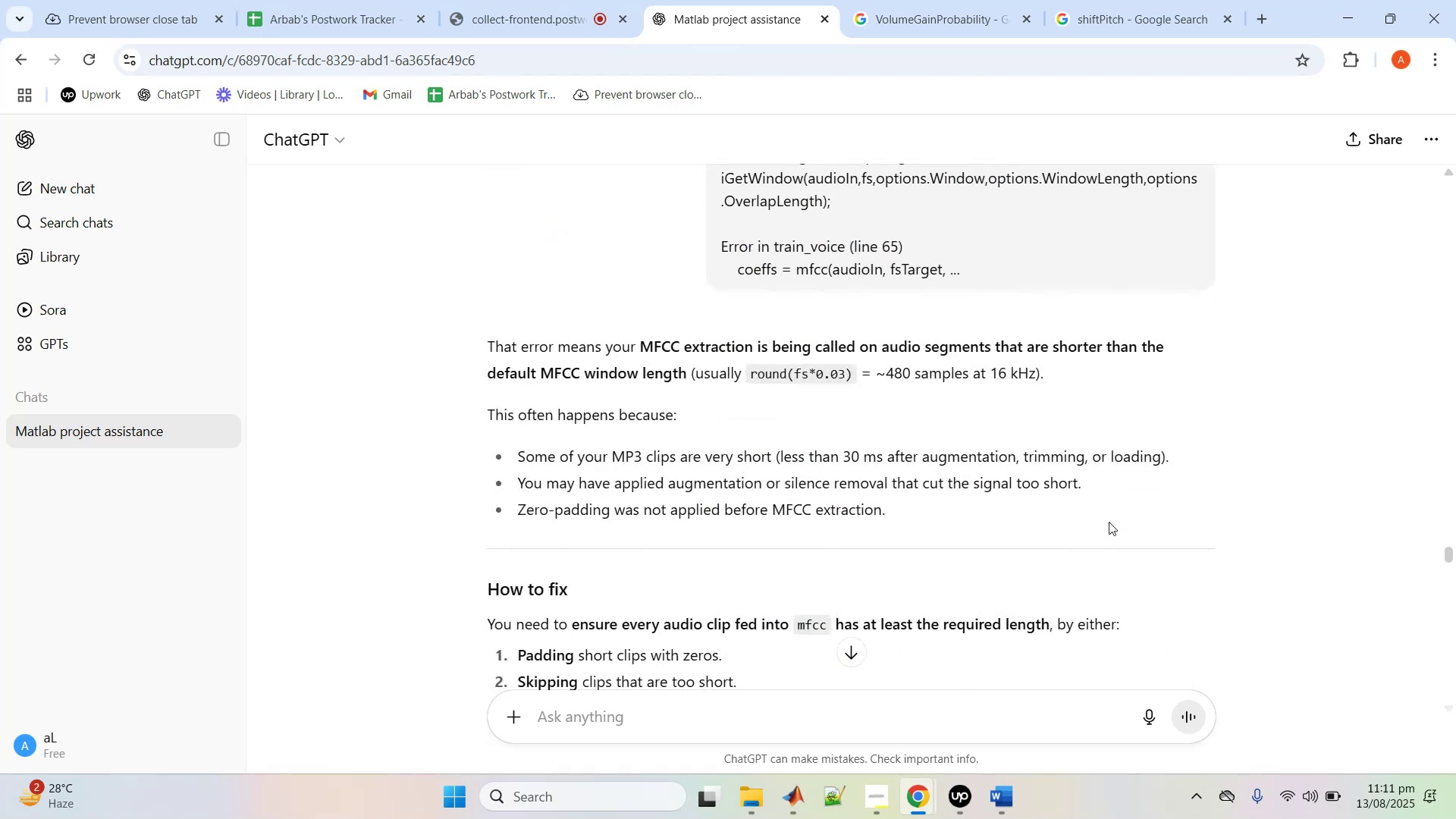 
scroll: coordinate [1109, 522], scroll_direction: up, amount: 1.0
 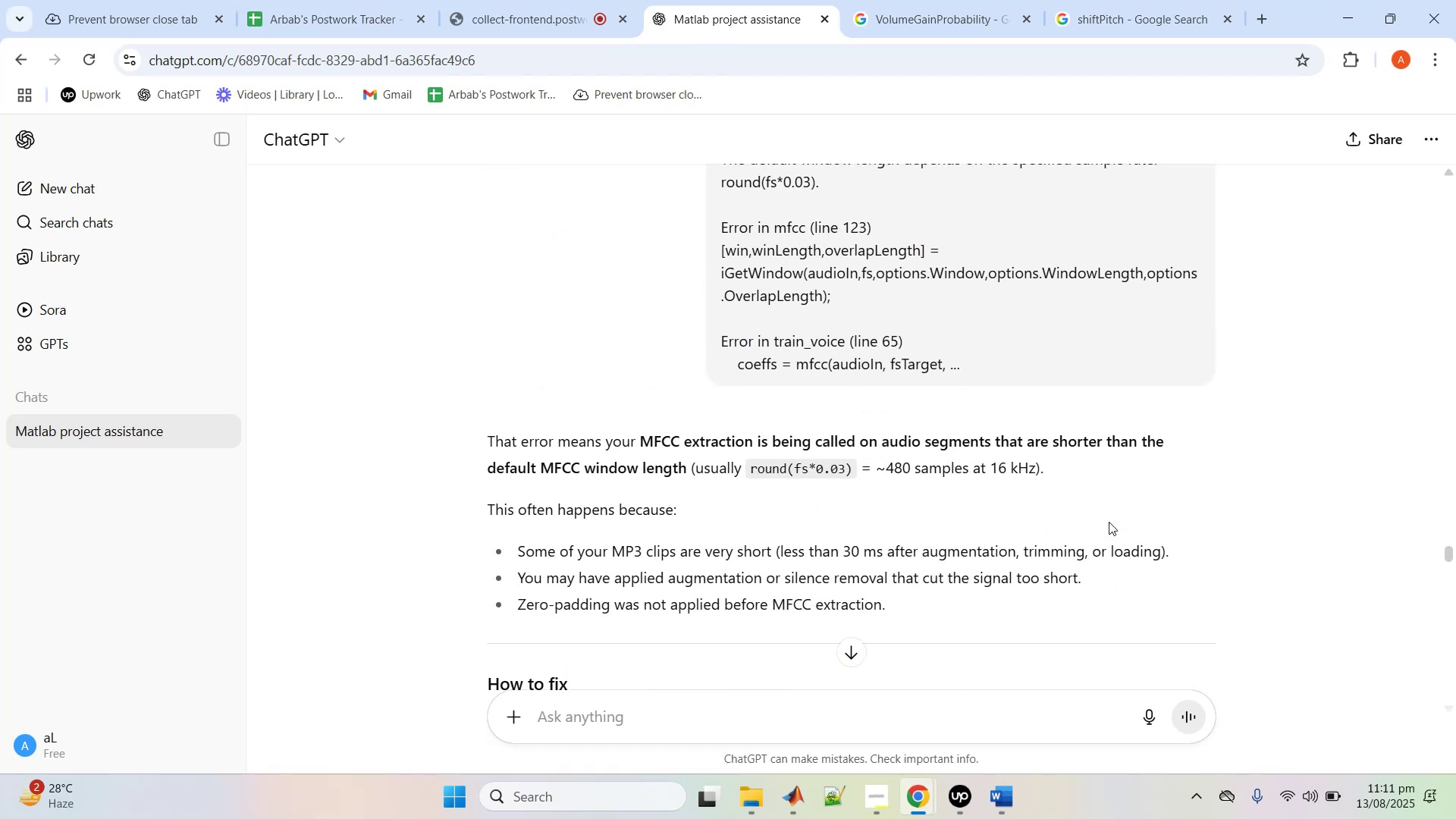 
scroll: coordinate [1109, 522], scroll_direction: down, amount: 16.0
 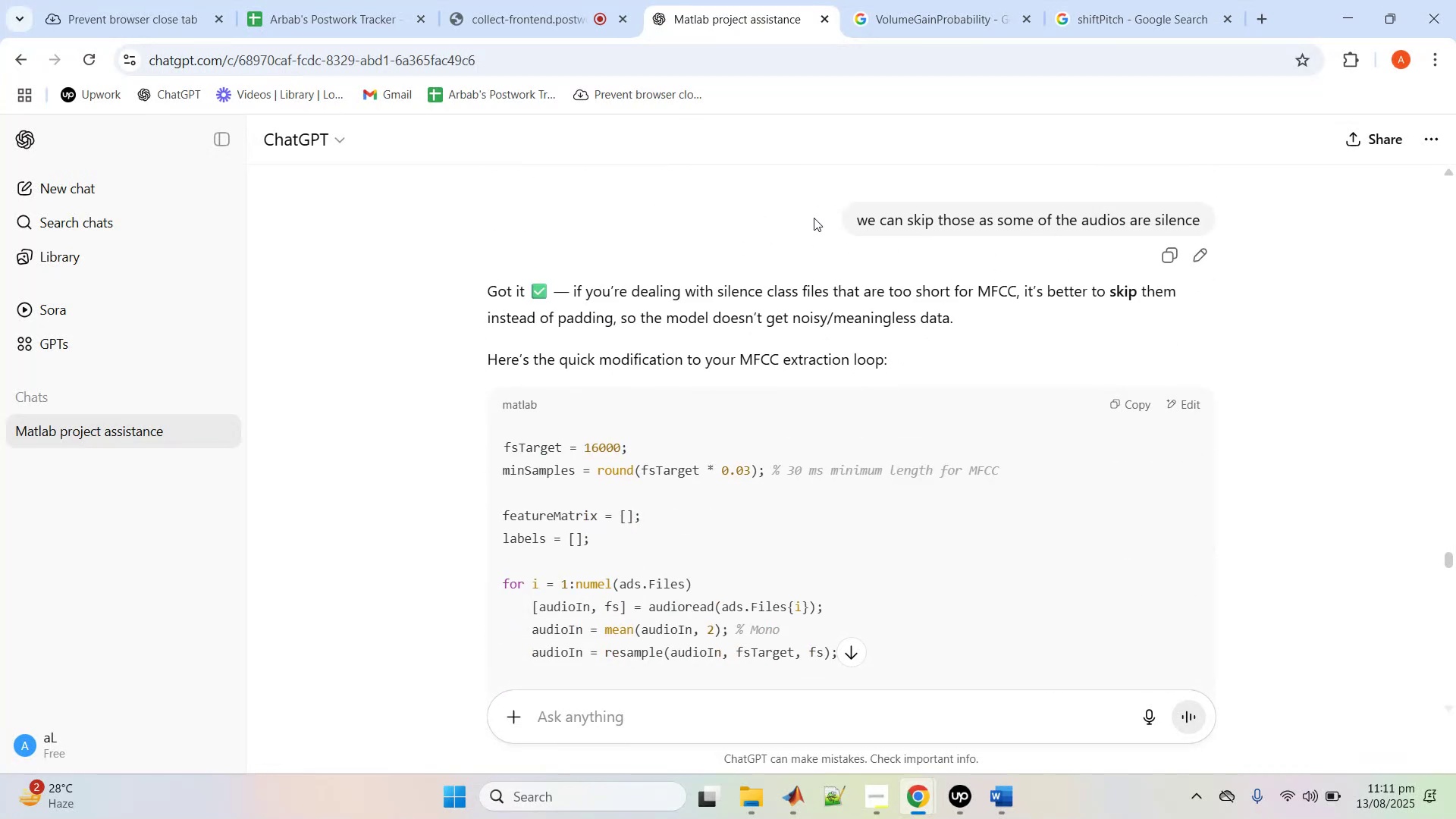 
left_click([1203, 256])
 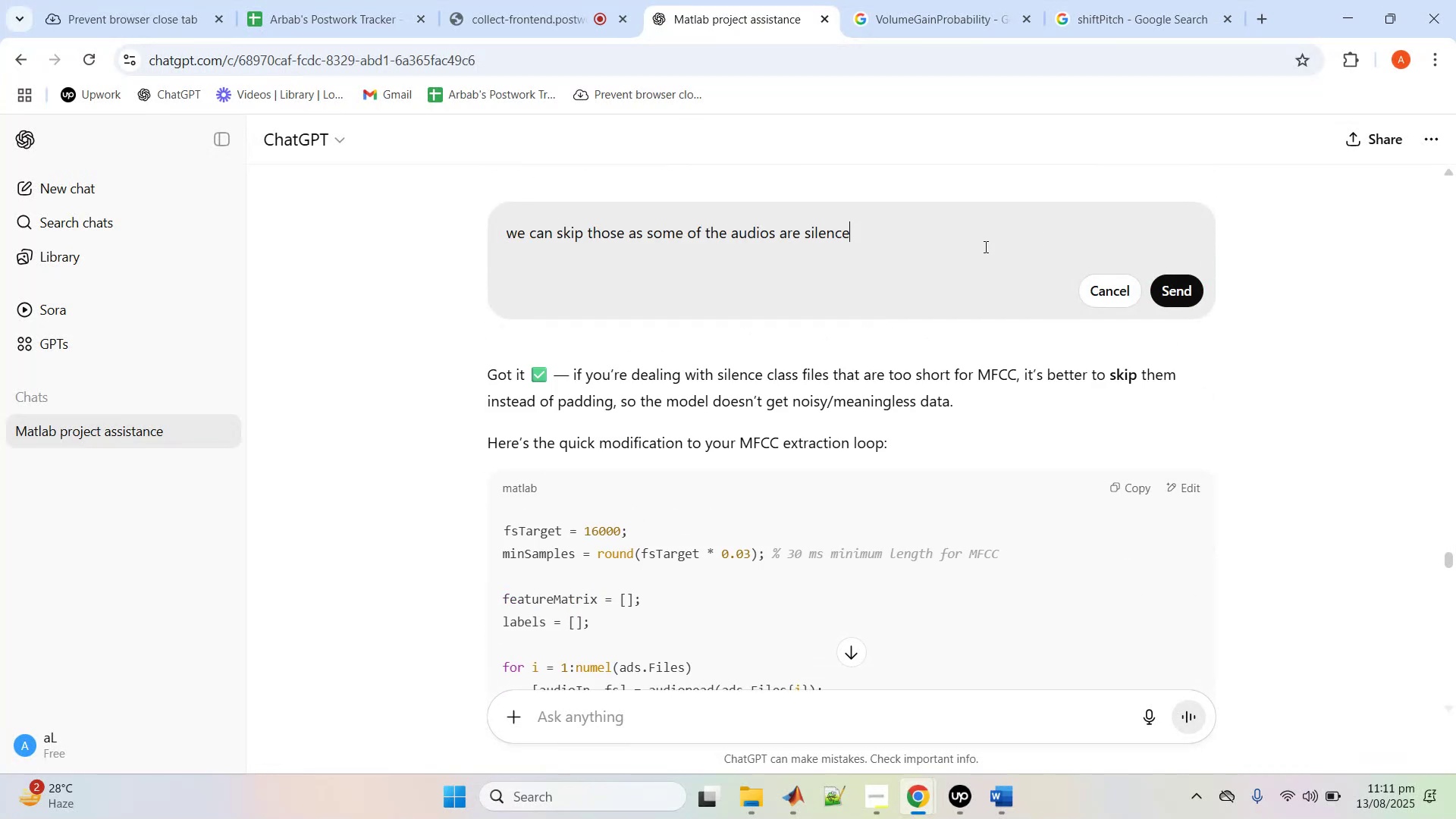 
left_click([984, 246])
 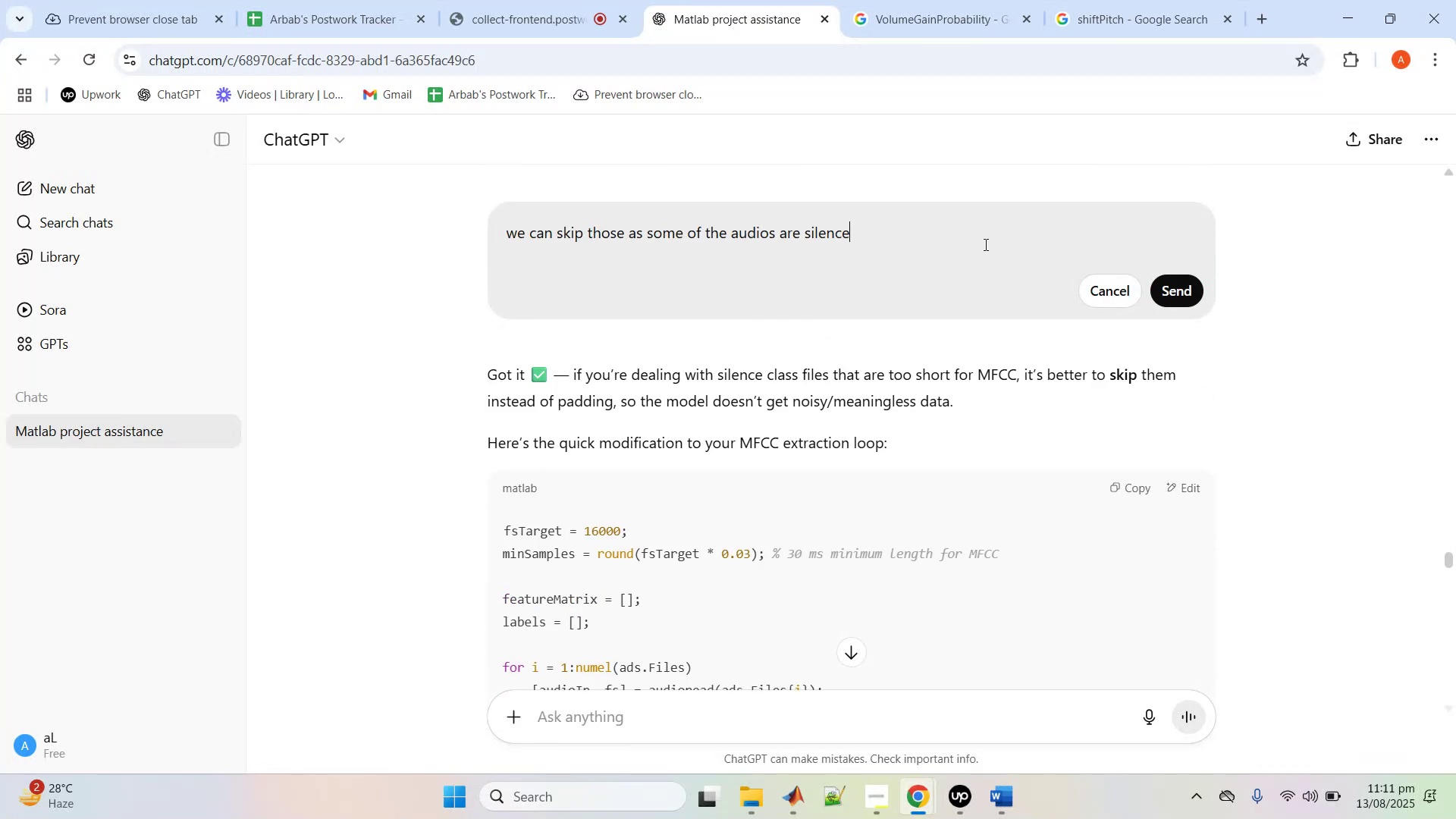 
type(.. .also does it work for the steoe)
key(Backspace)
key(Backspace)
type(e)
key(Backspace)
type(reo files as some of the files are stereo)
 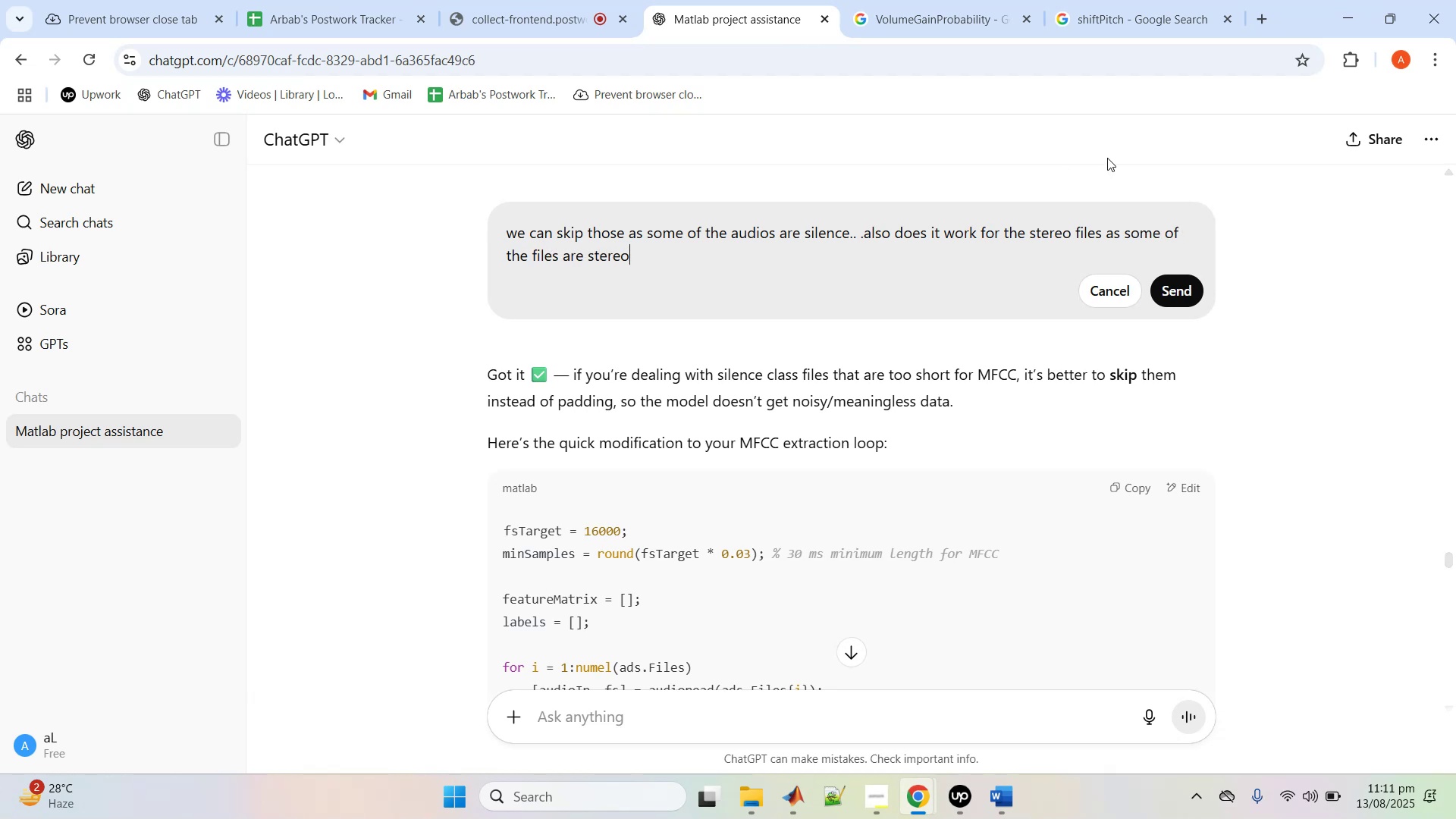 
scroll: coordinate [1160, 457], scroll_direction: down, amount: 12.0
 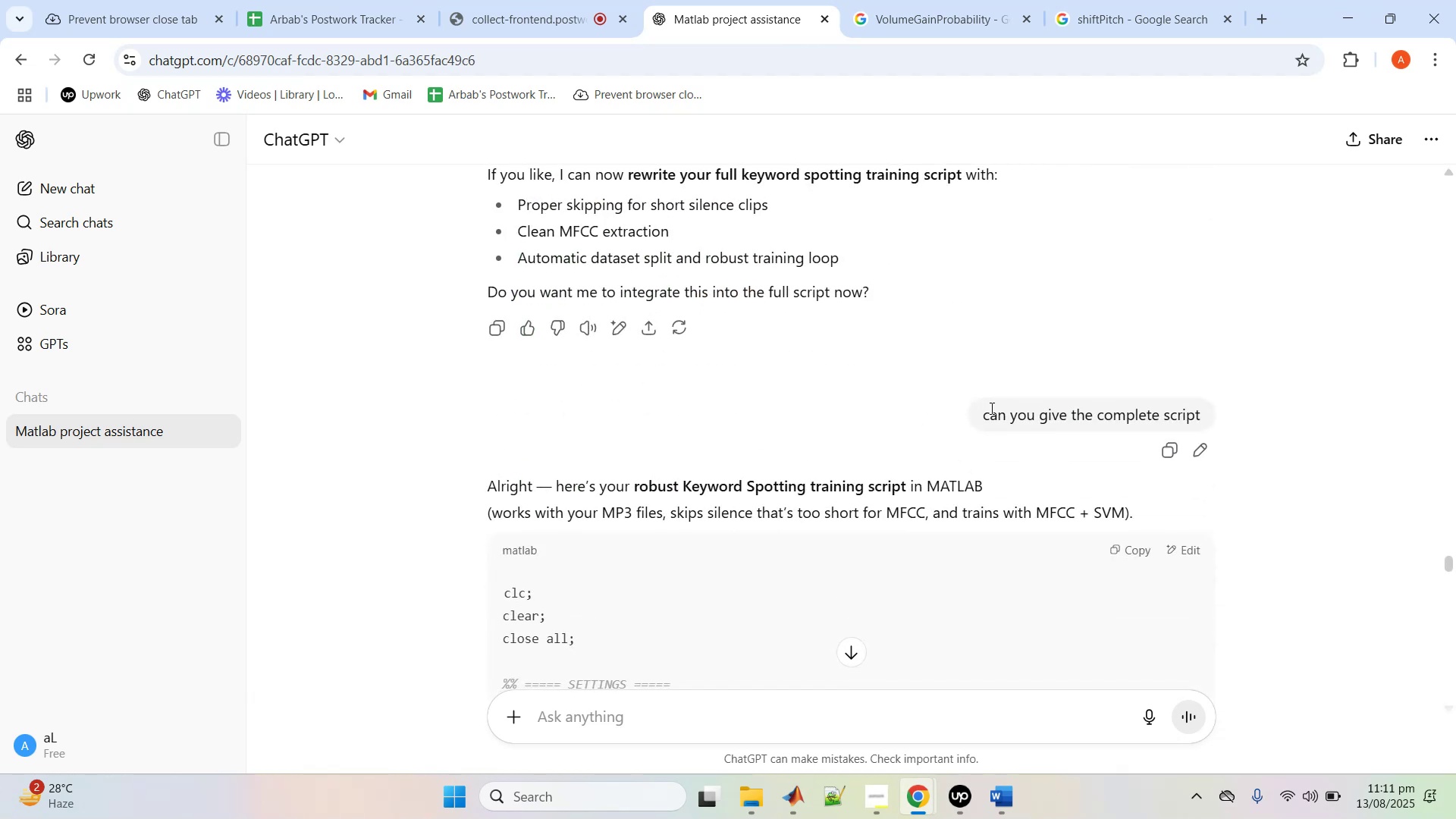 
scroll: coordinate [990, 407], scroll_direction: up, amount: 16.0
 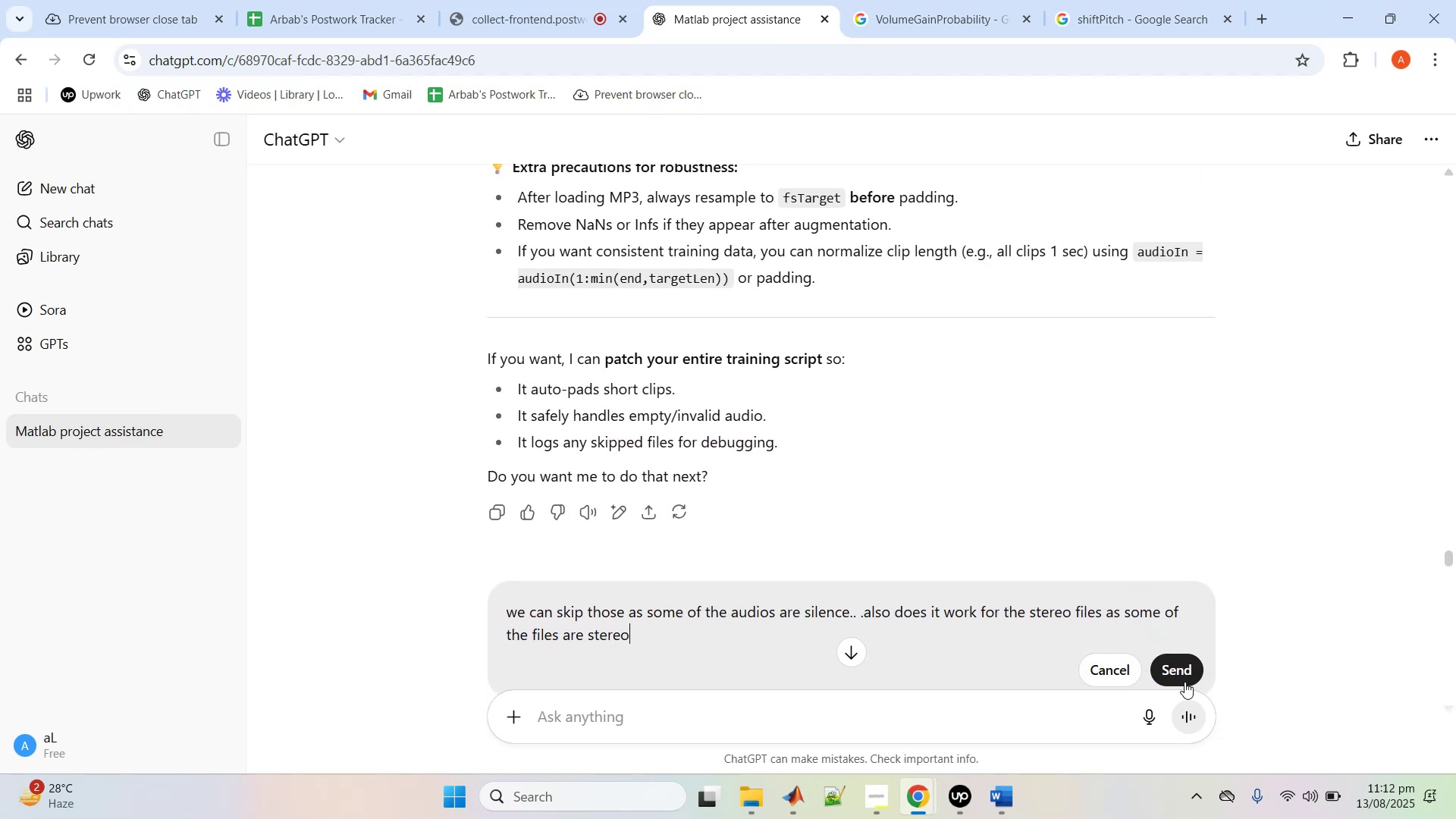 
left_click([1185, 682])
 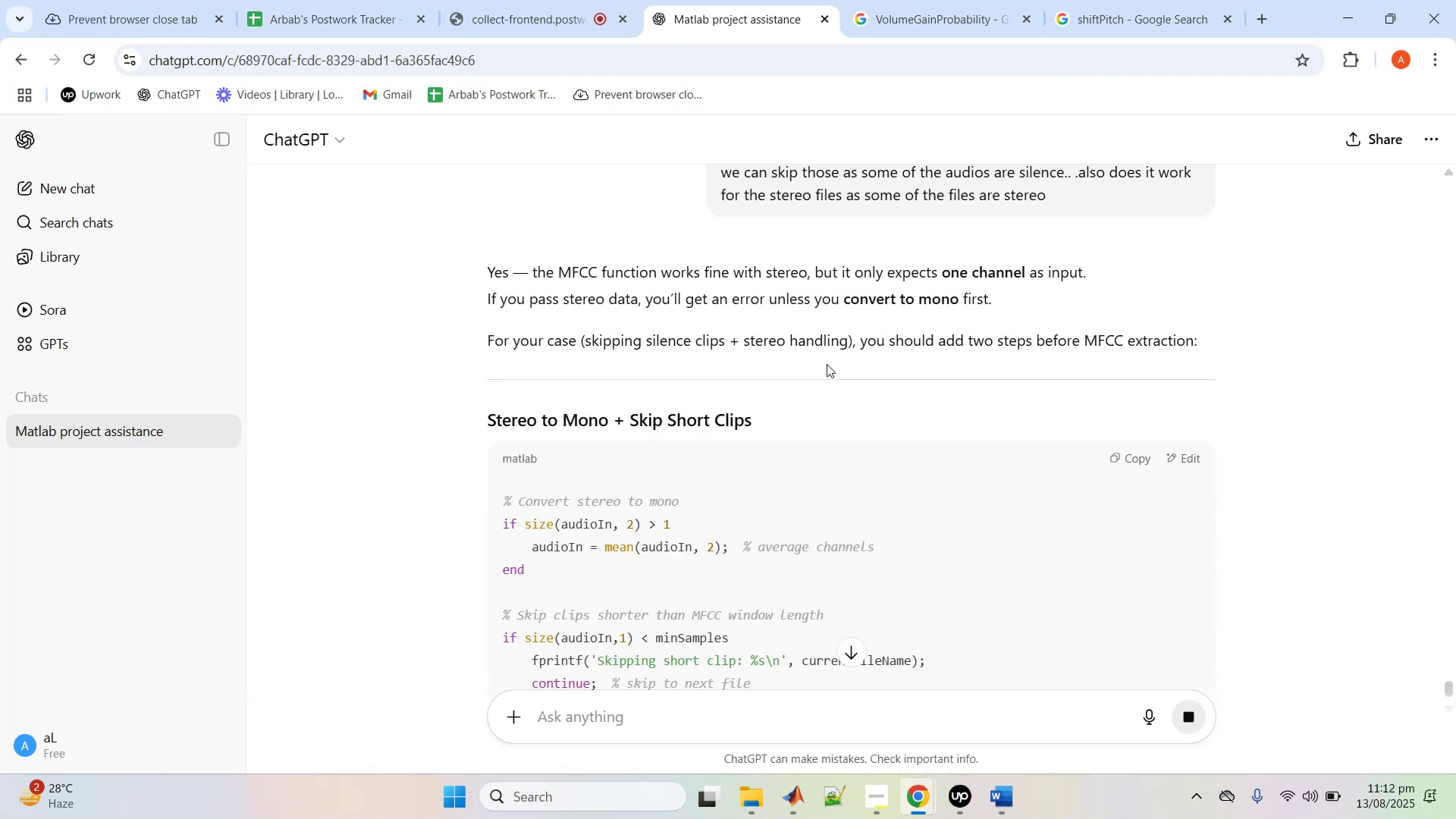 
wait(20.13)
 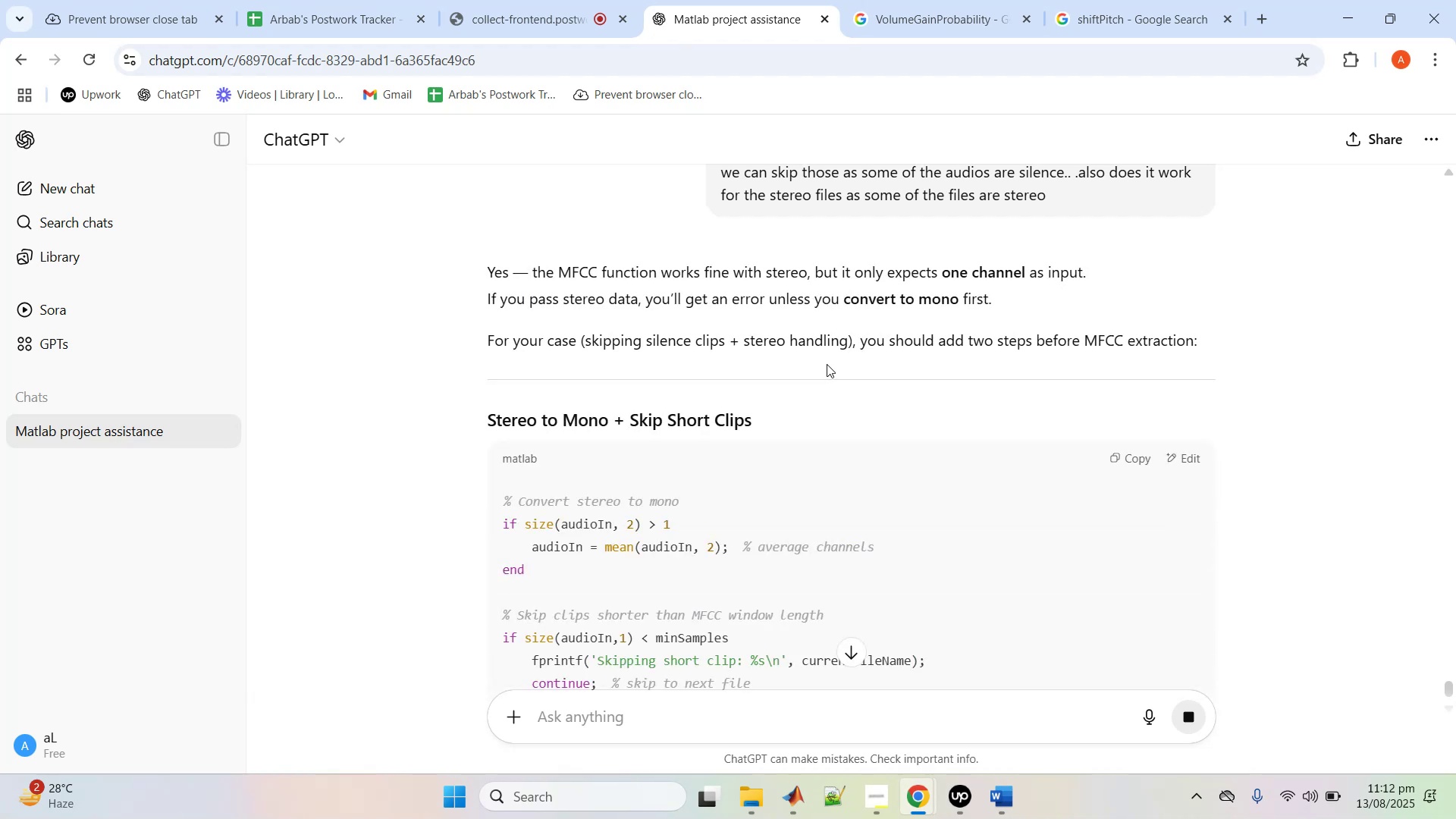 
scroll: coordinate [835, 578], scroll_direction: down, amount: 6.0
 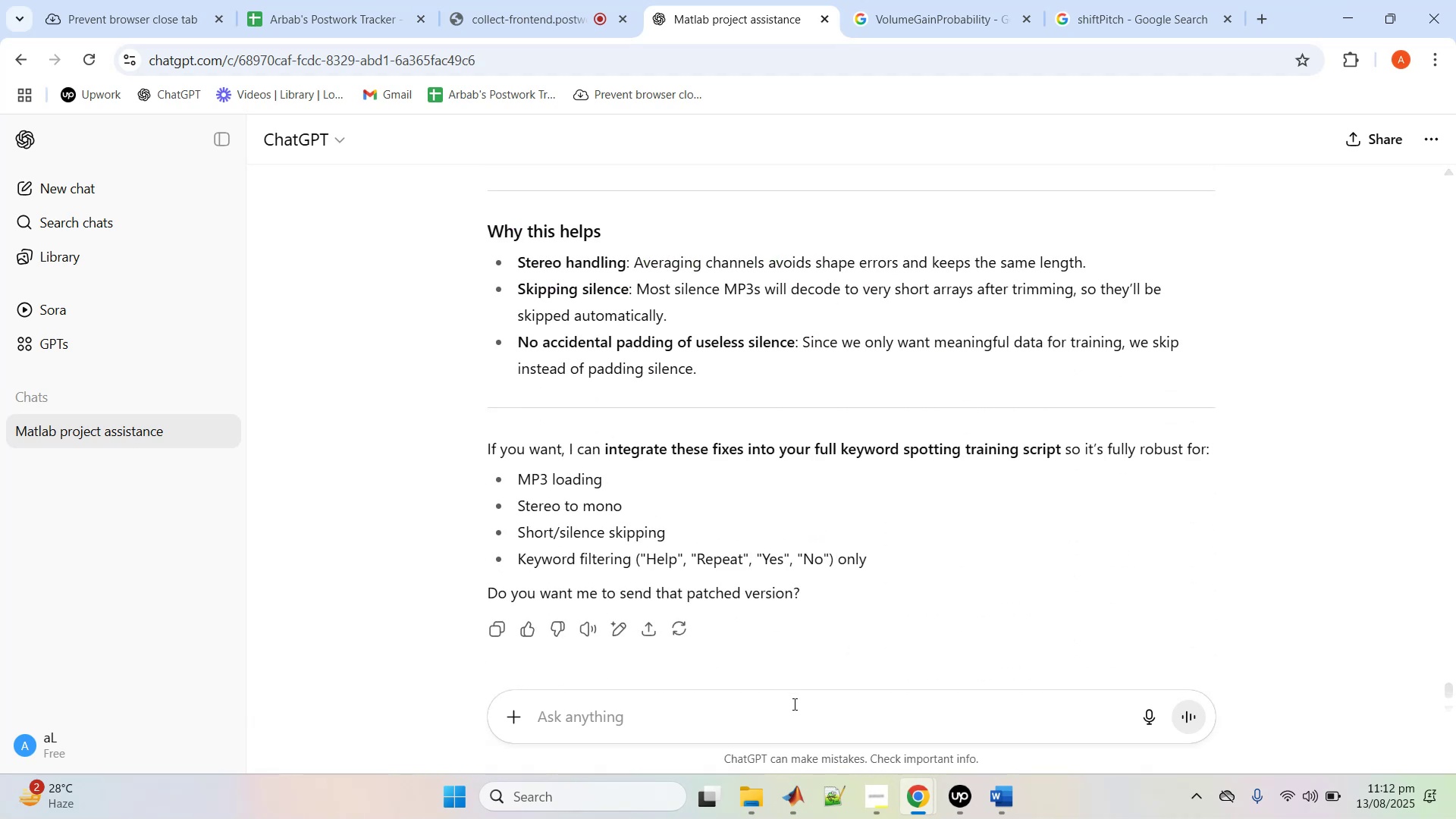 
left_click([793, 704])
 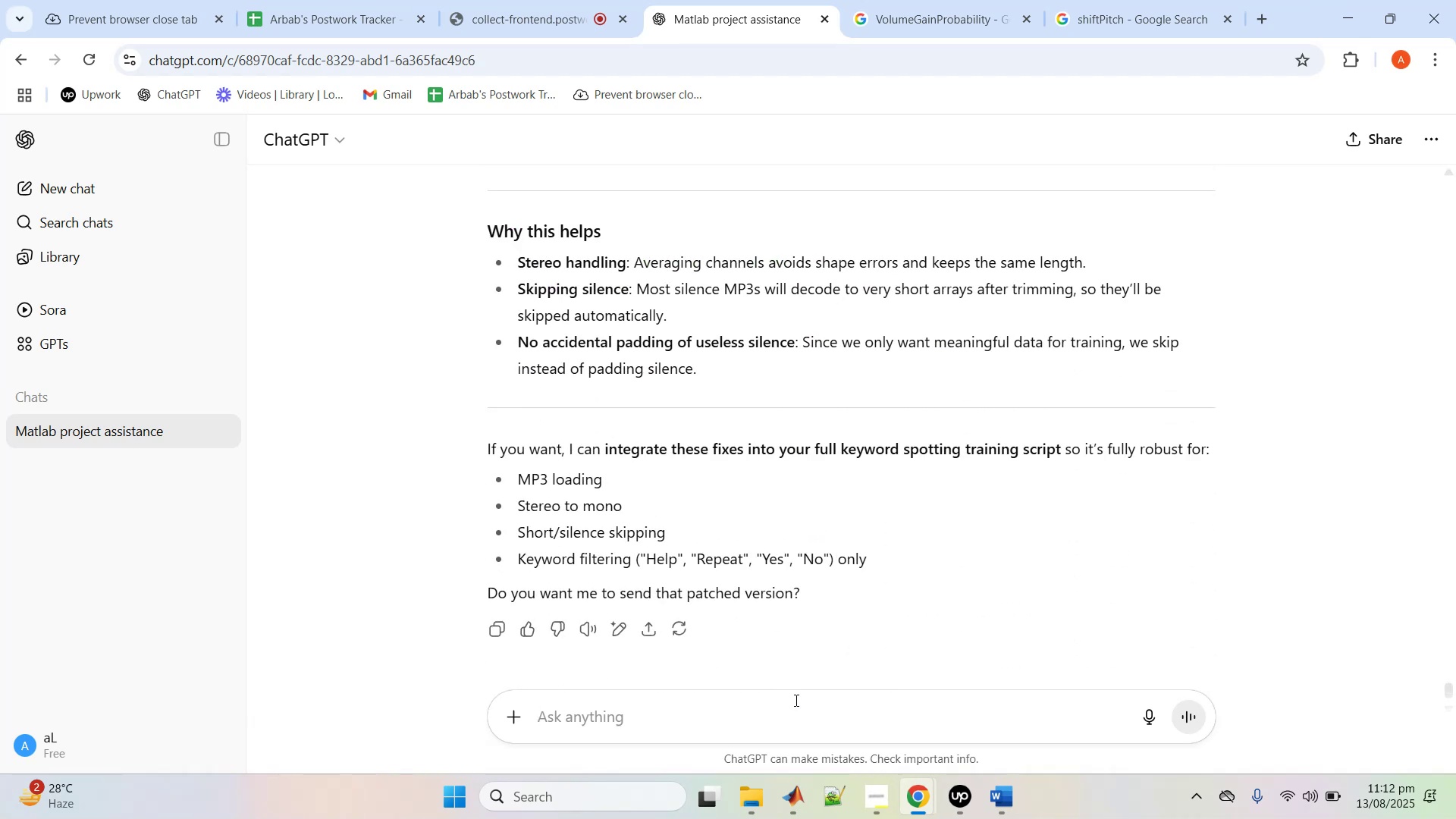 
type(give me the comple)
 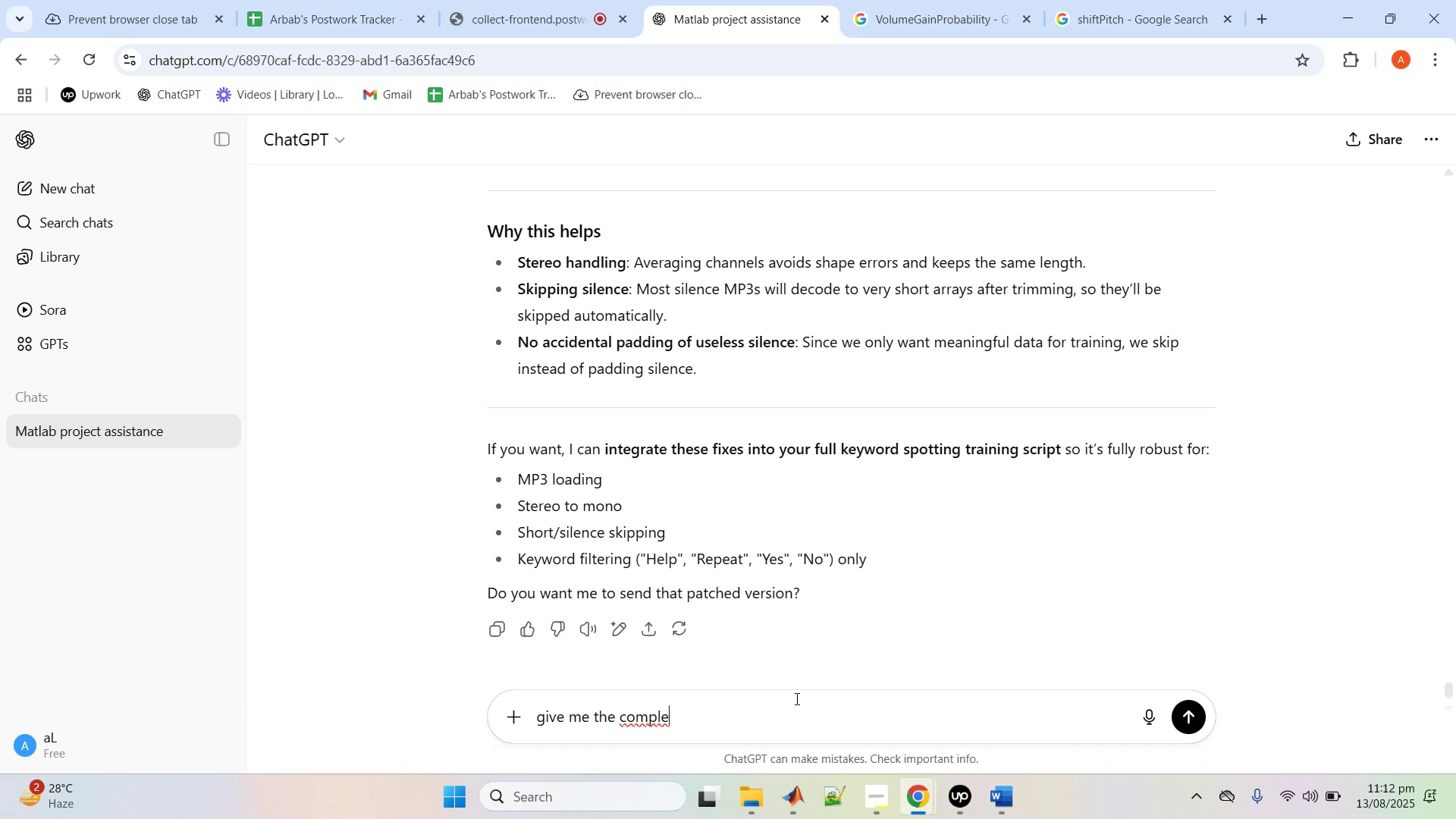 
wait(6.31)
 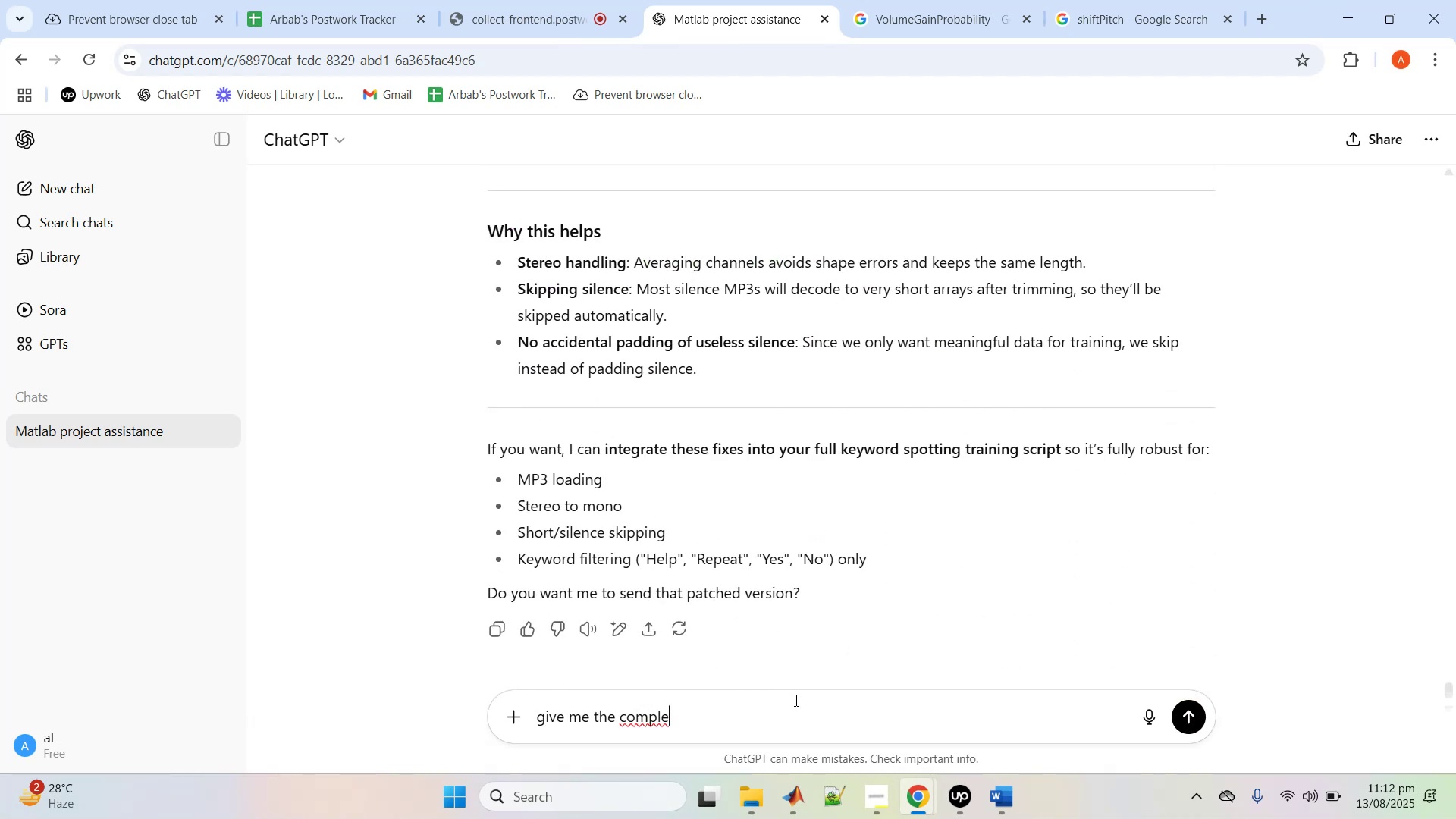 
type(te script and )
 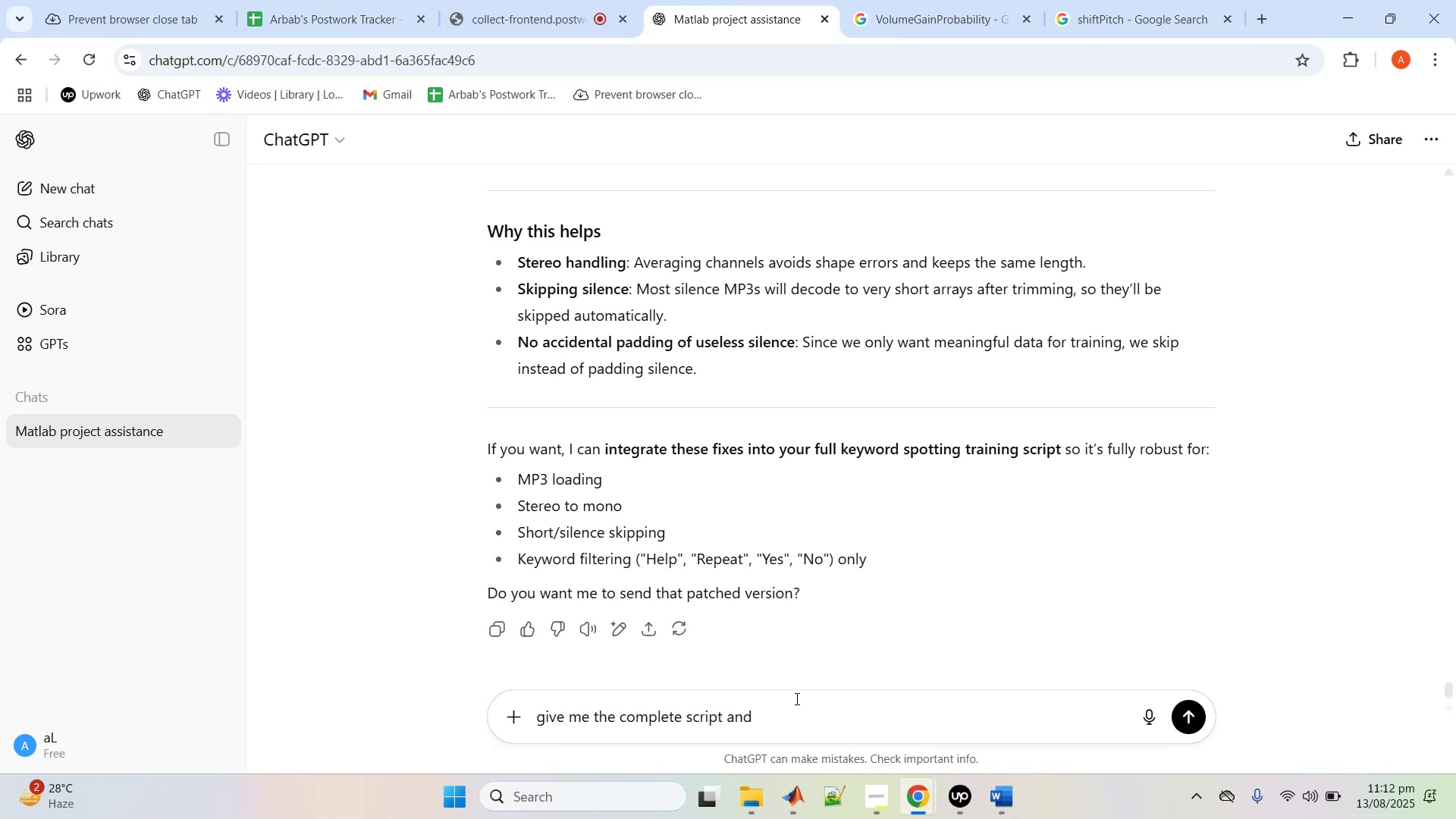 
wait(8.06)
 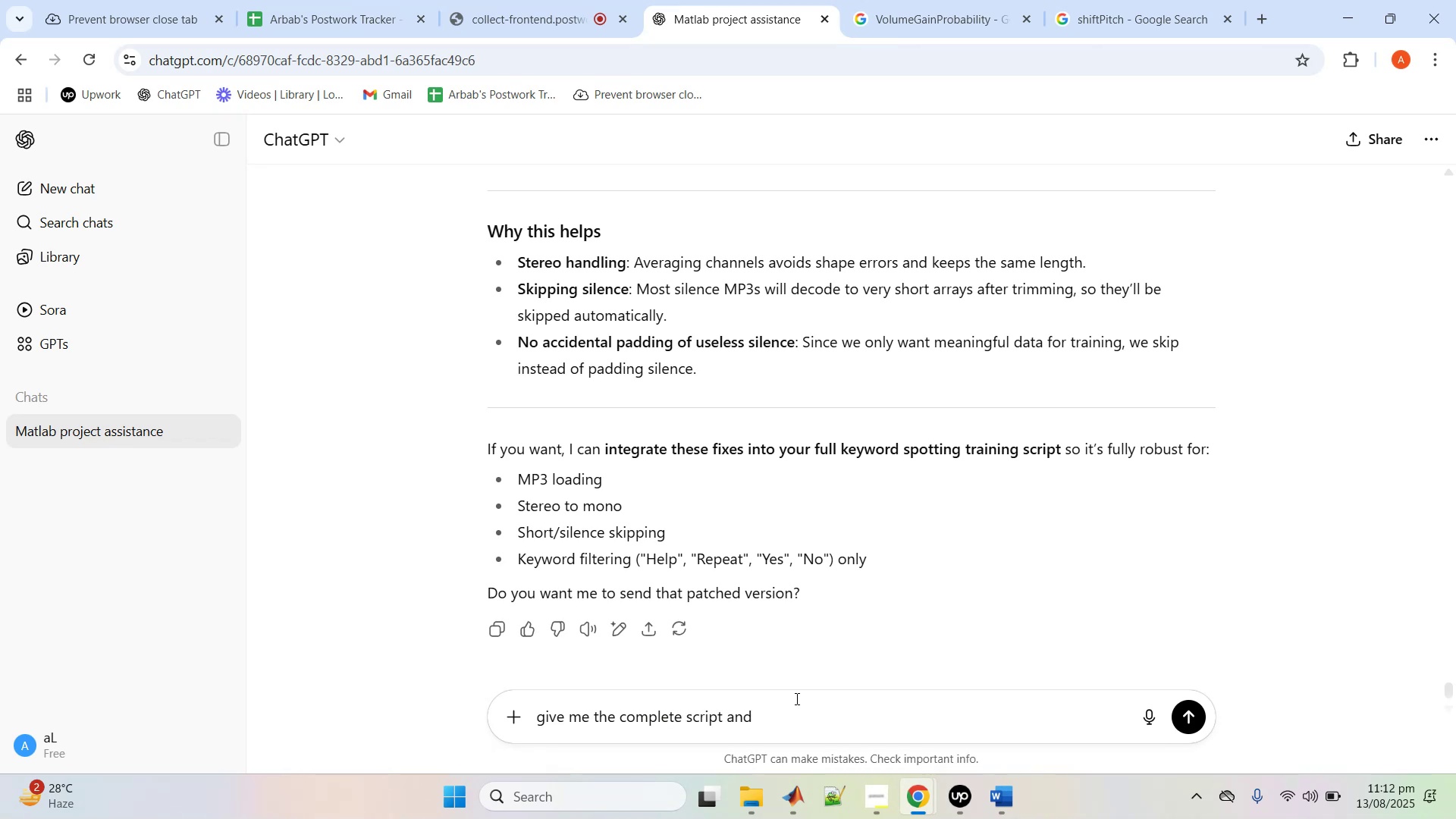 
key(Backspace)
 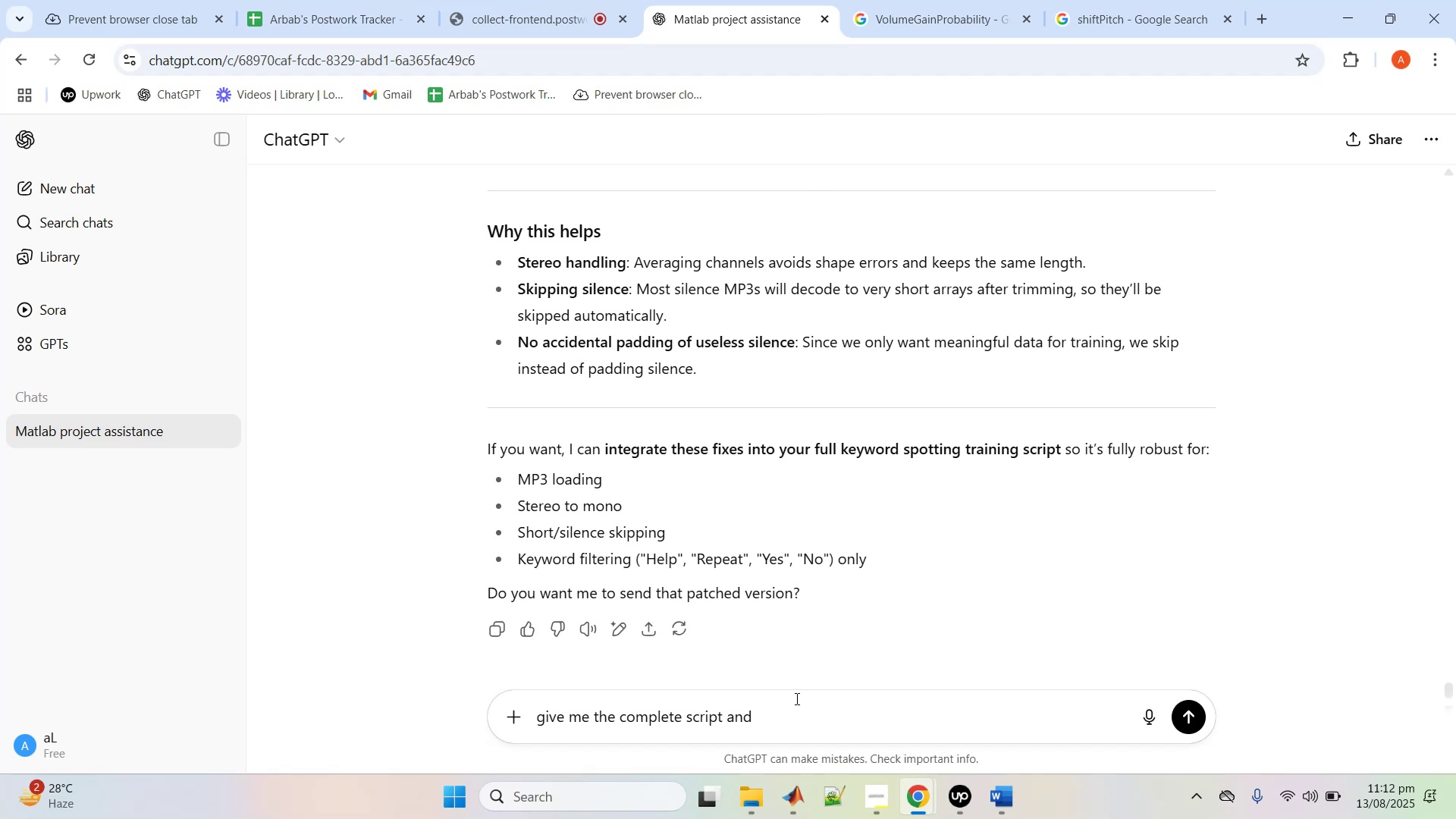 
key(Backspace)
 